 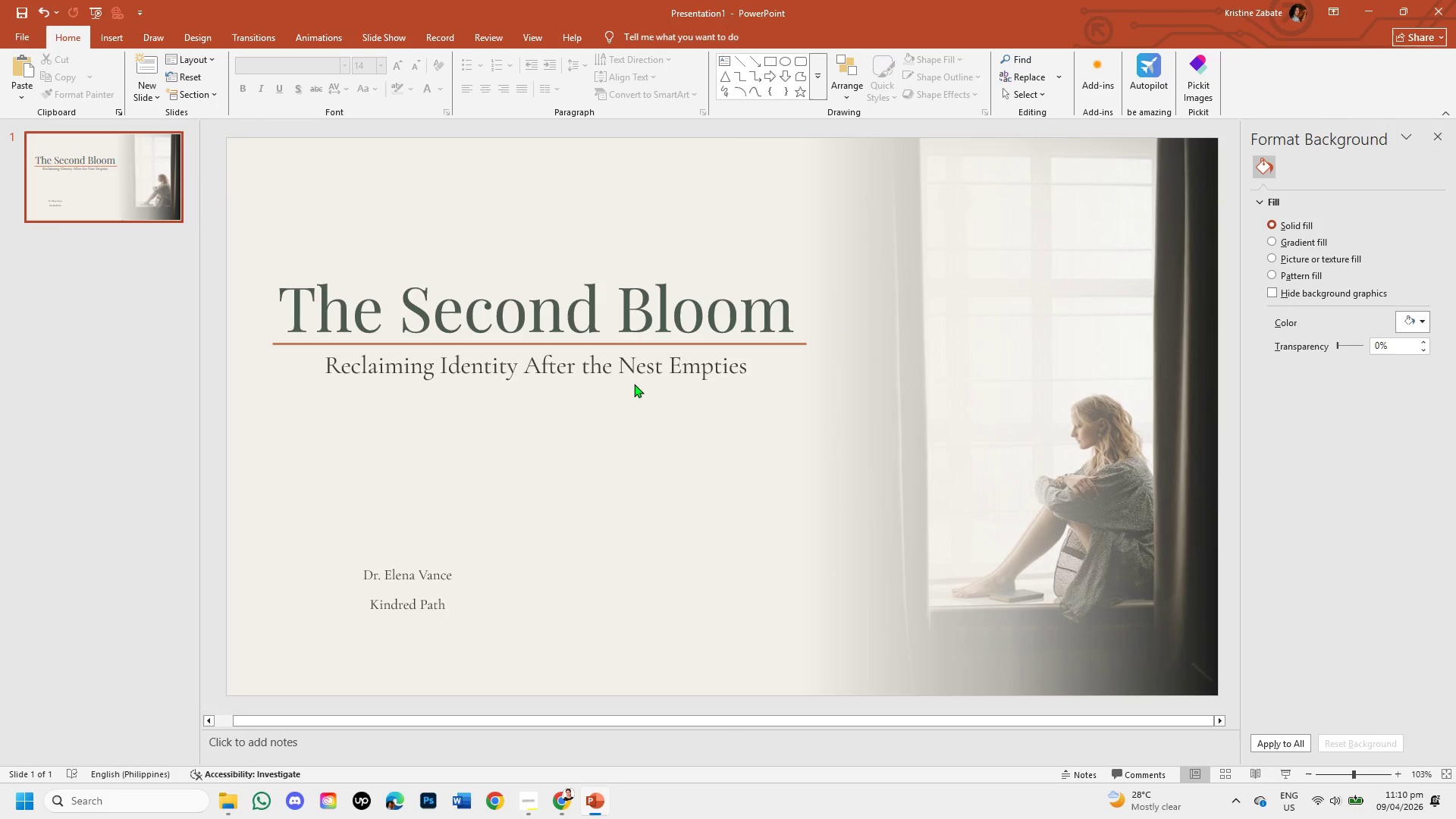 
left_click([579, 376])
 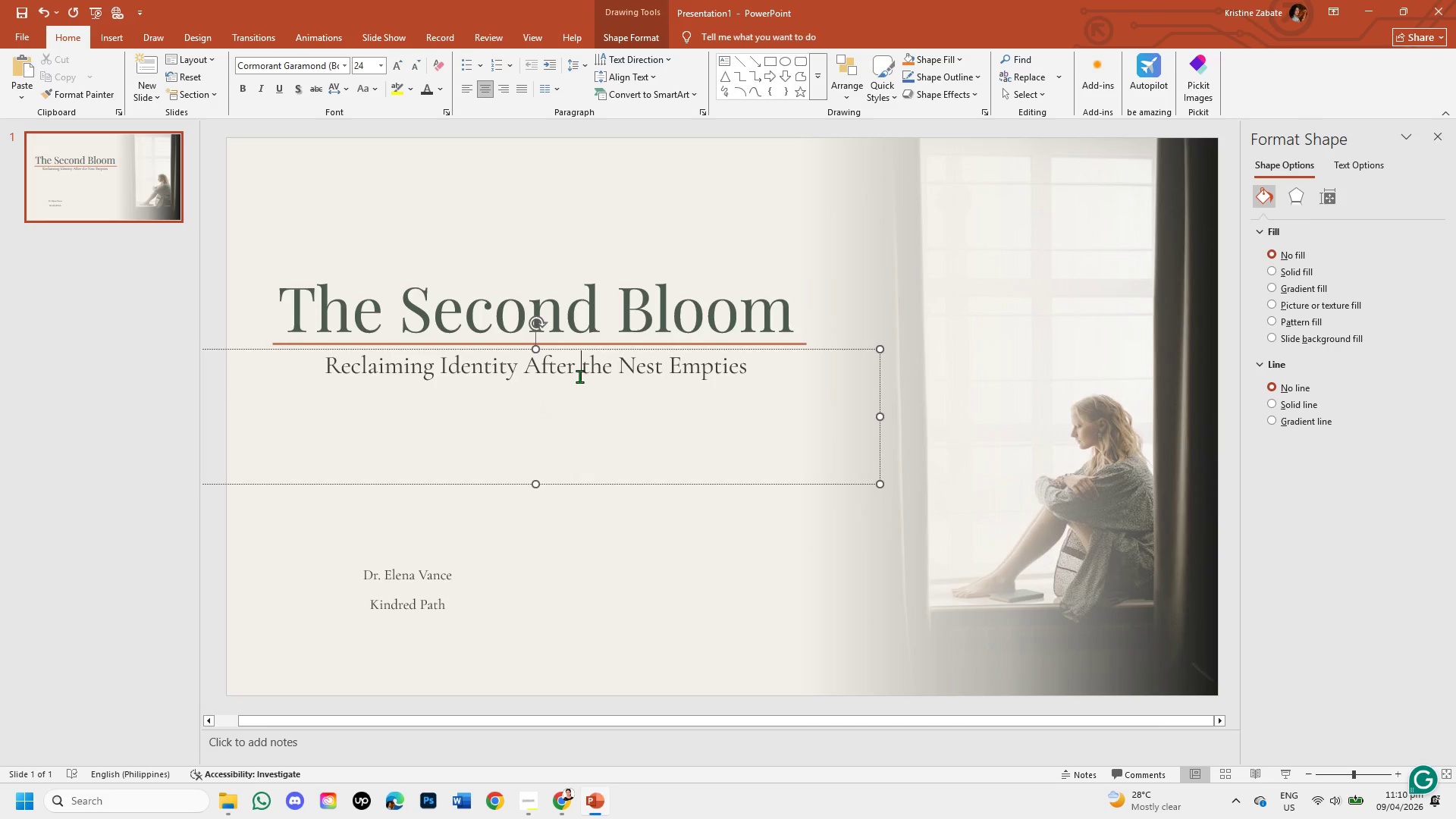 
left_click([573, 580])
 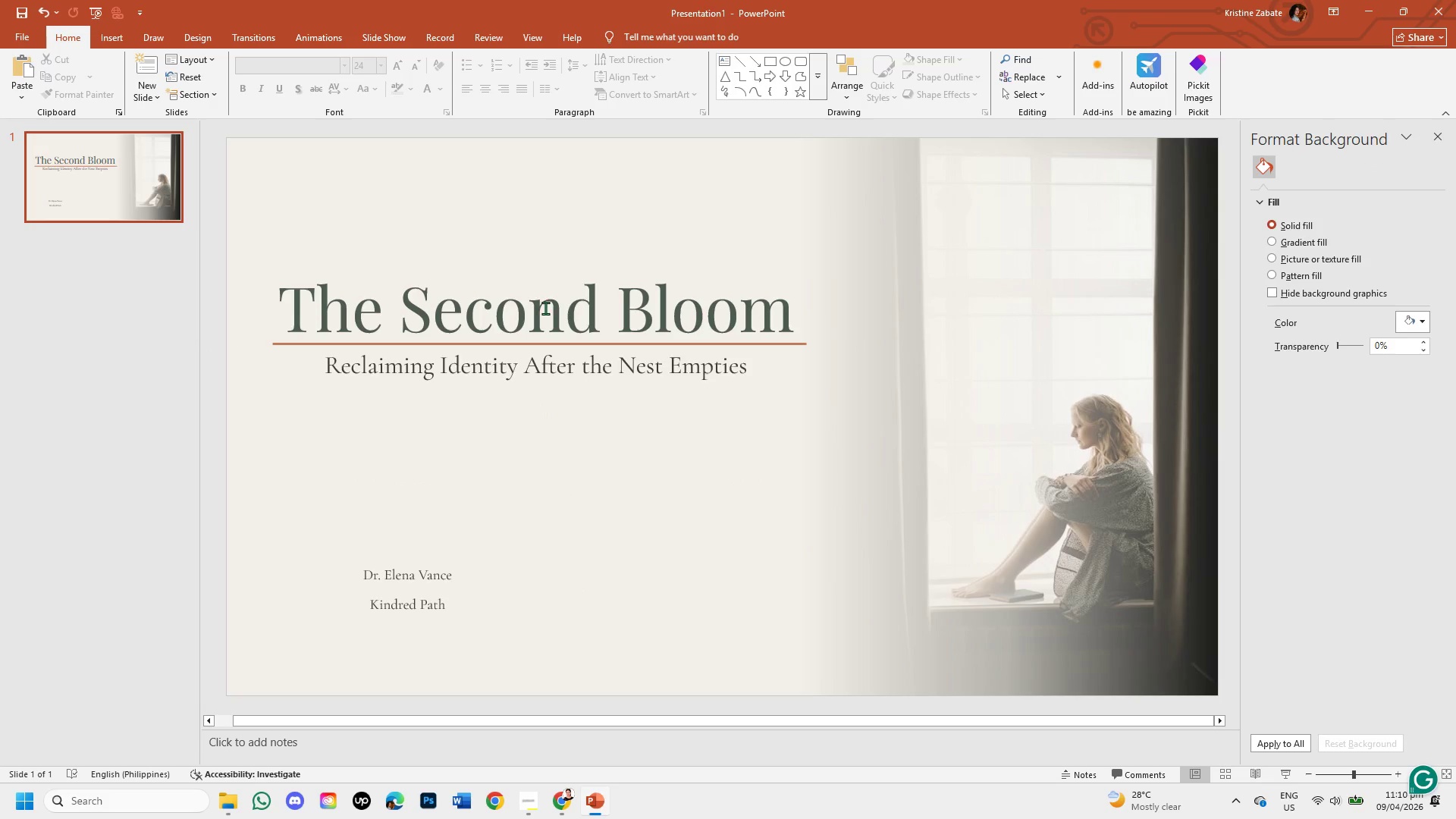 
left_click([592, 312])
 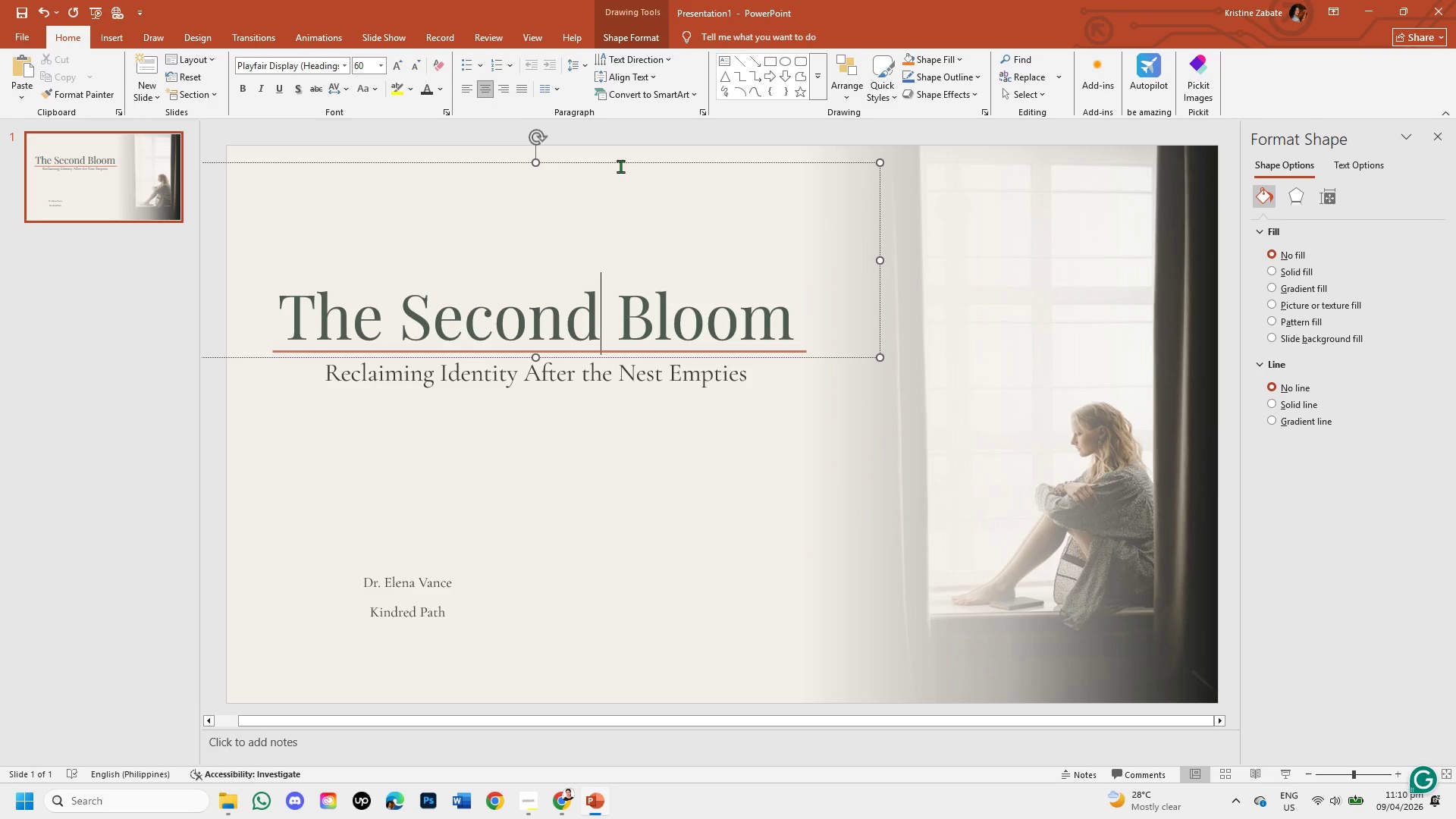 
left_click([620, 162])
 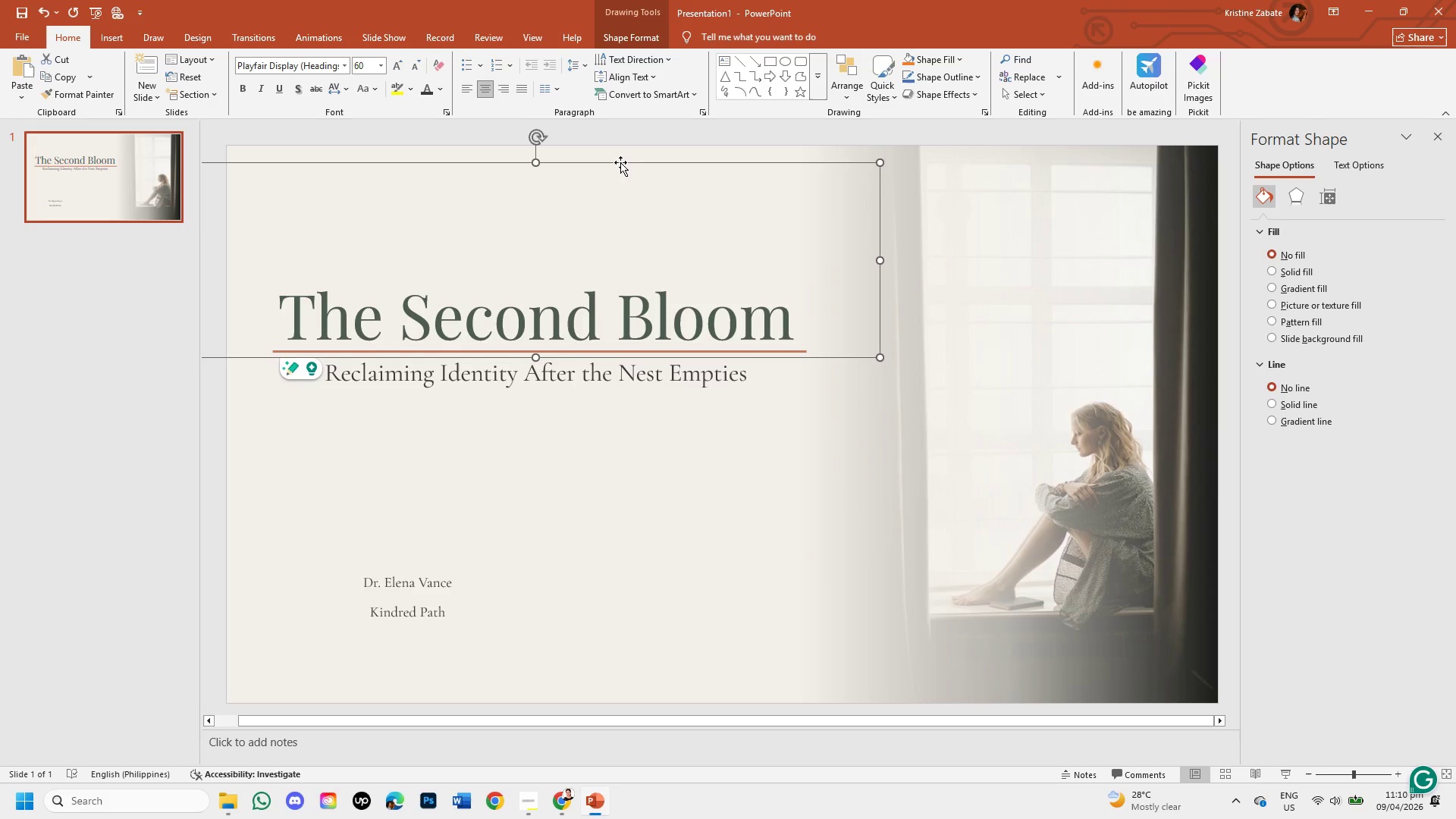 
key(ArrowUp)
 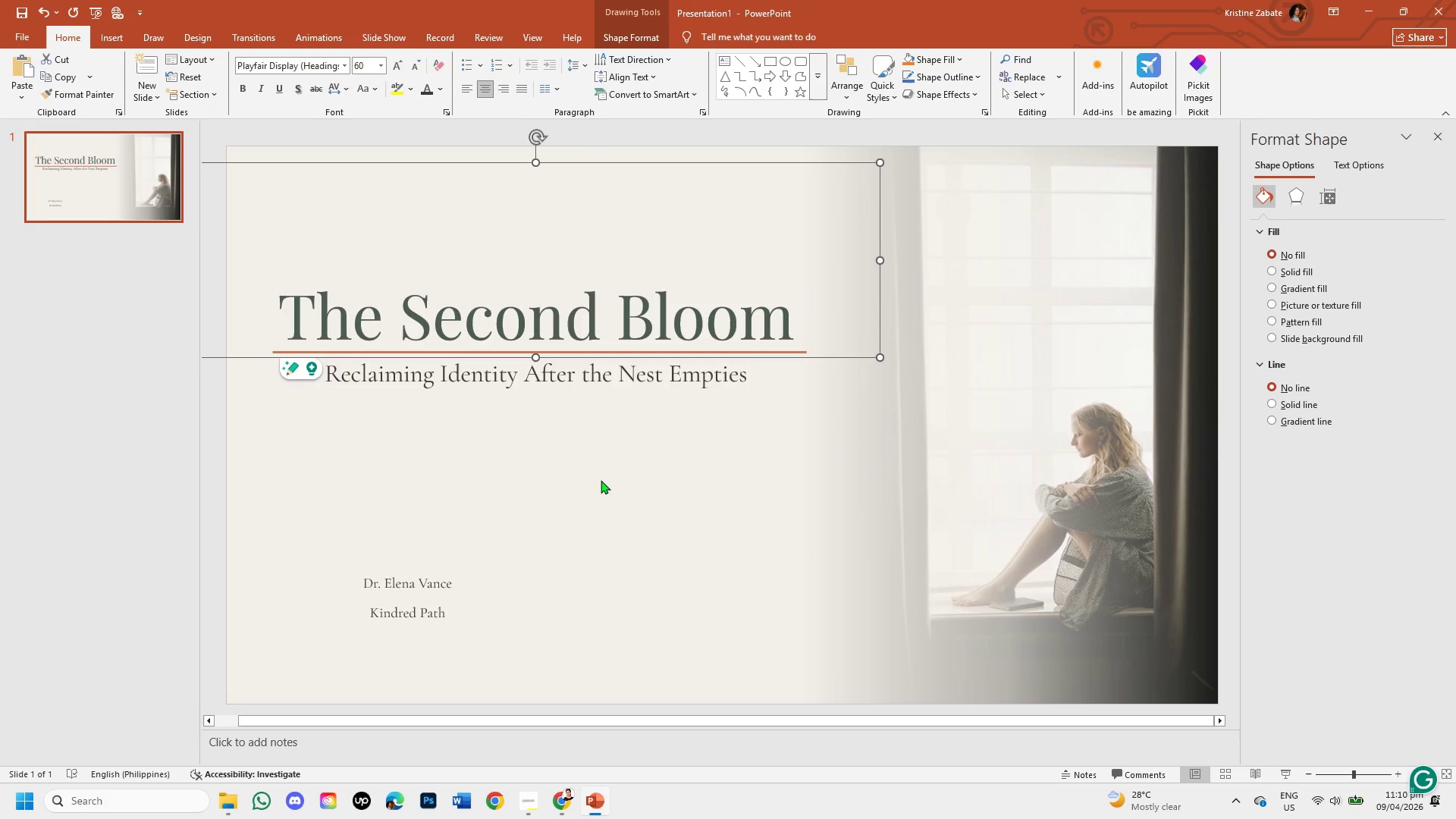 
left_click([601, 480])
 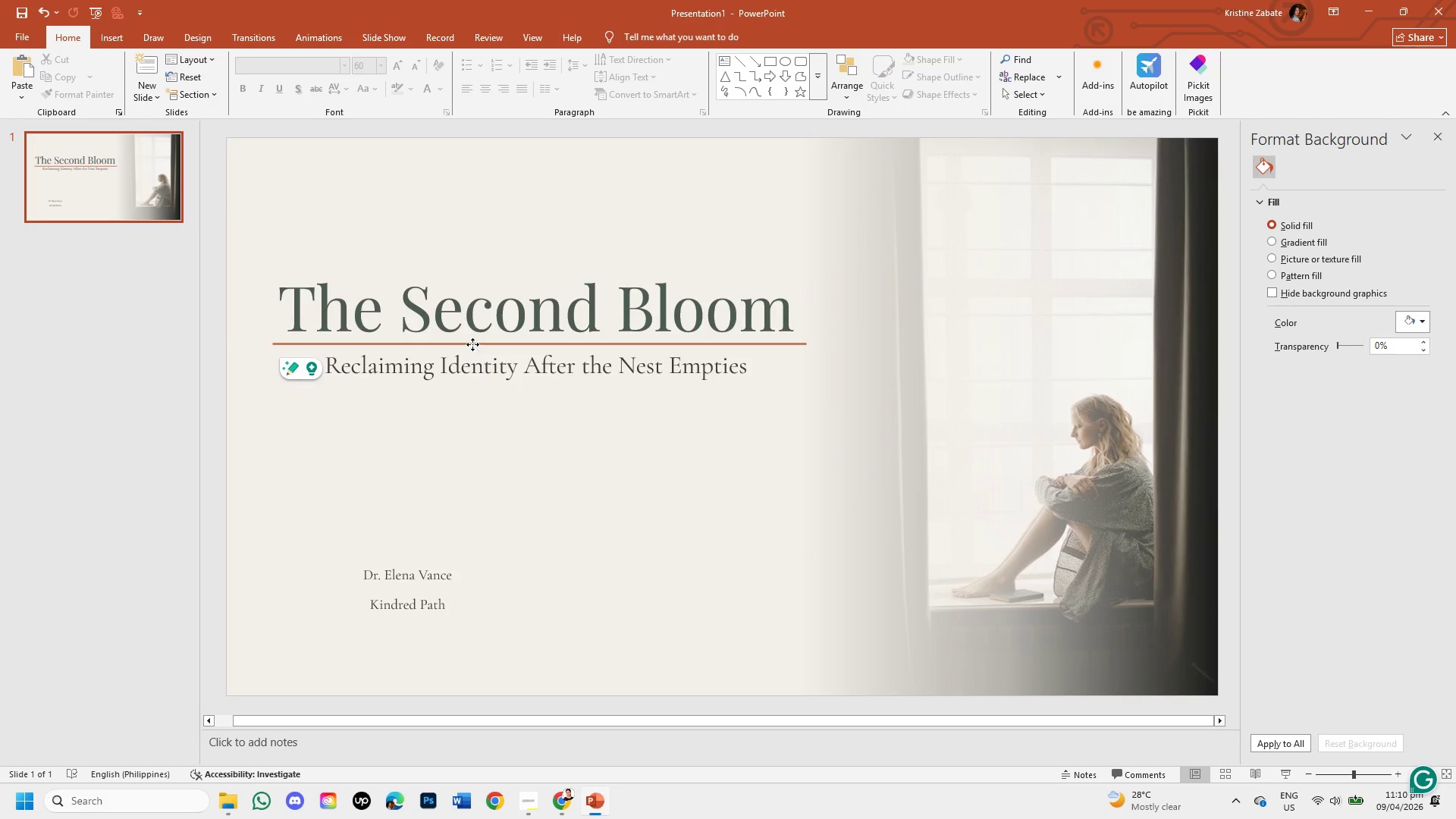 
wait(5.95)
 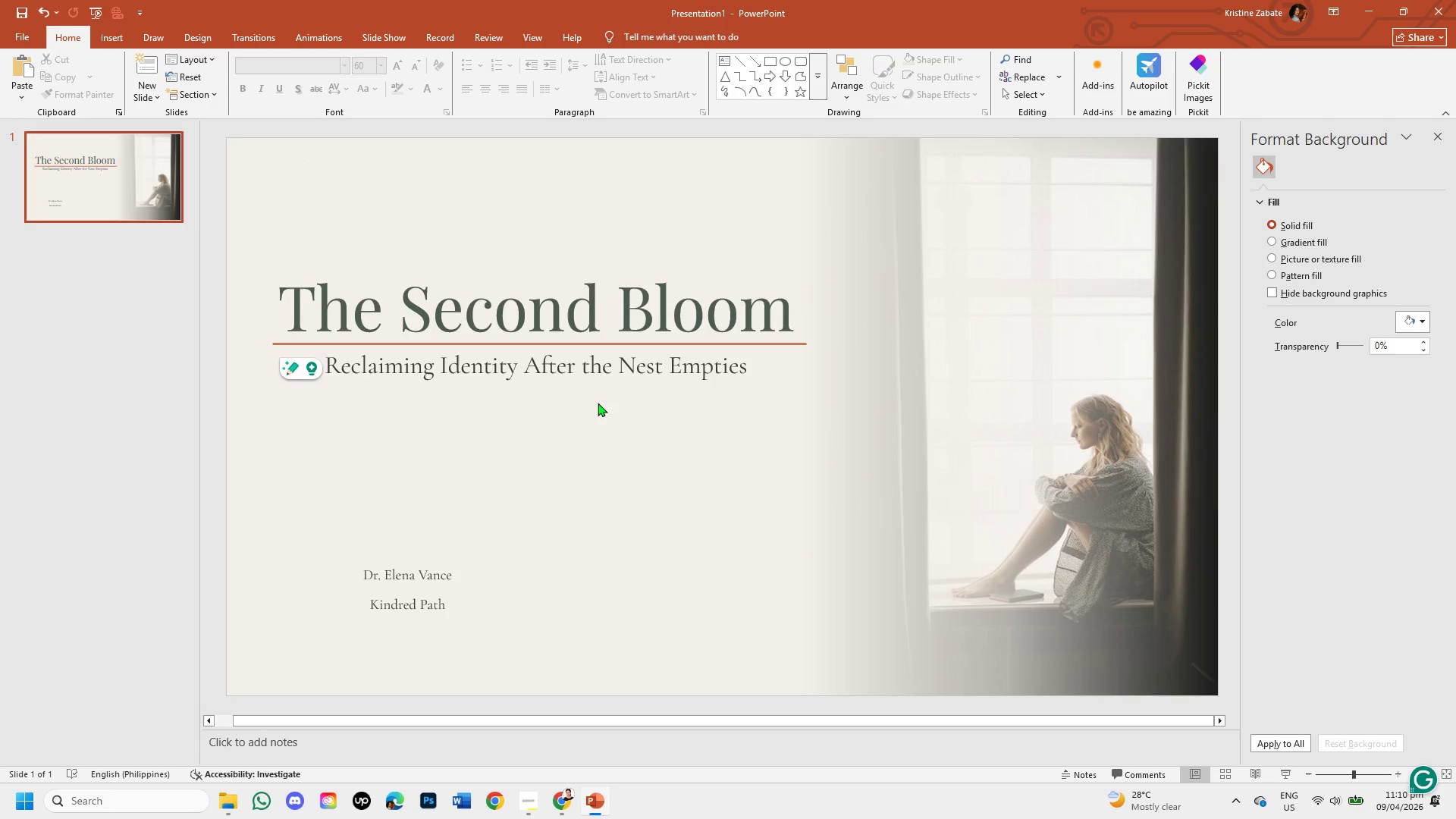 
key(Control+C)
 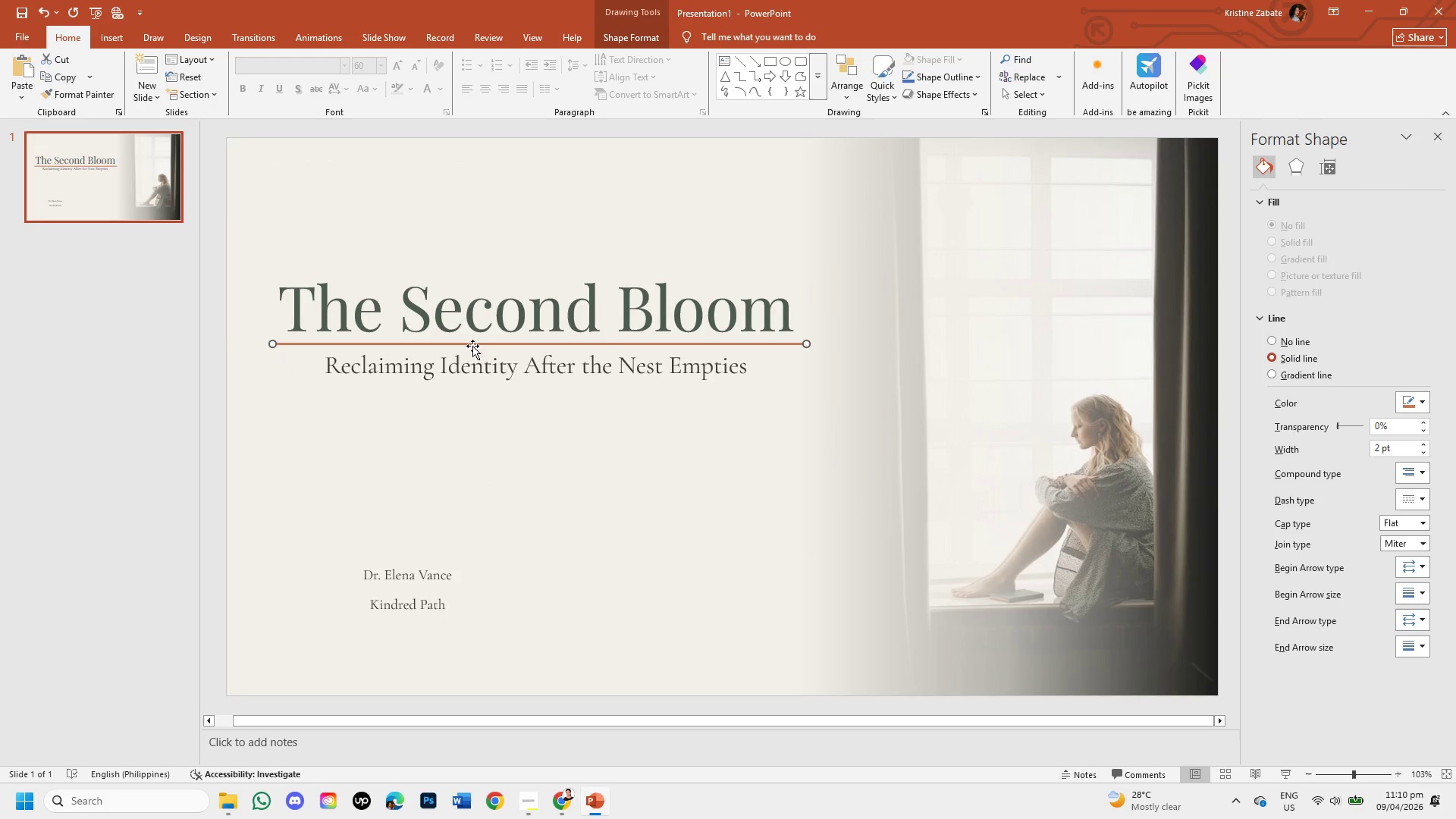 
key(Control+V)
 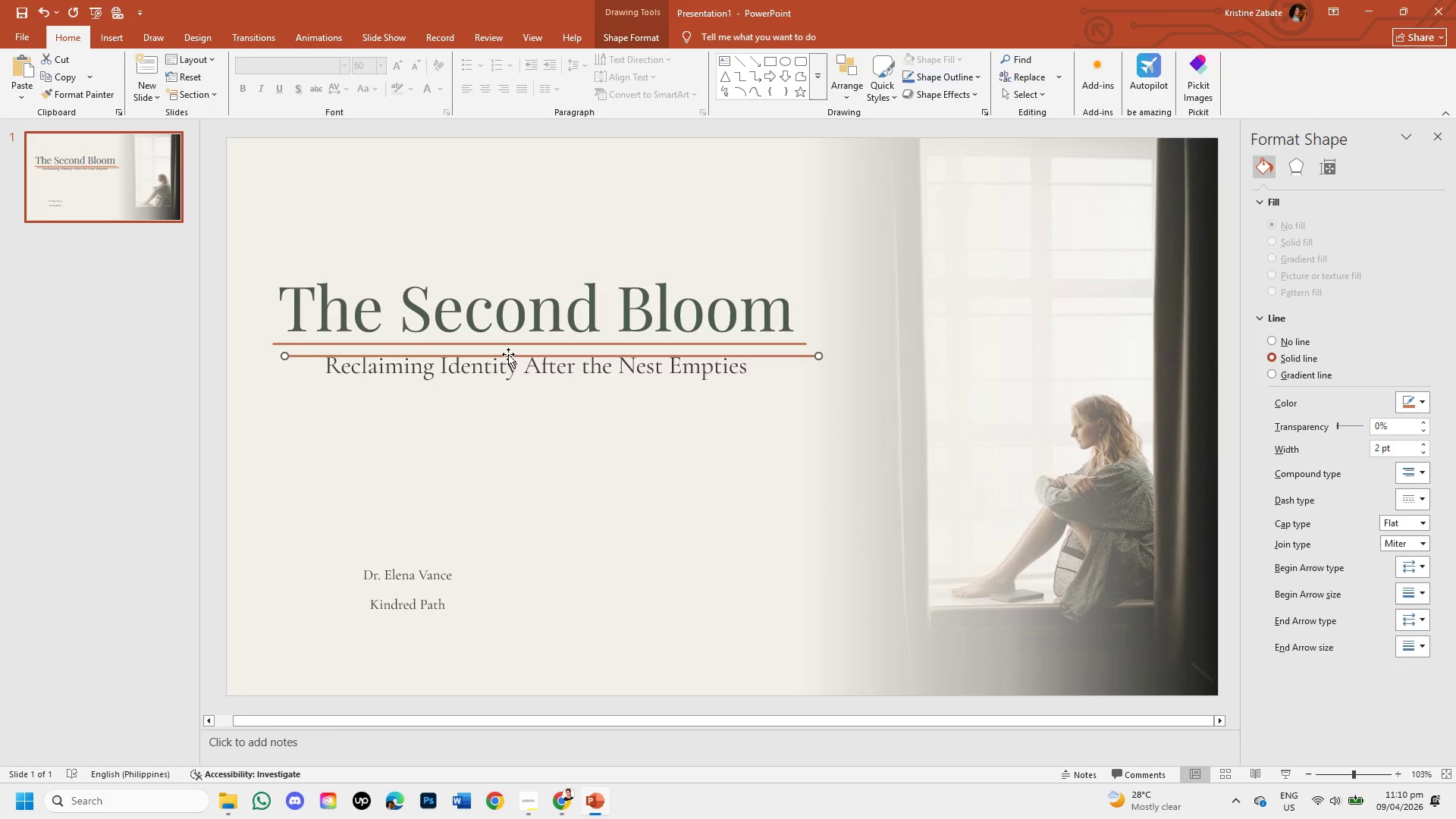 
left_click_drag(start_coordinate=[508, 354], to_coordinate=[639, 521])
 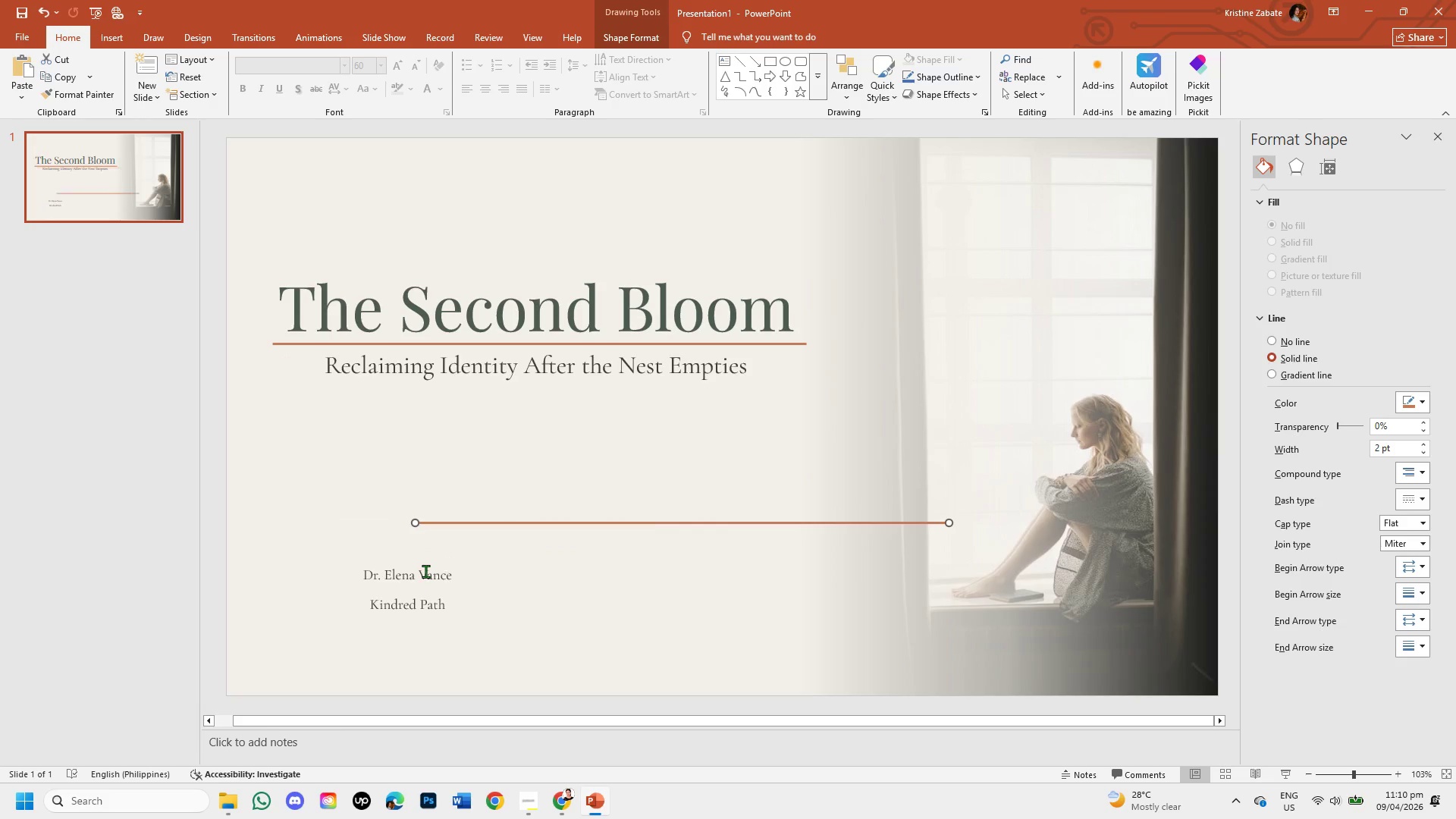 
left_click([424, 572])
 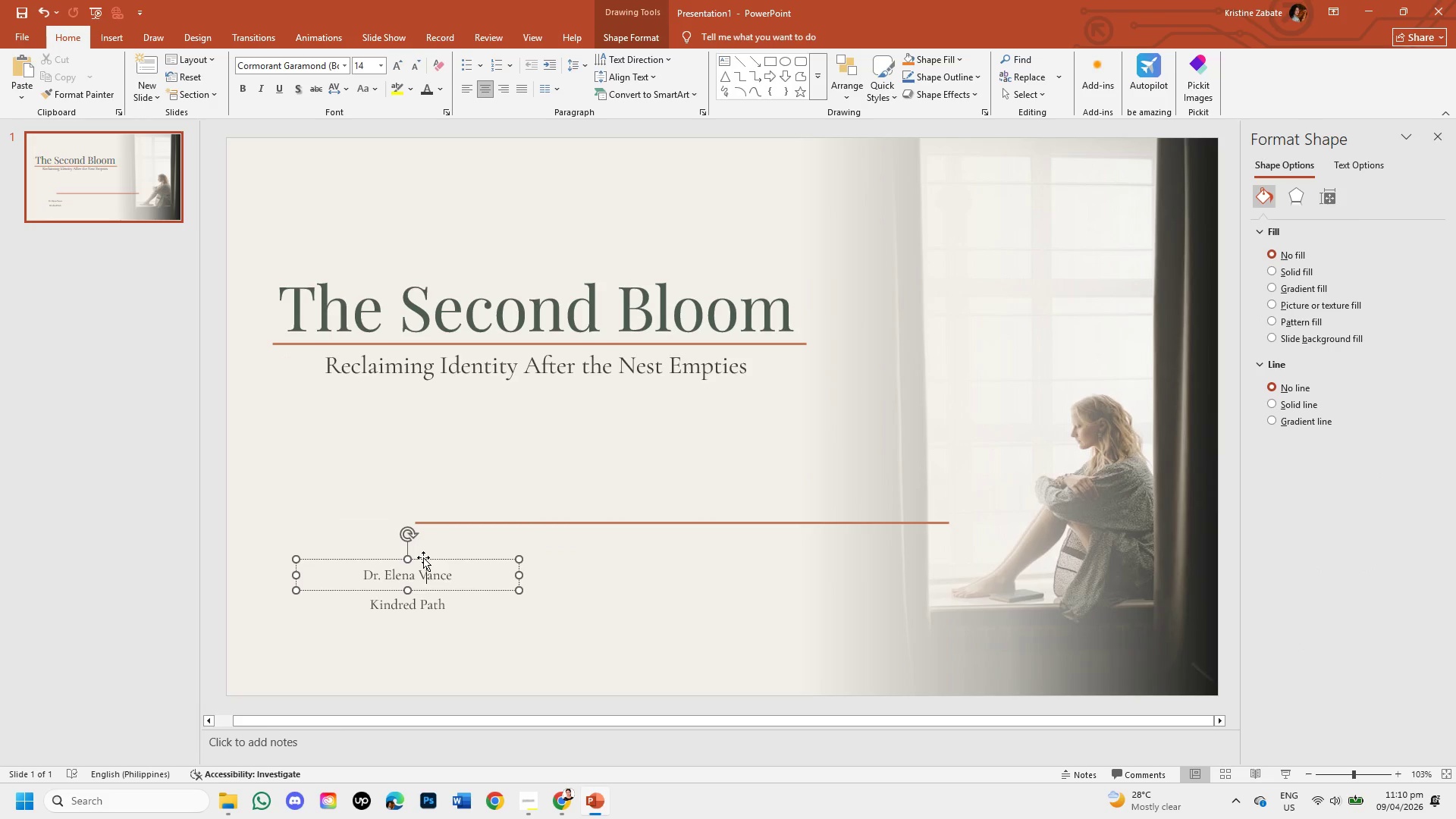 
left_click_drag(start_coordinate=[423, 557], to_coordinate=[356, 531])
 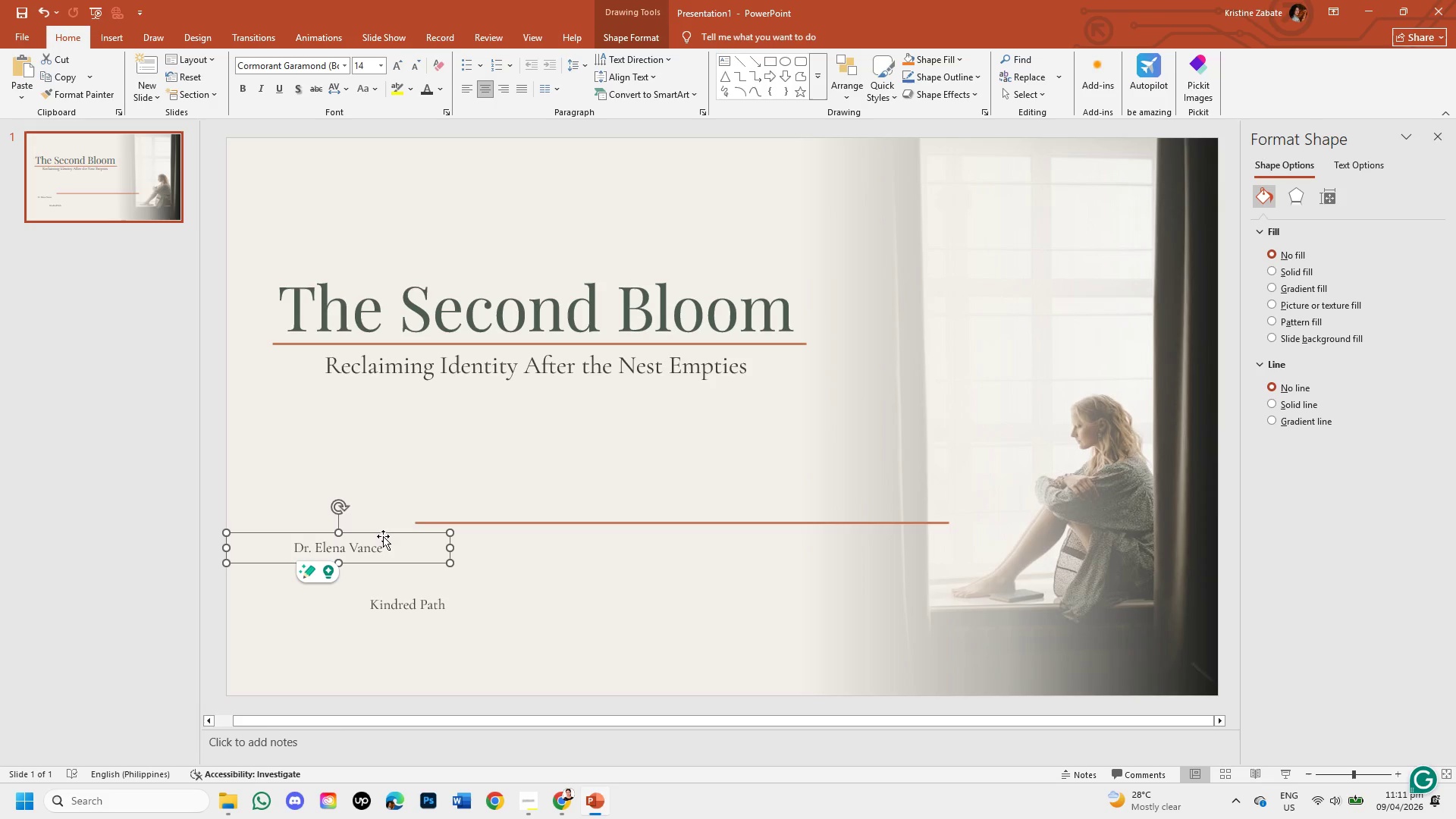 
wait(5.2)
 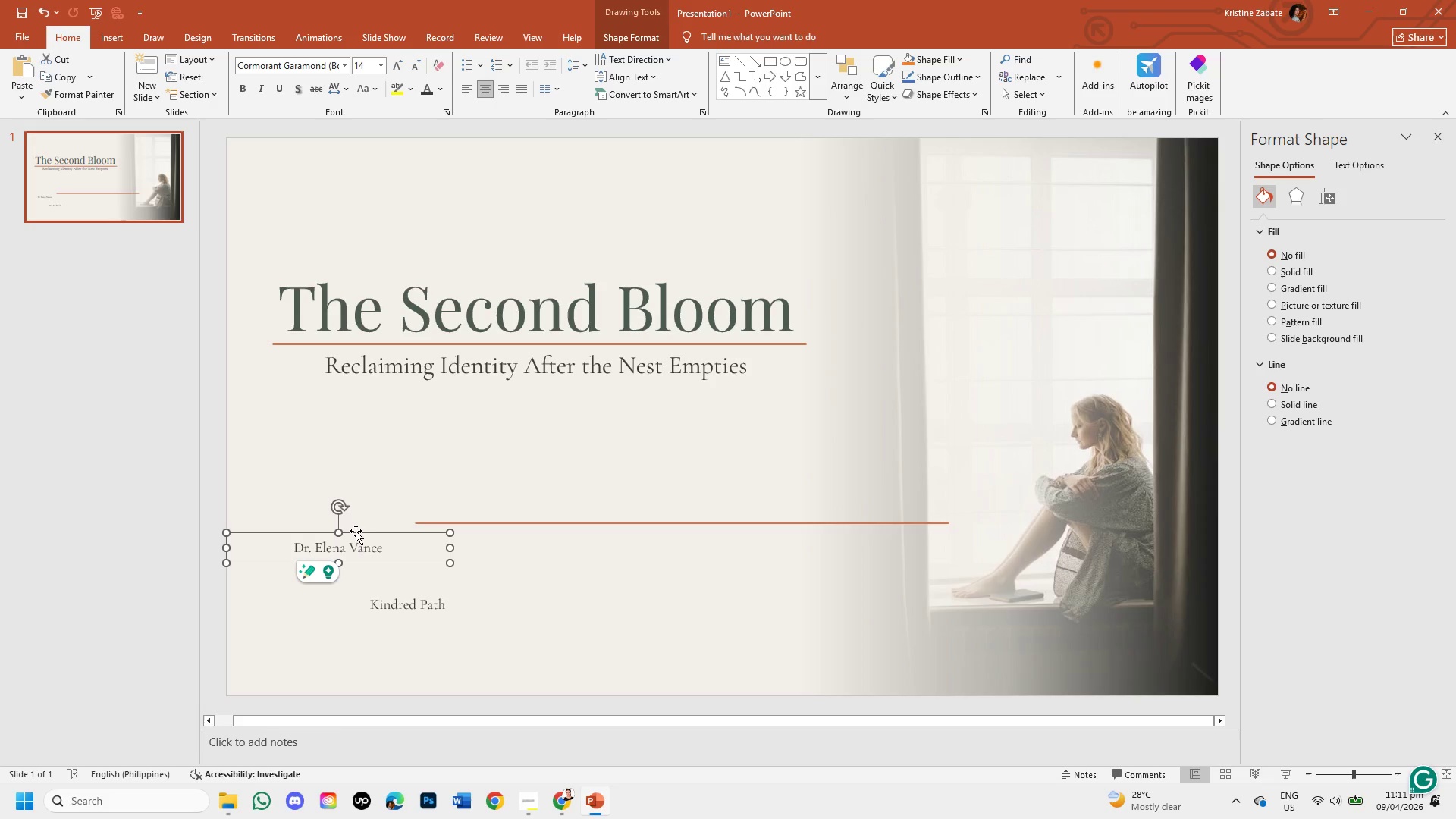 
left_click_drag(start_coordinate=[378, 532], to_coordinate=[371, 620])
 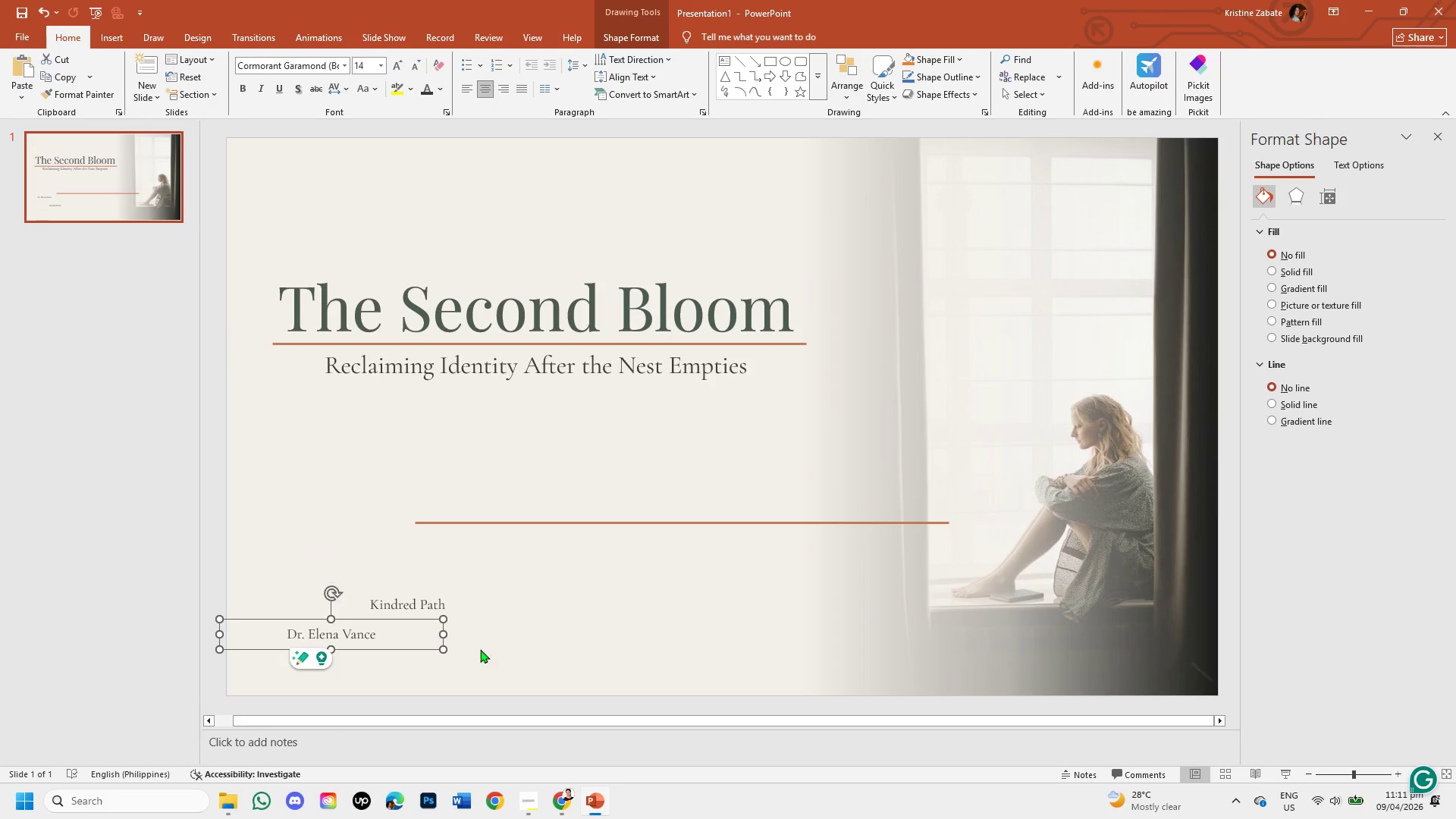 
left_click([482, 648])
 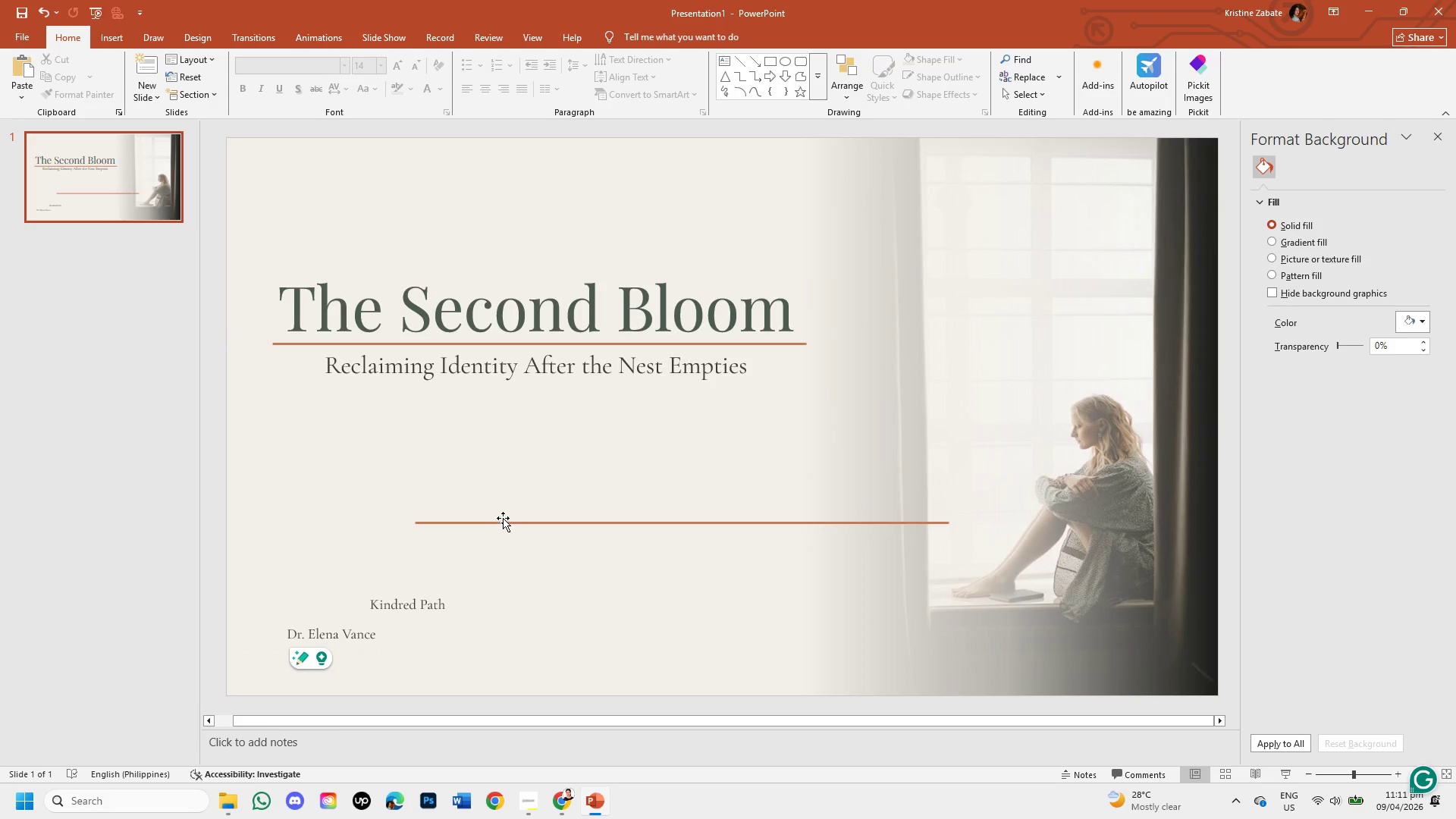 
left_click([505, 522])
 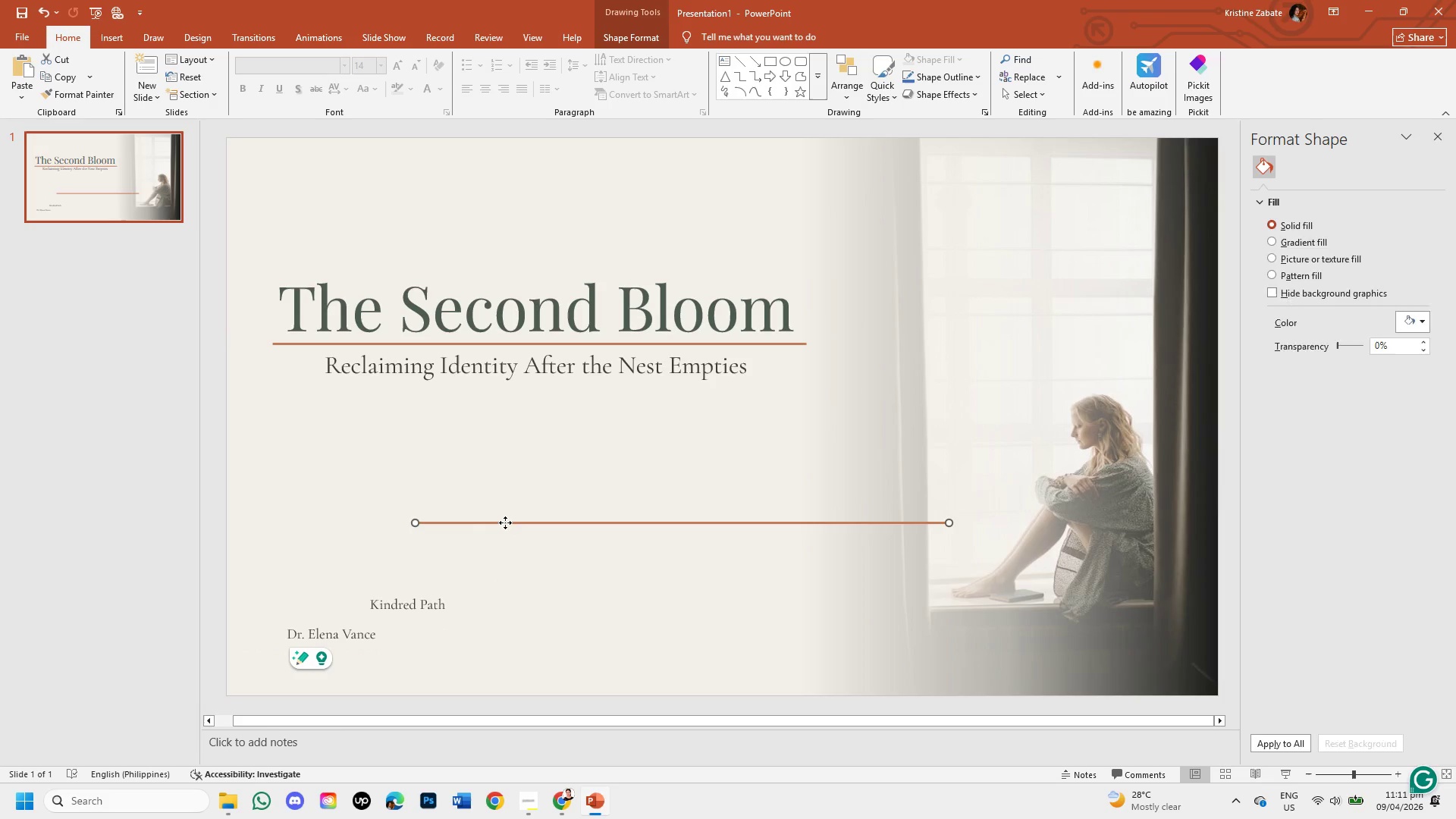 
left_click_drag(start_coordinate=[505, 522], to_coordinate=[377, 648])
 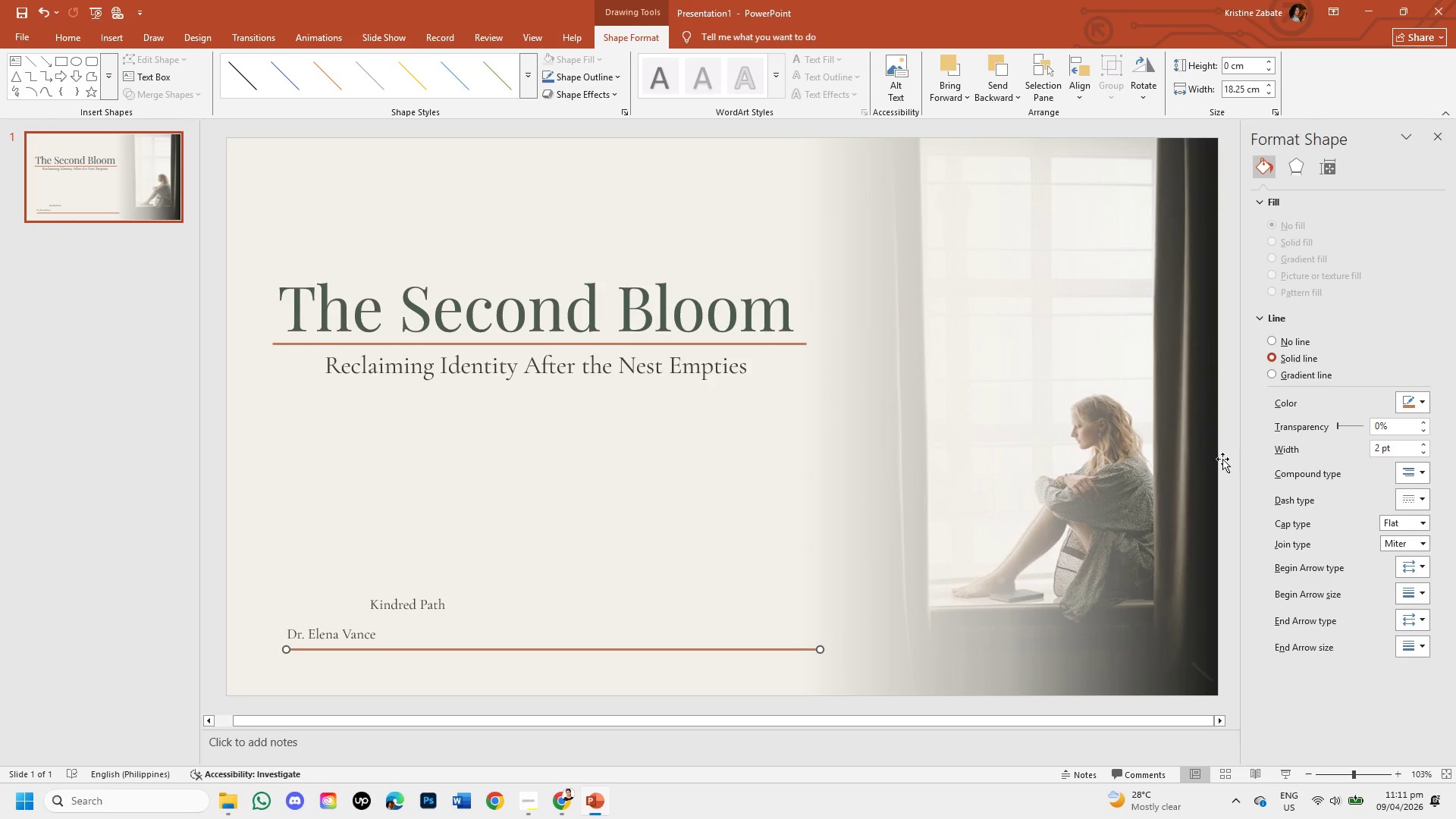 
wait(6.34)
 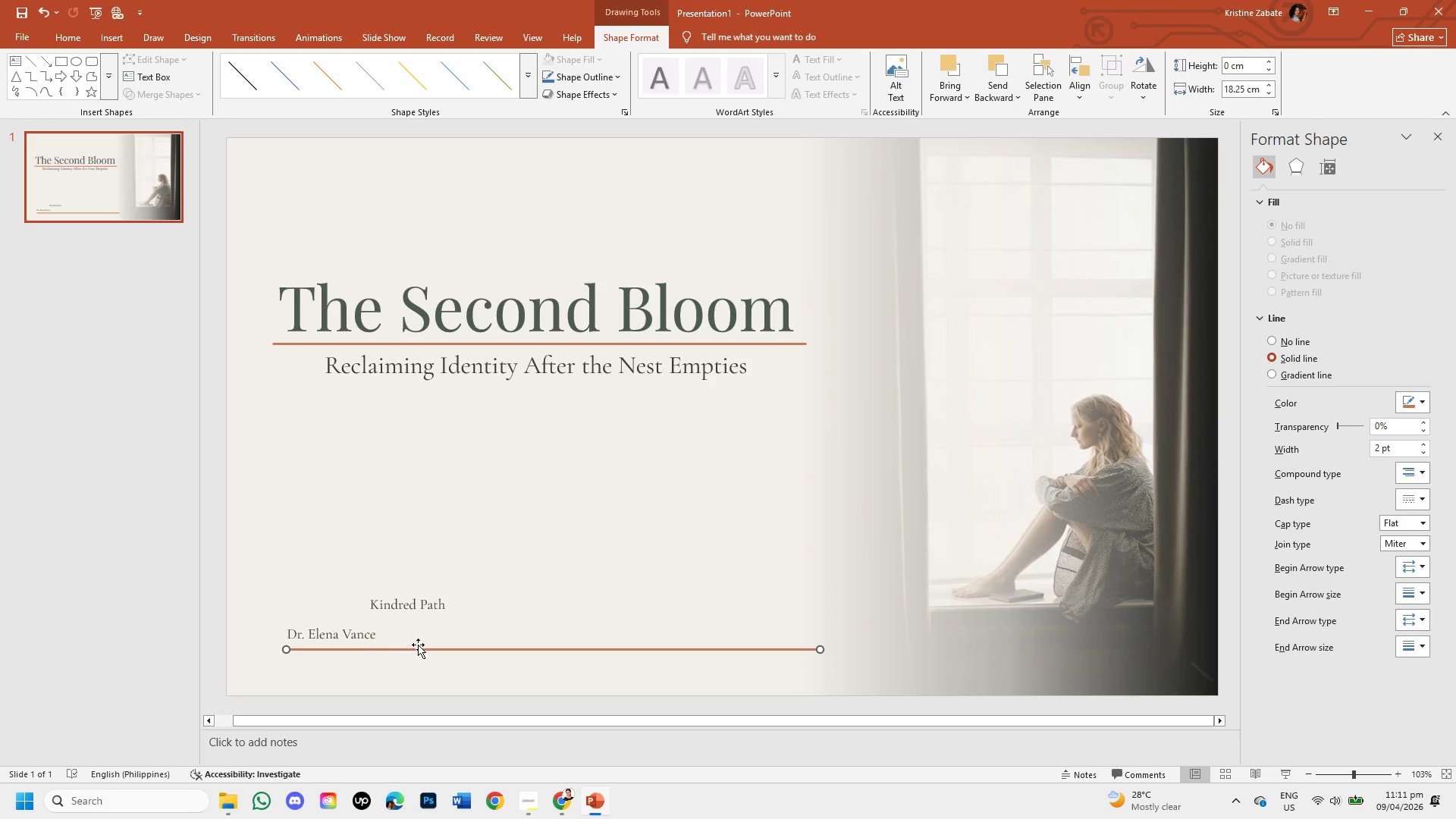 
double_click([1422, 453])
 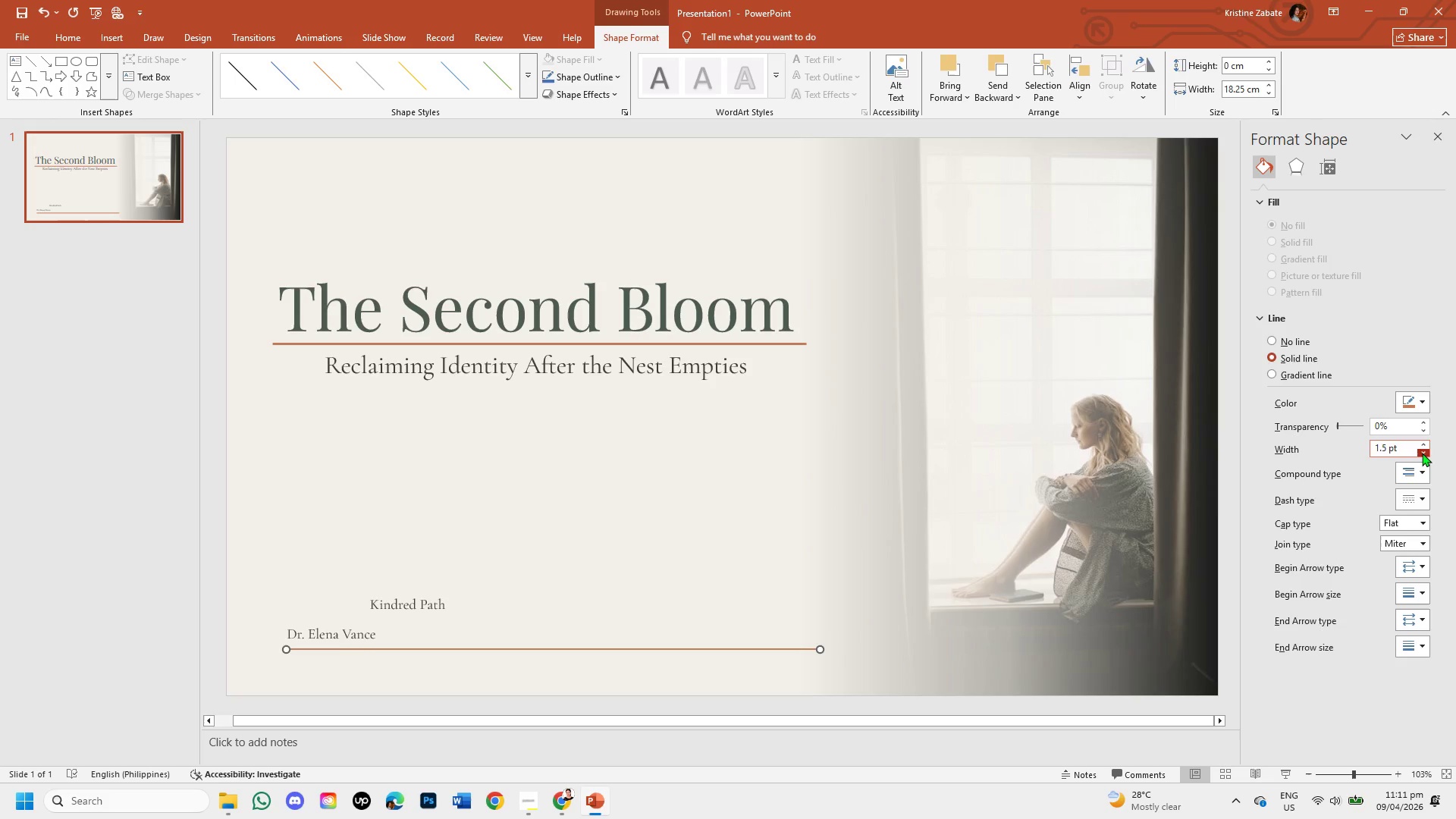 
triple_click([1422, 453])
 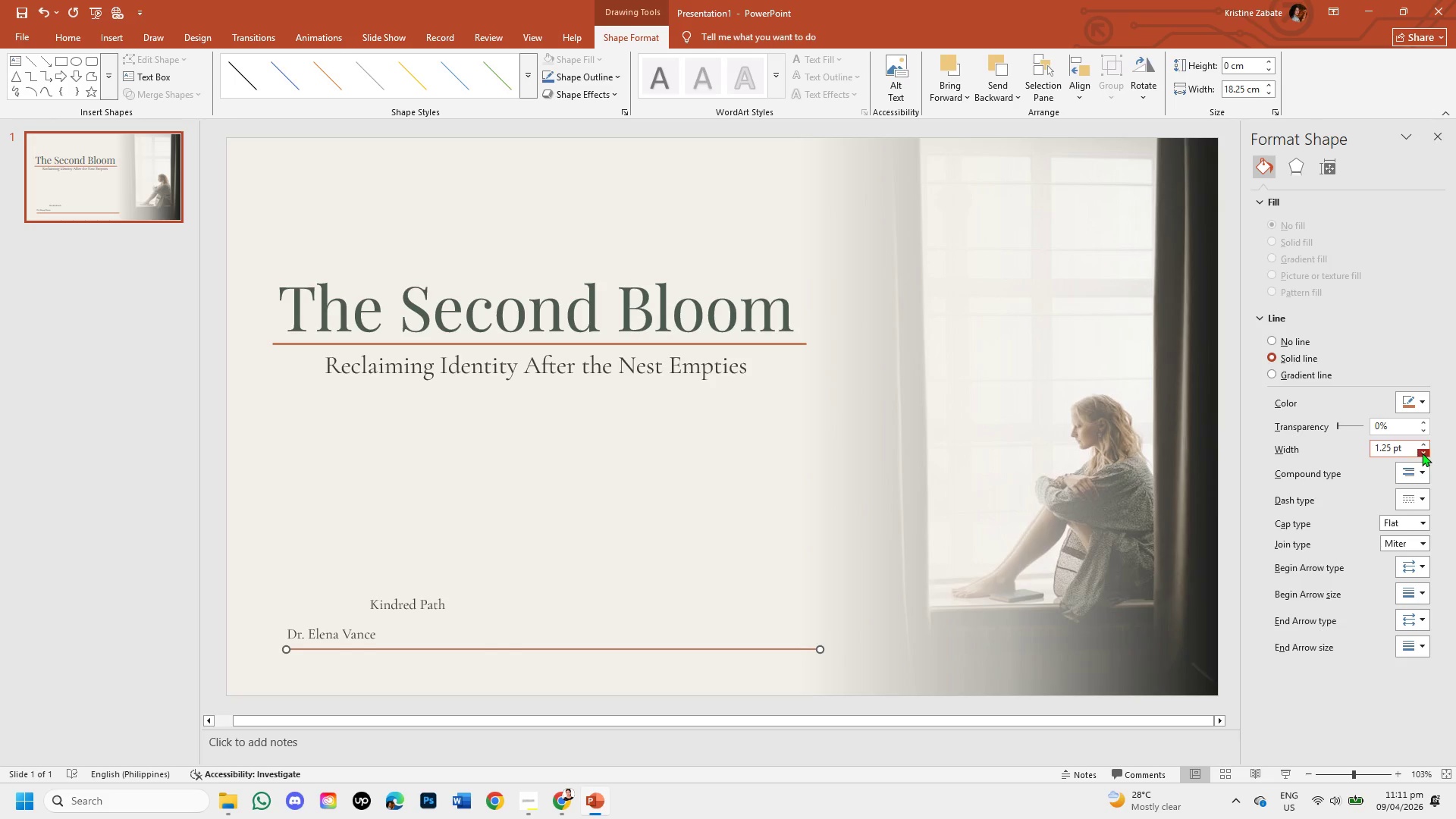 
triple_click([1422, 453])
 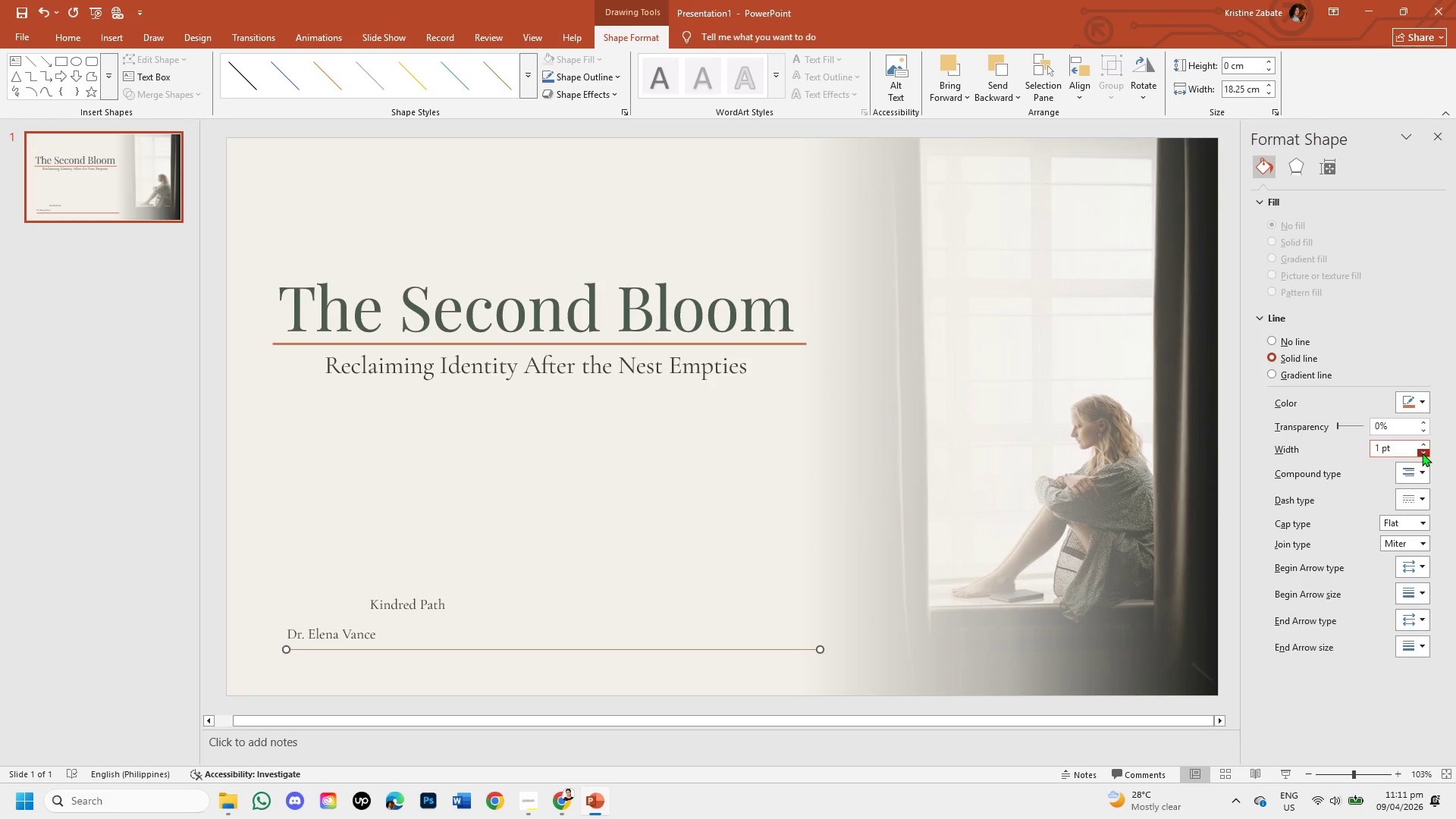 
triple_click([1422, 453])
 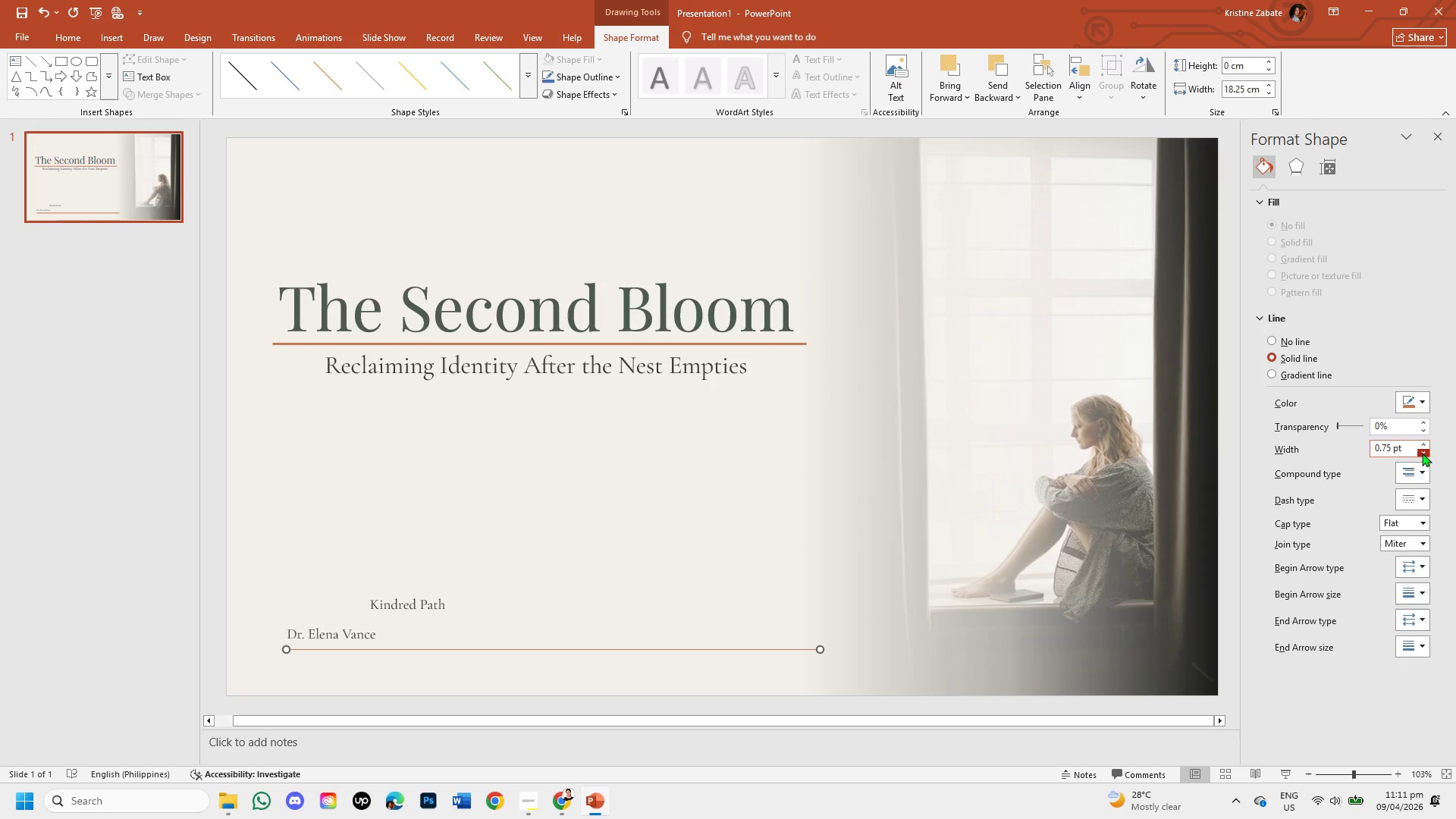 
left_click([1422, 453])
 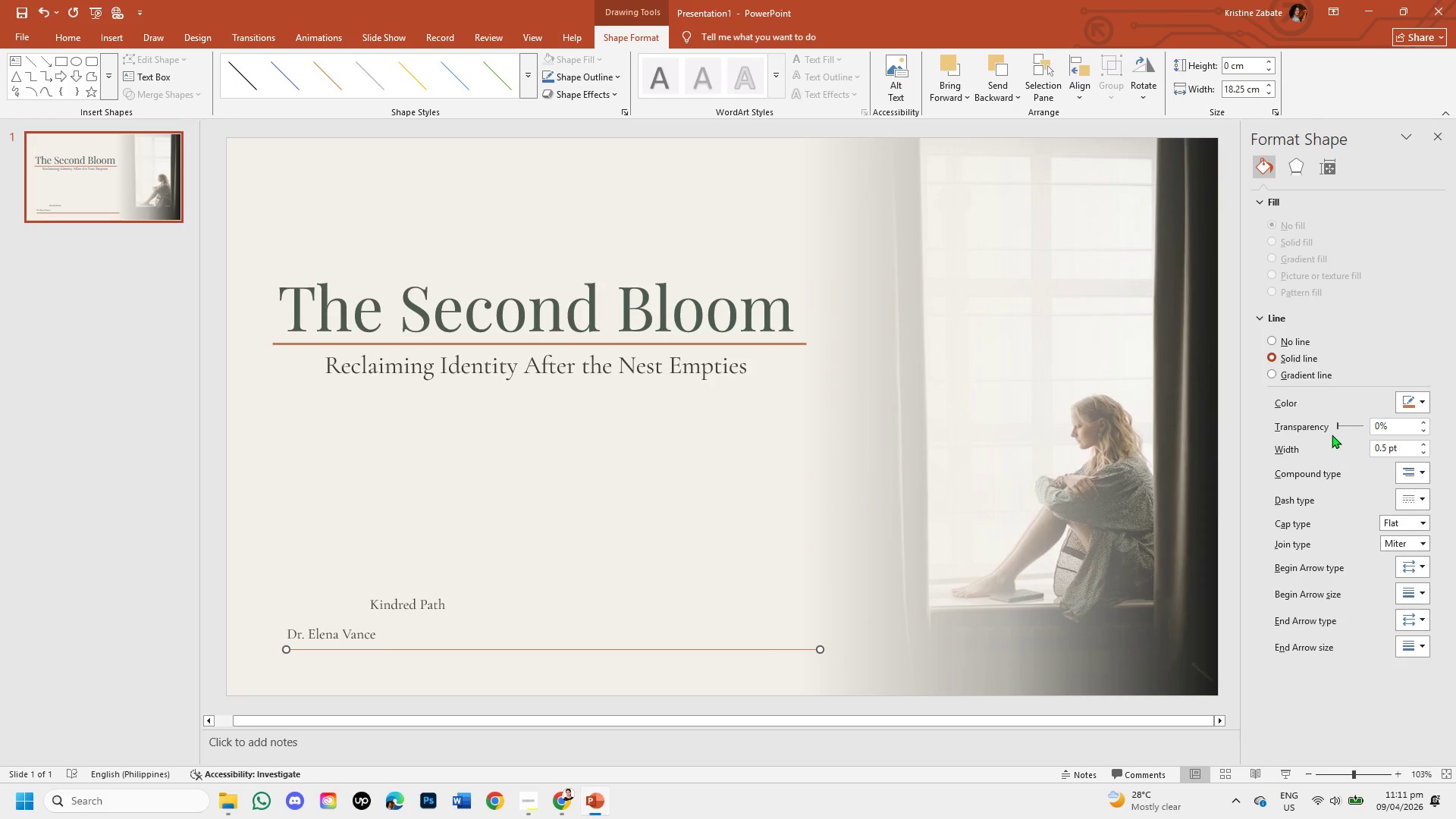 
left_click_drag(start_coordinate=[1338, 424], to_coordinate=[1345, 426])
 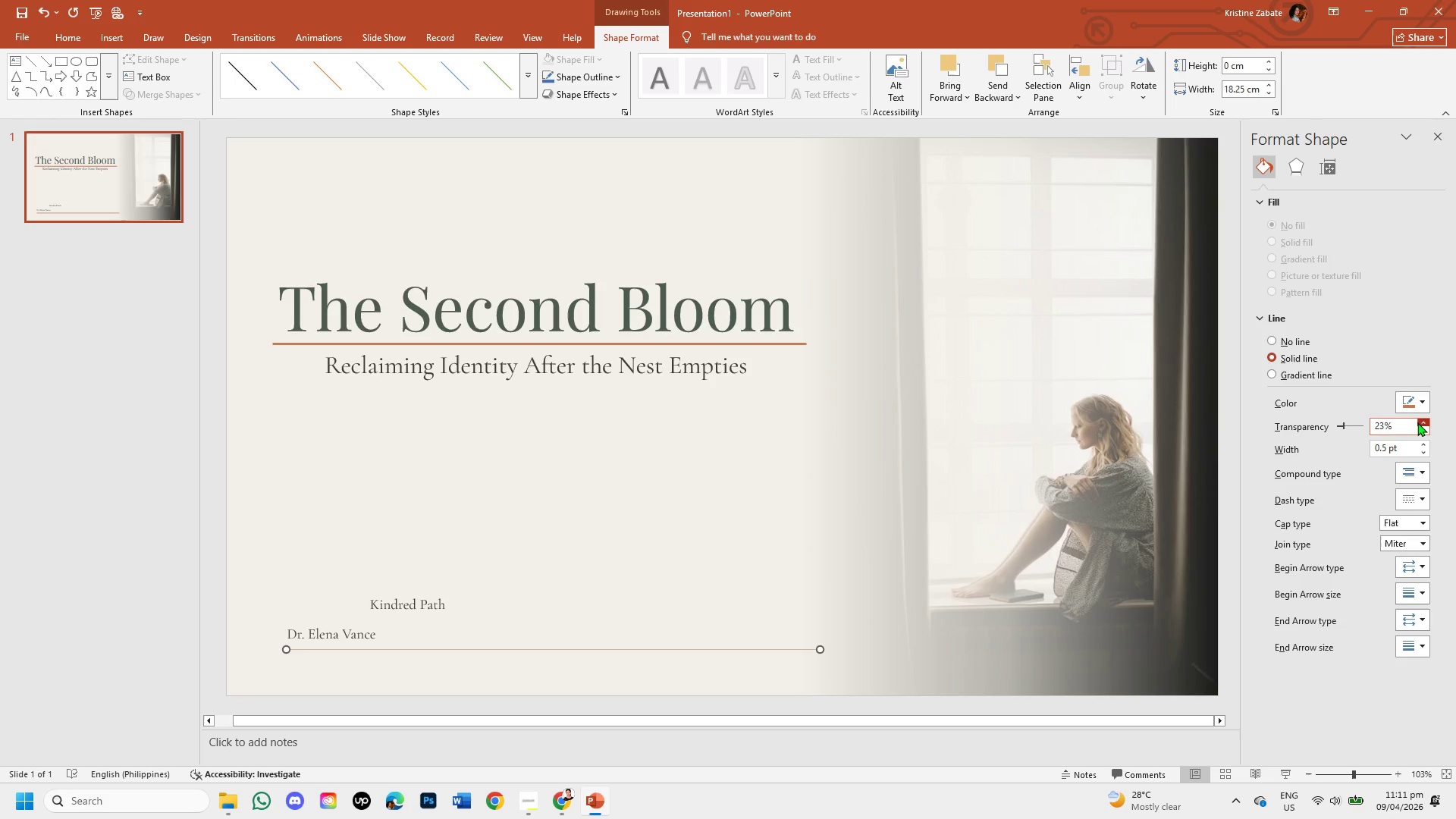 
left_click([1417, 422])
 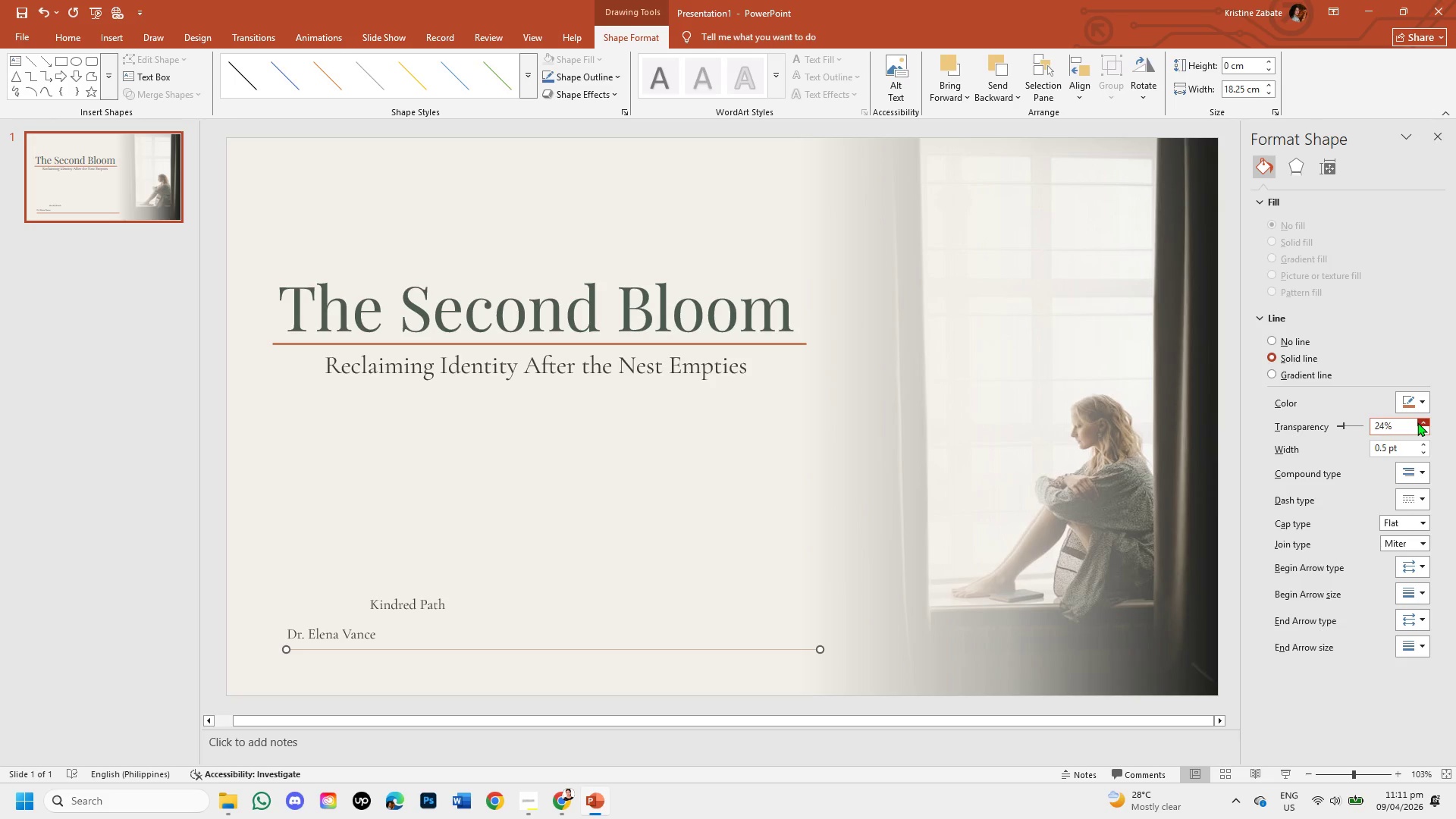 
left_click([1417, 422])
 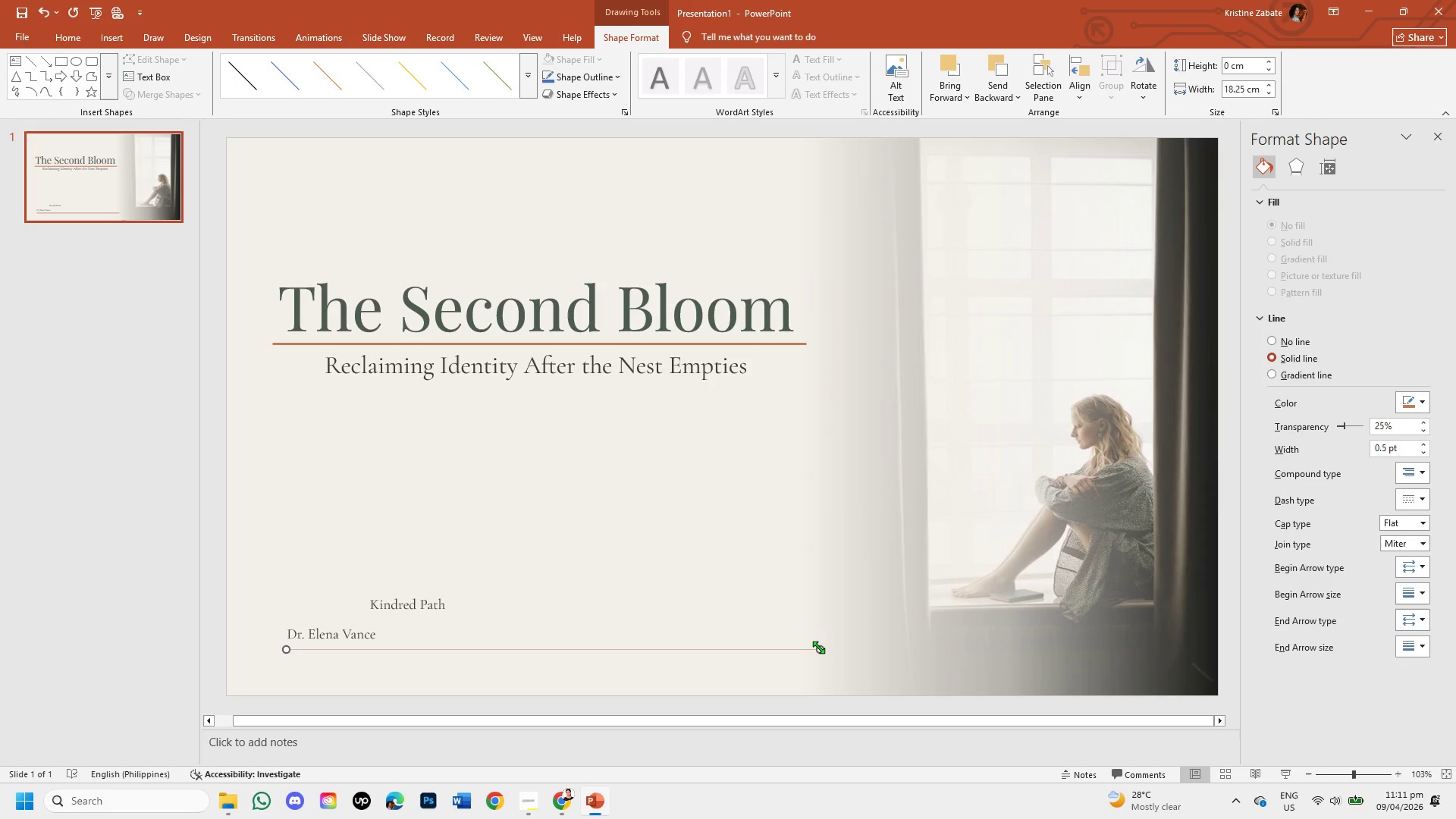 
left_click_drag(start_coordinate=[817, 648], to_coordinate=[381, 648])
 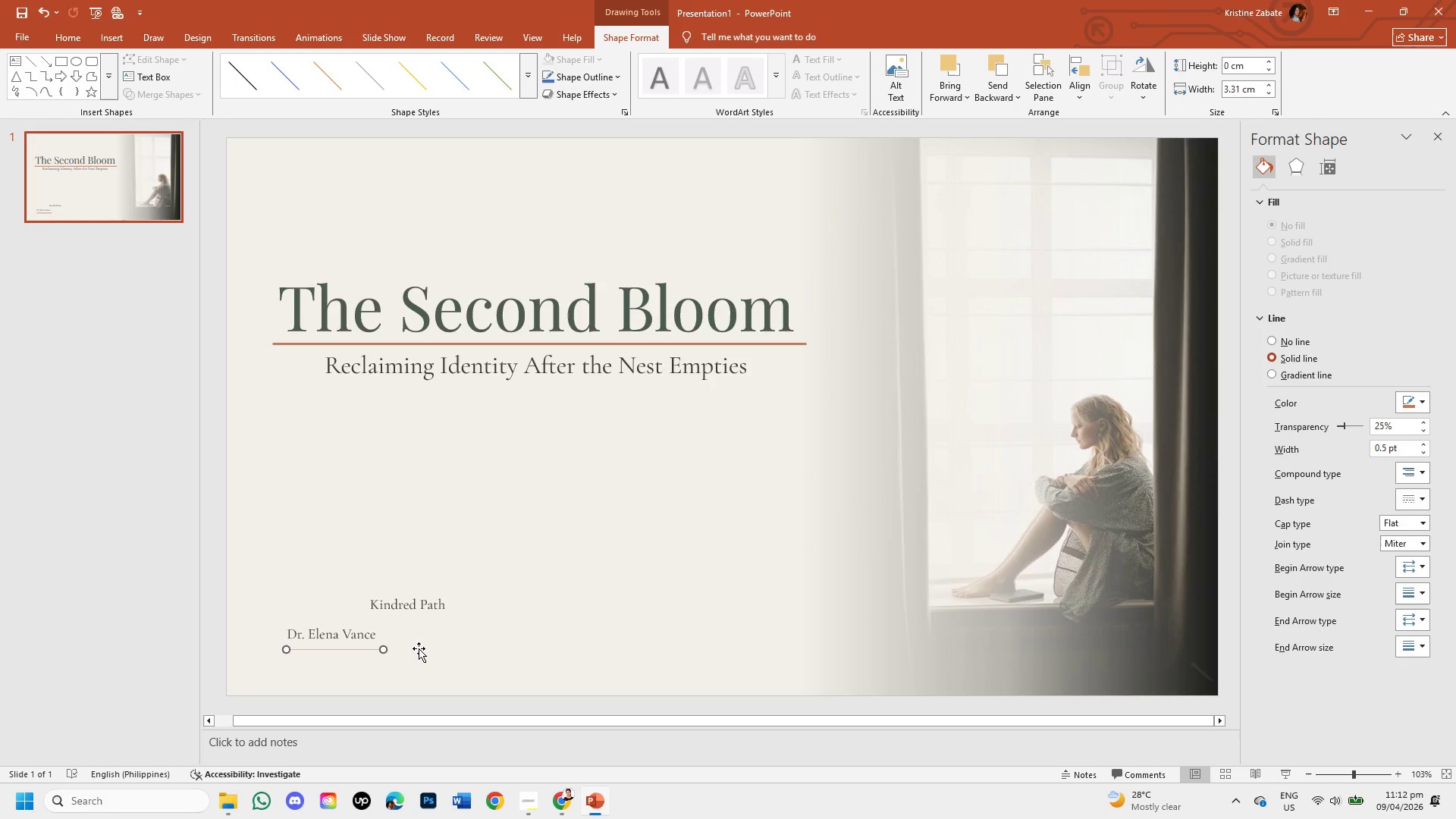 
left_click([419, 648])
 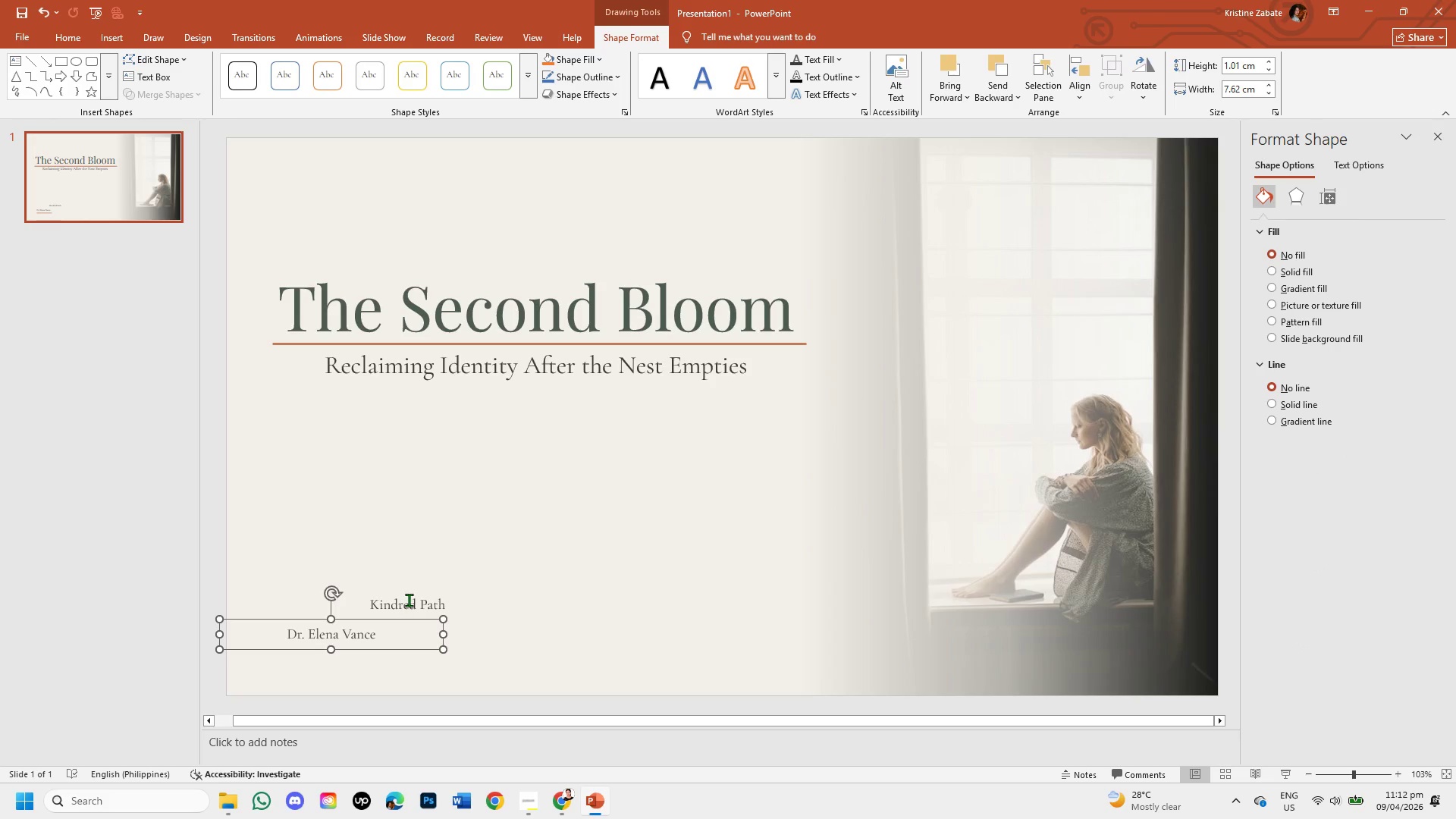 
left_click([409, 600])
 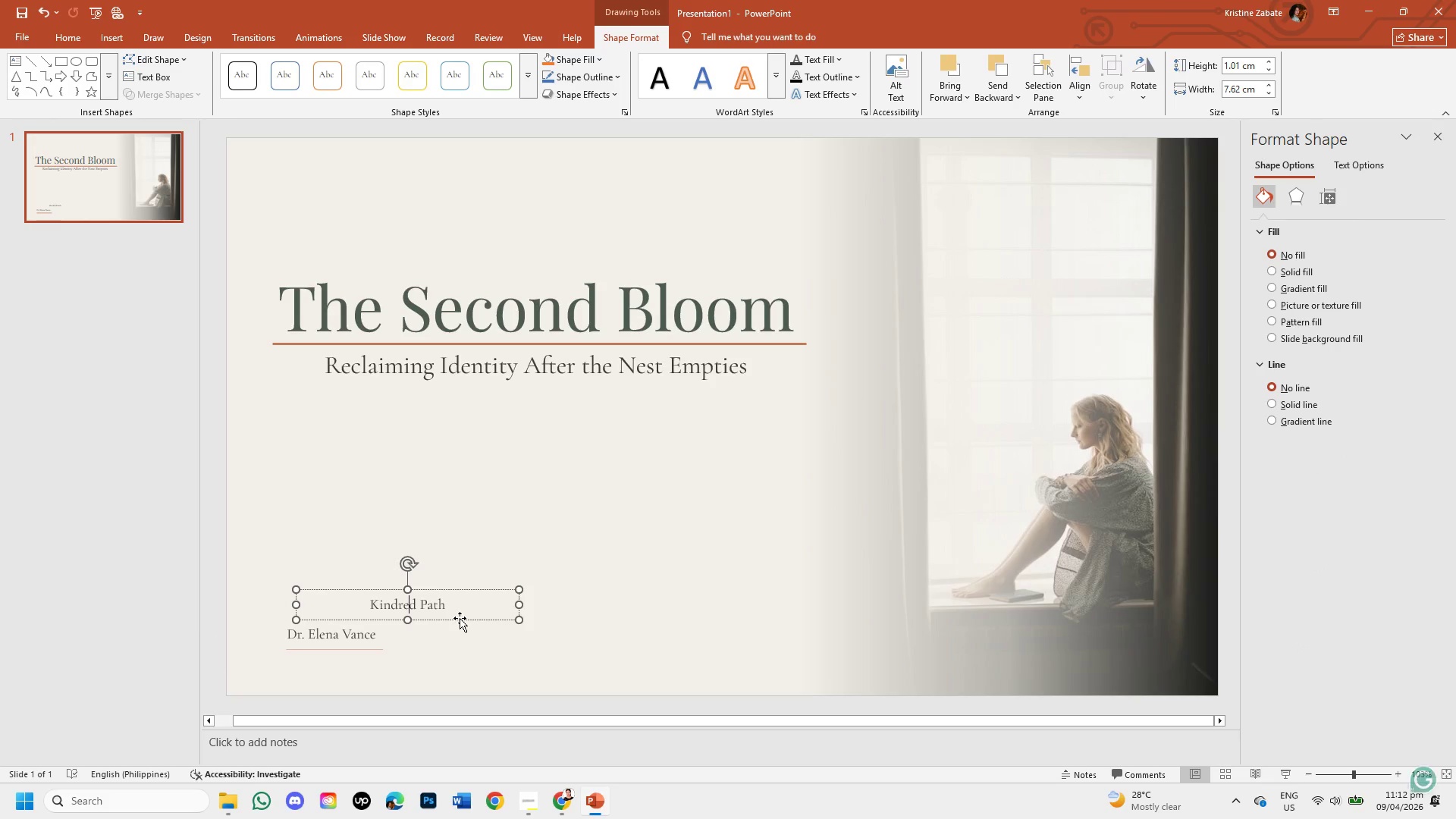 
left_click_drag(start_coordinate=[460, 618], to_coordinate=[381, 671])
 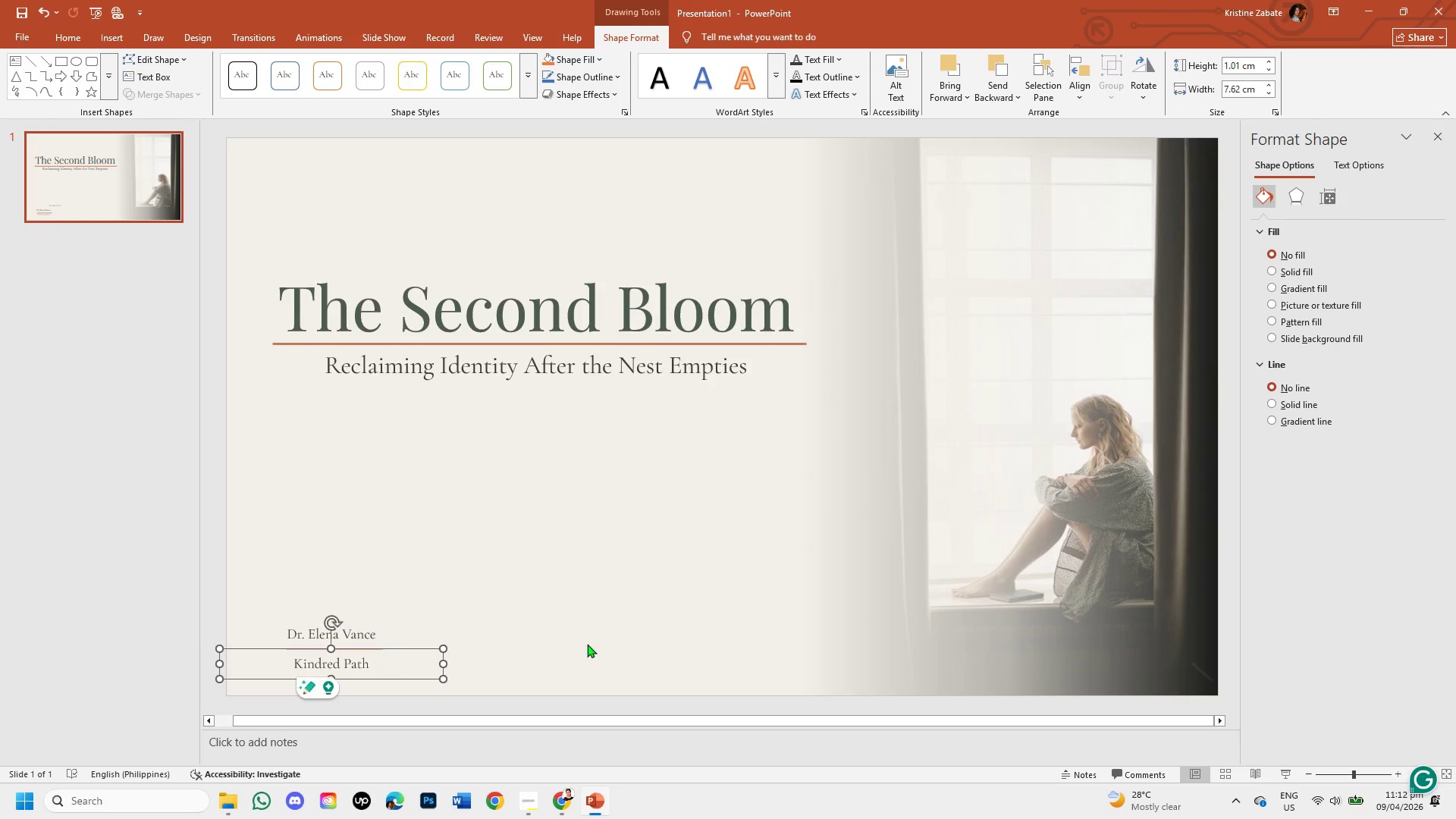 
left_click([587, 644])
 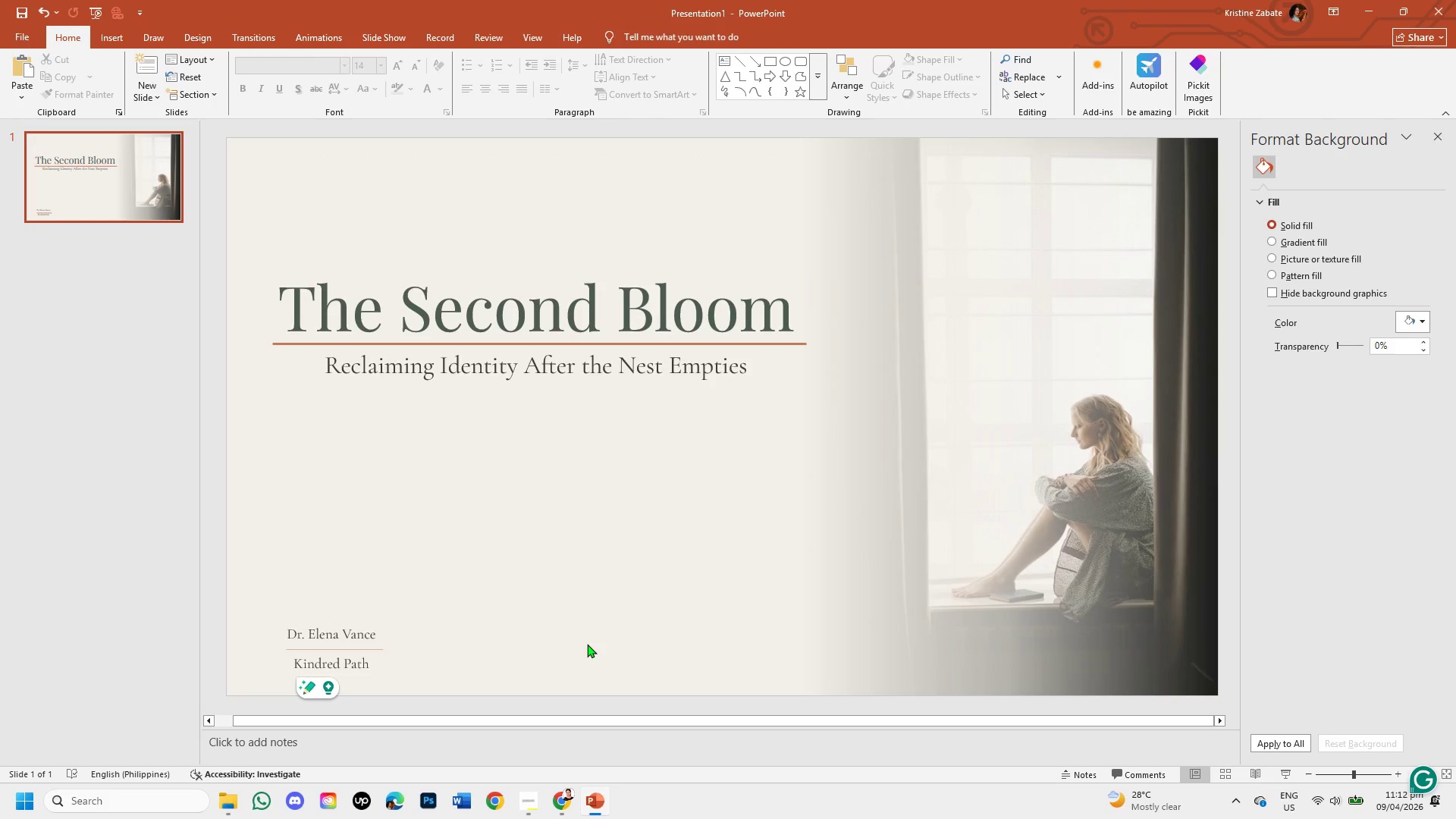 
wait(8.89)
 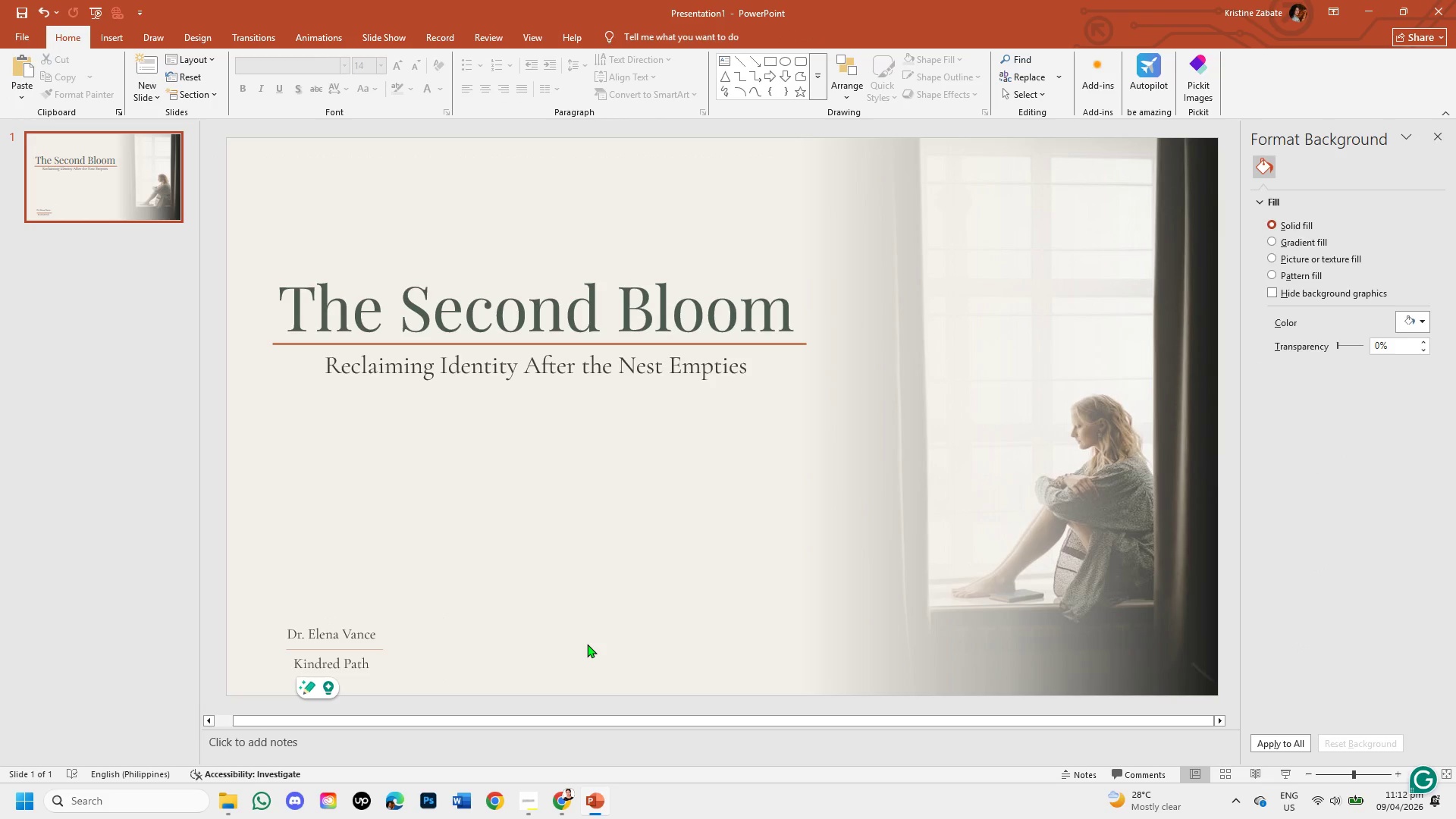 
left_click([328, 373])
 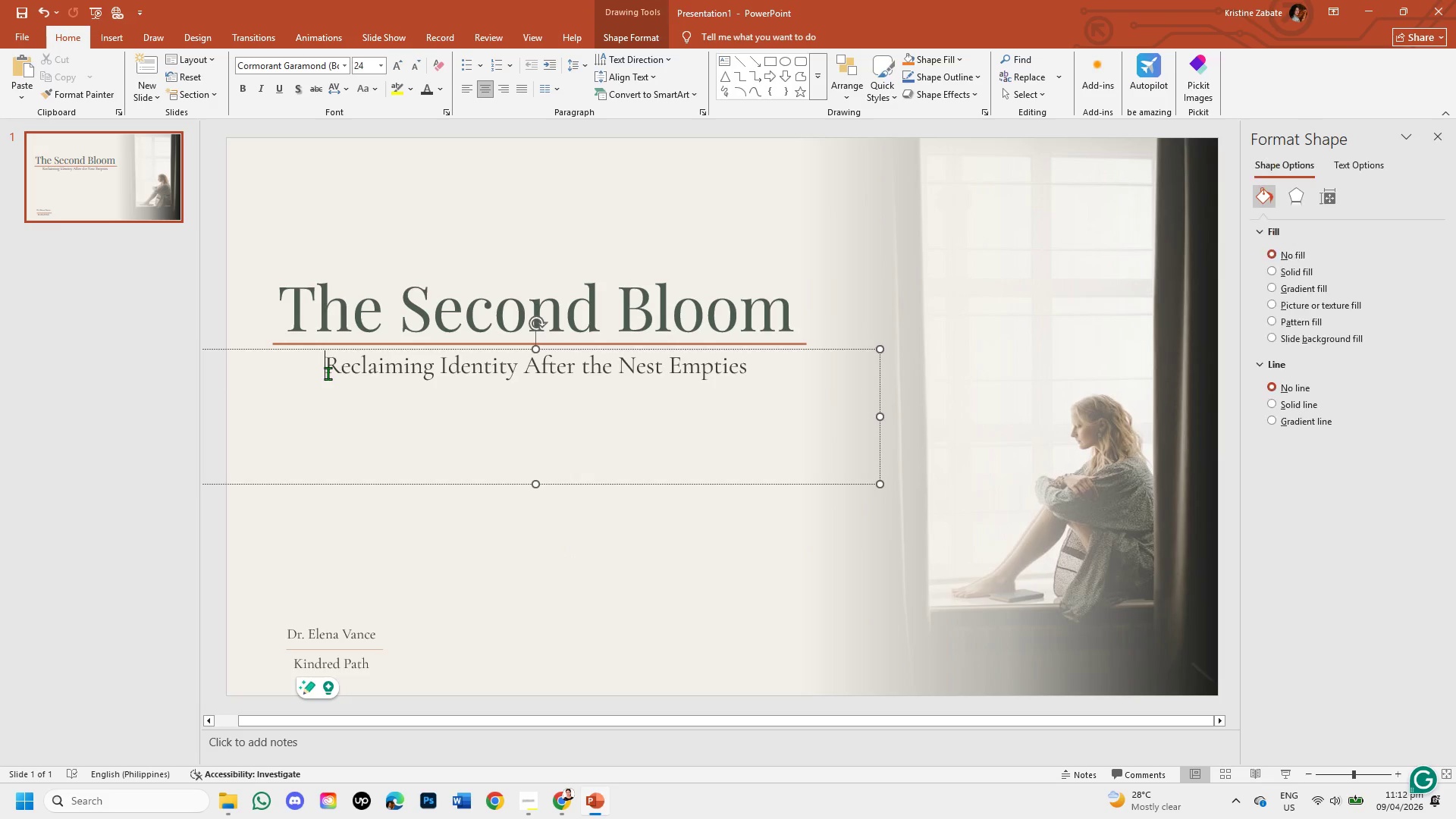 
left_click_drag(start_coordinate=[328, 373], to_coordinate=[792, 483])
 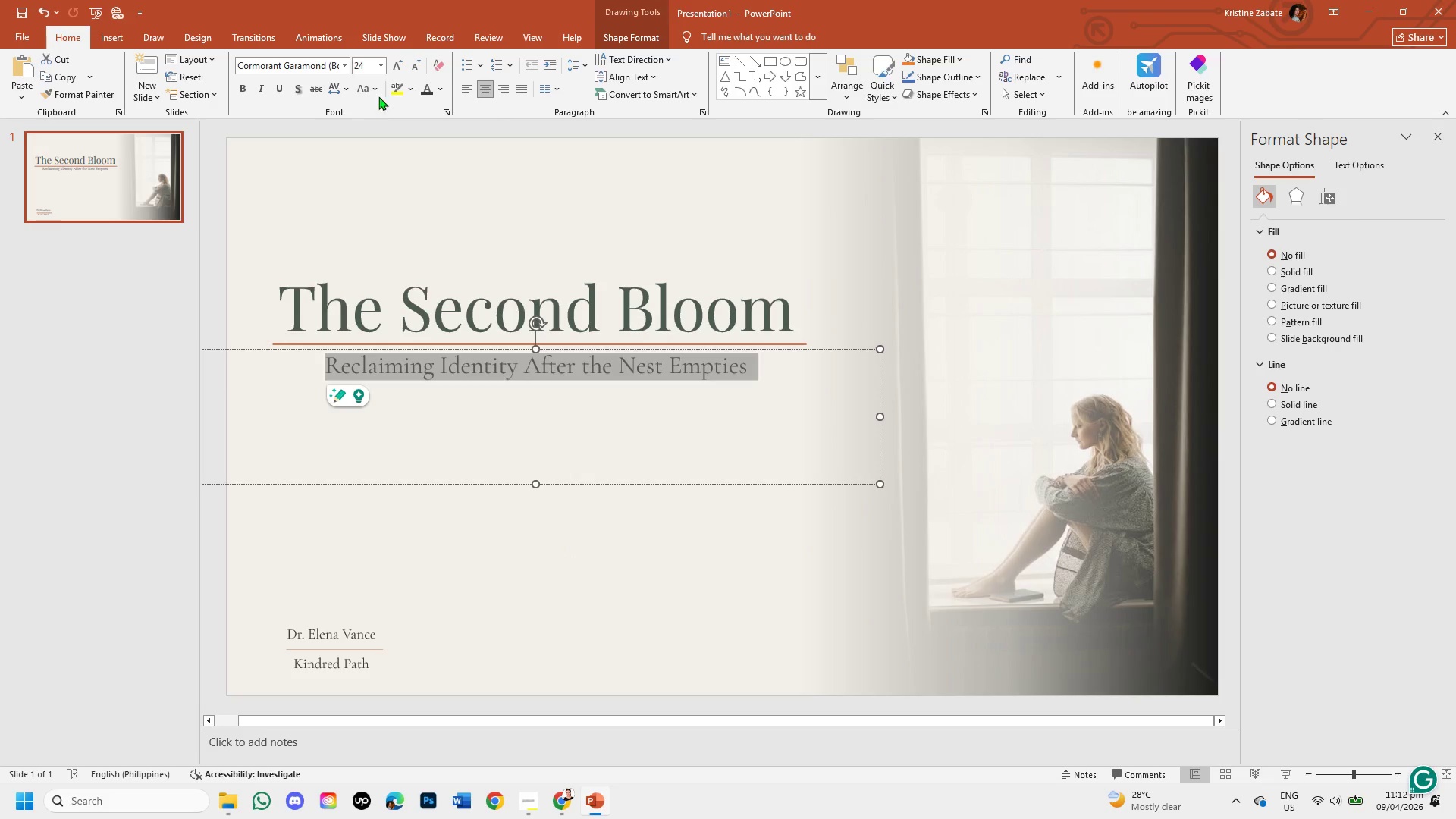 
left_click([393, 67])
 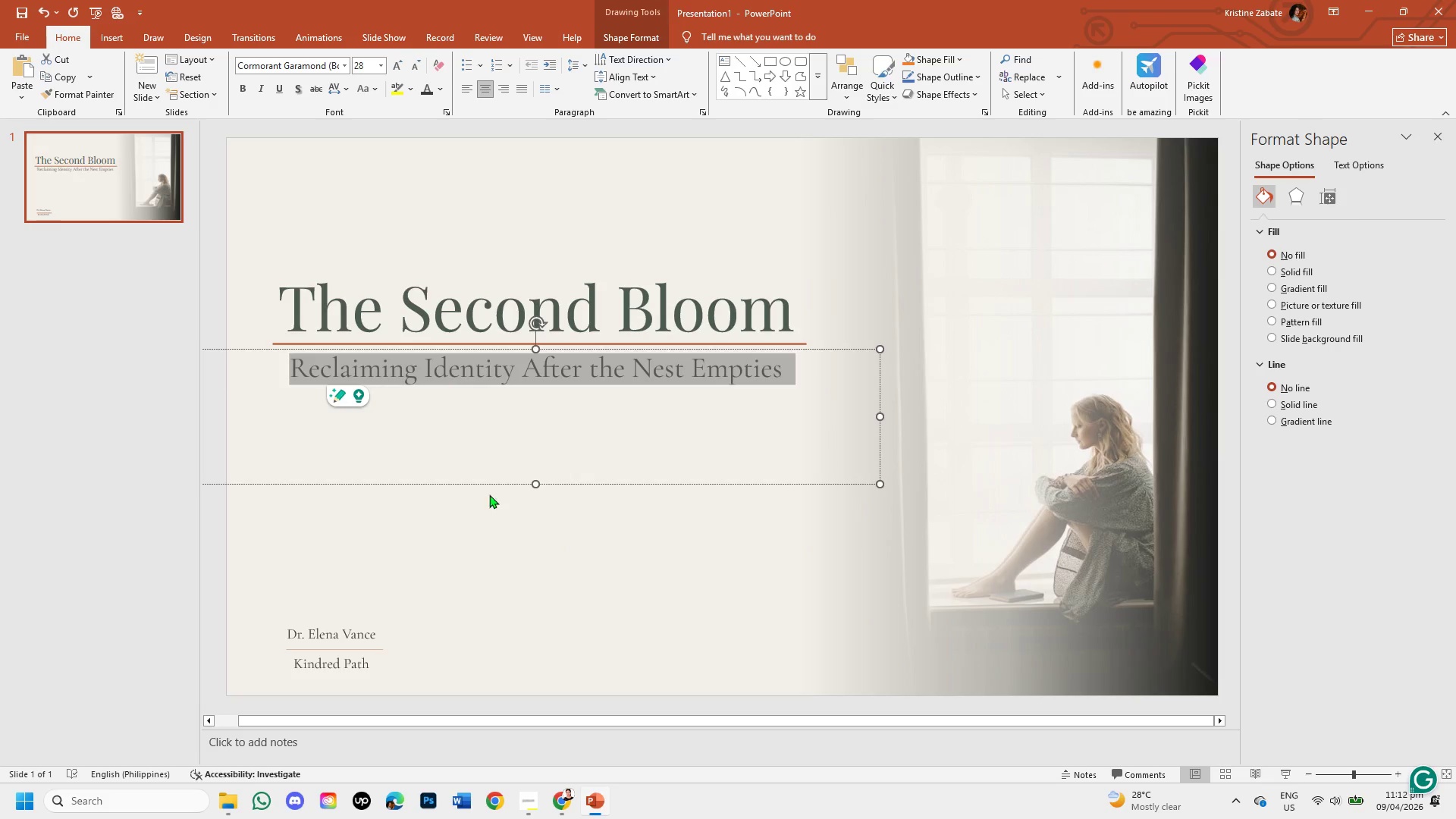 
left_click([526, 593])
 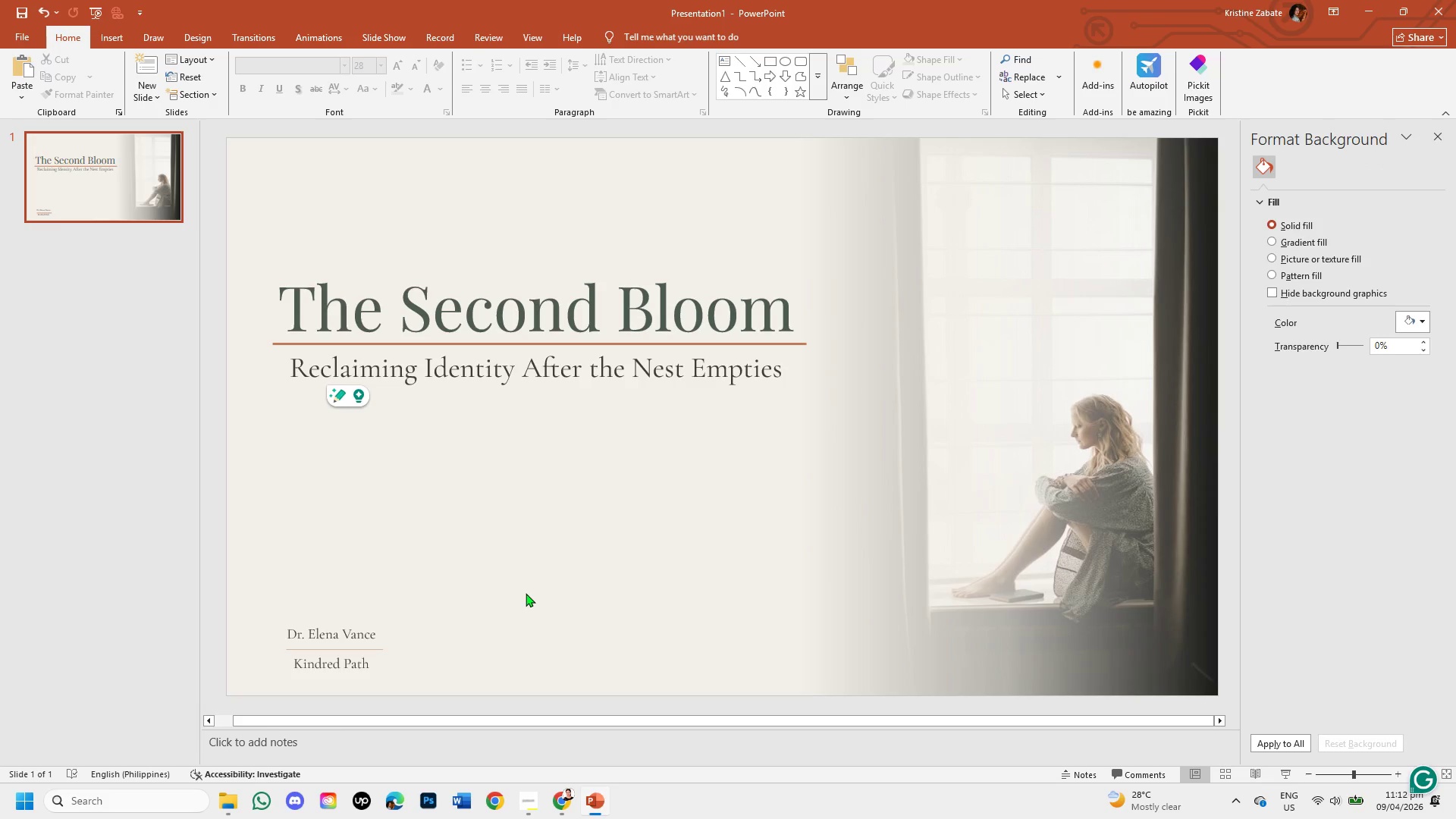 
wait(8.09)
 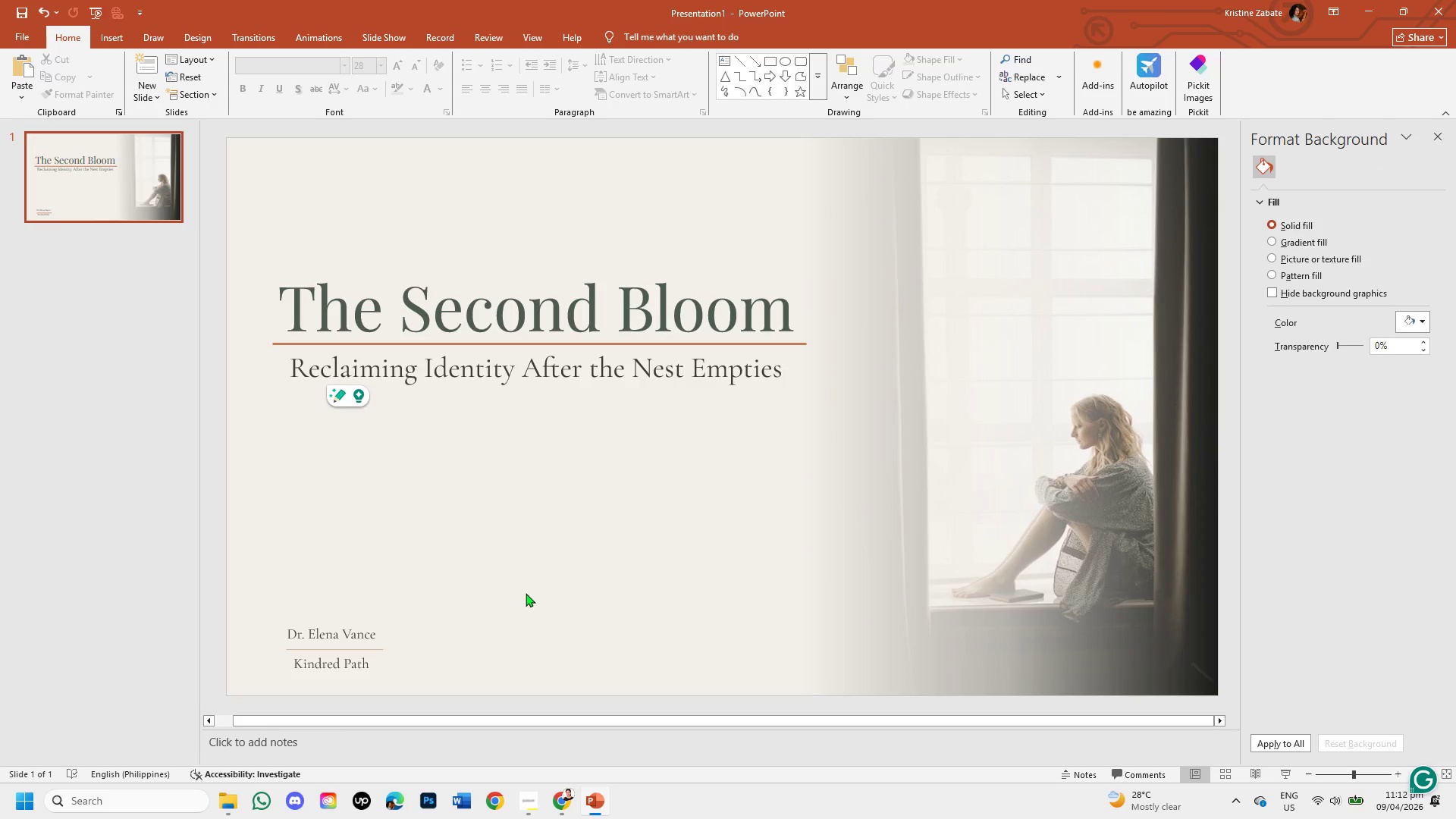 
left_click([457, 444])
 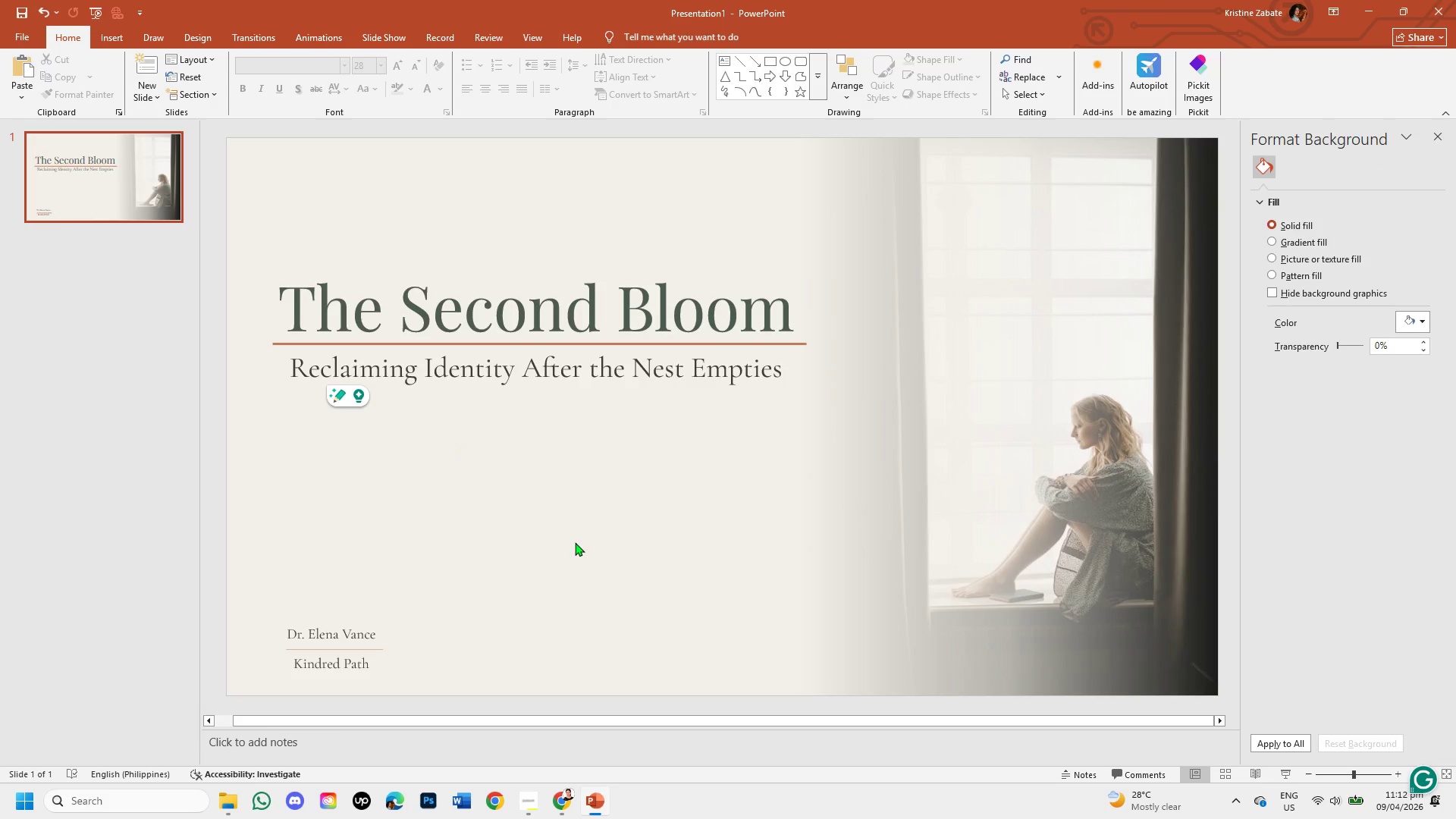 
wait(9.89)
 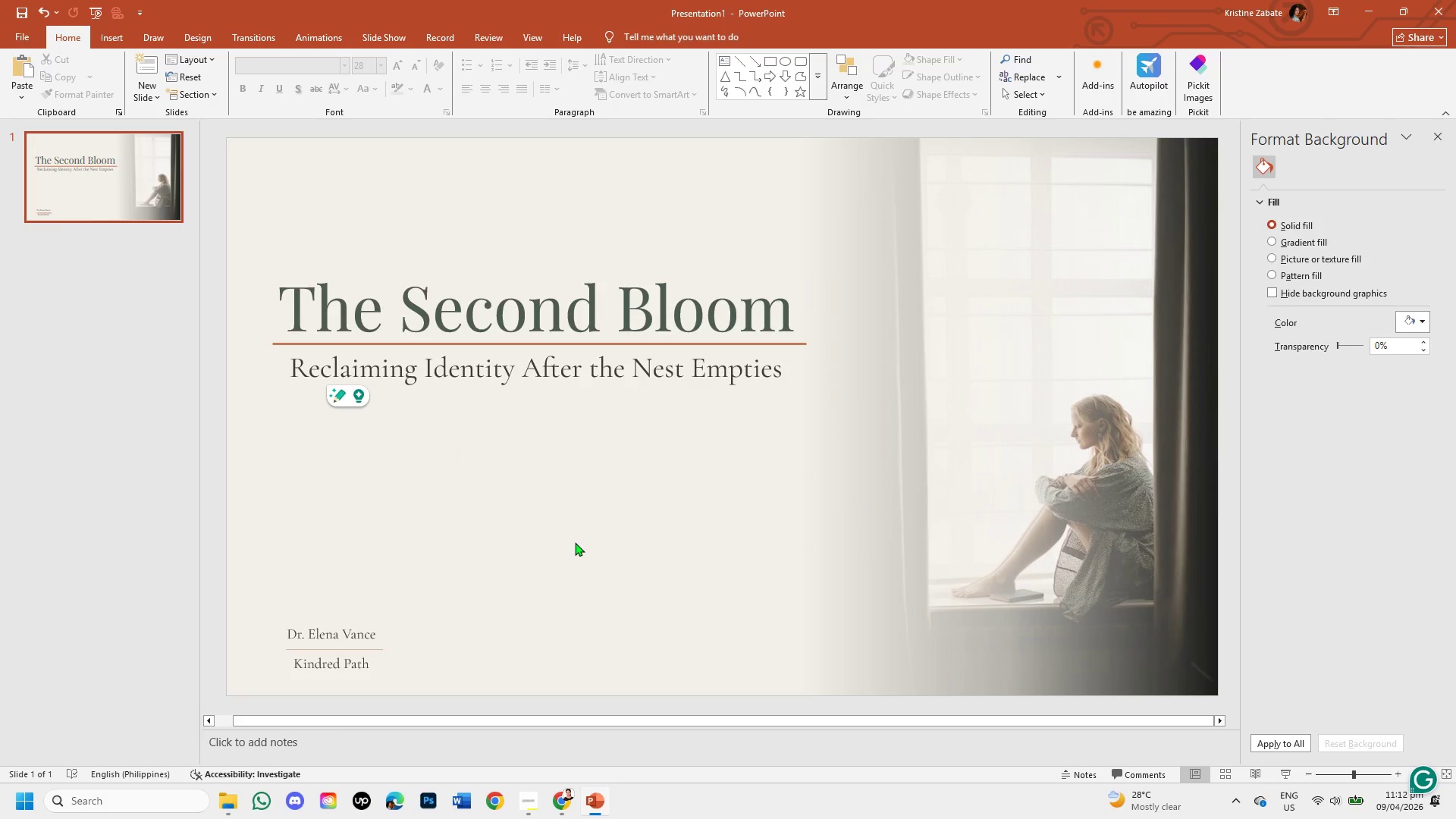 
left_click([609, 343])
 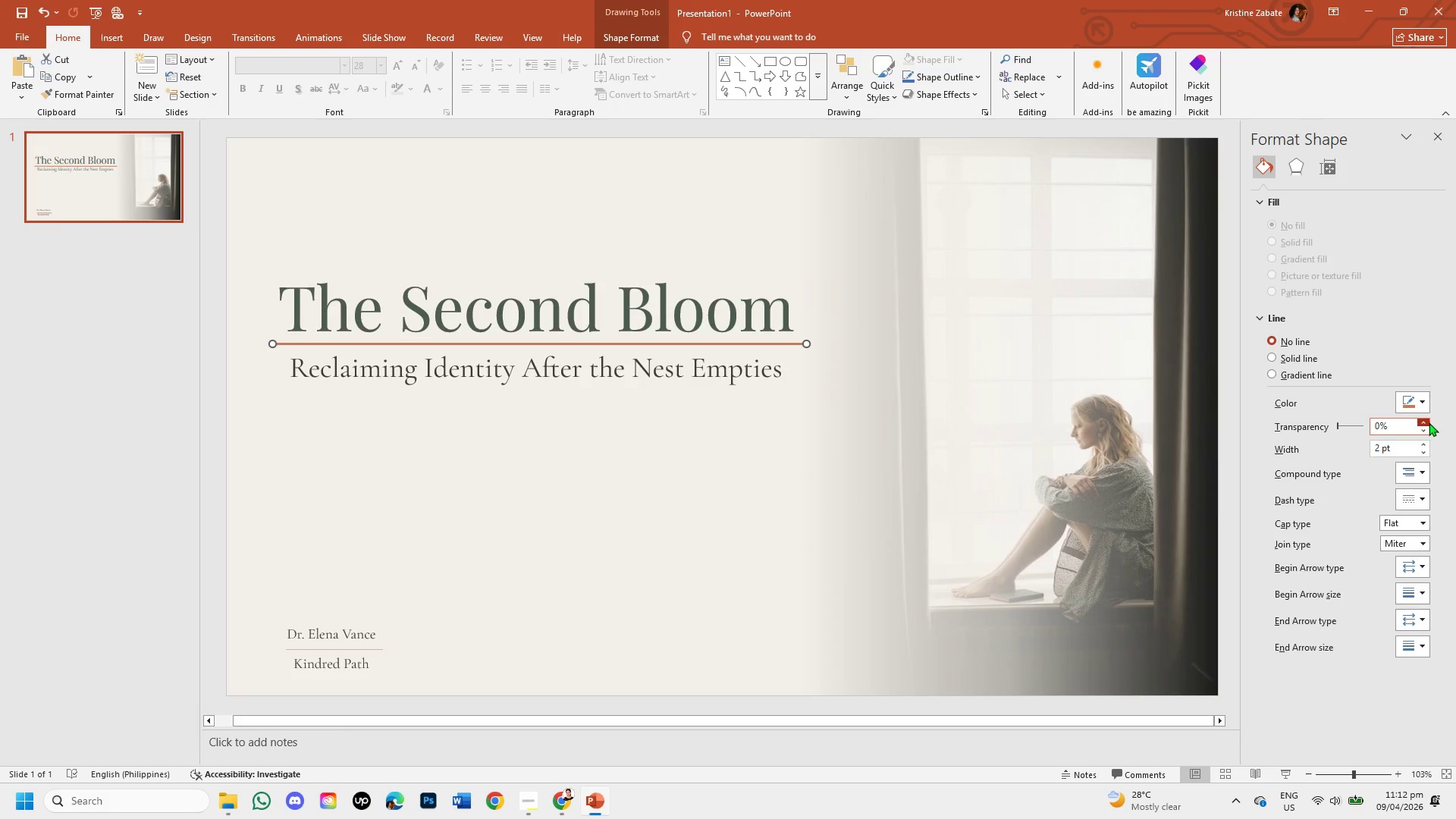 
double_click([1426, 421])
 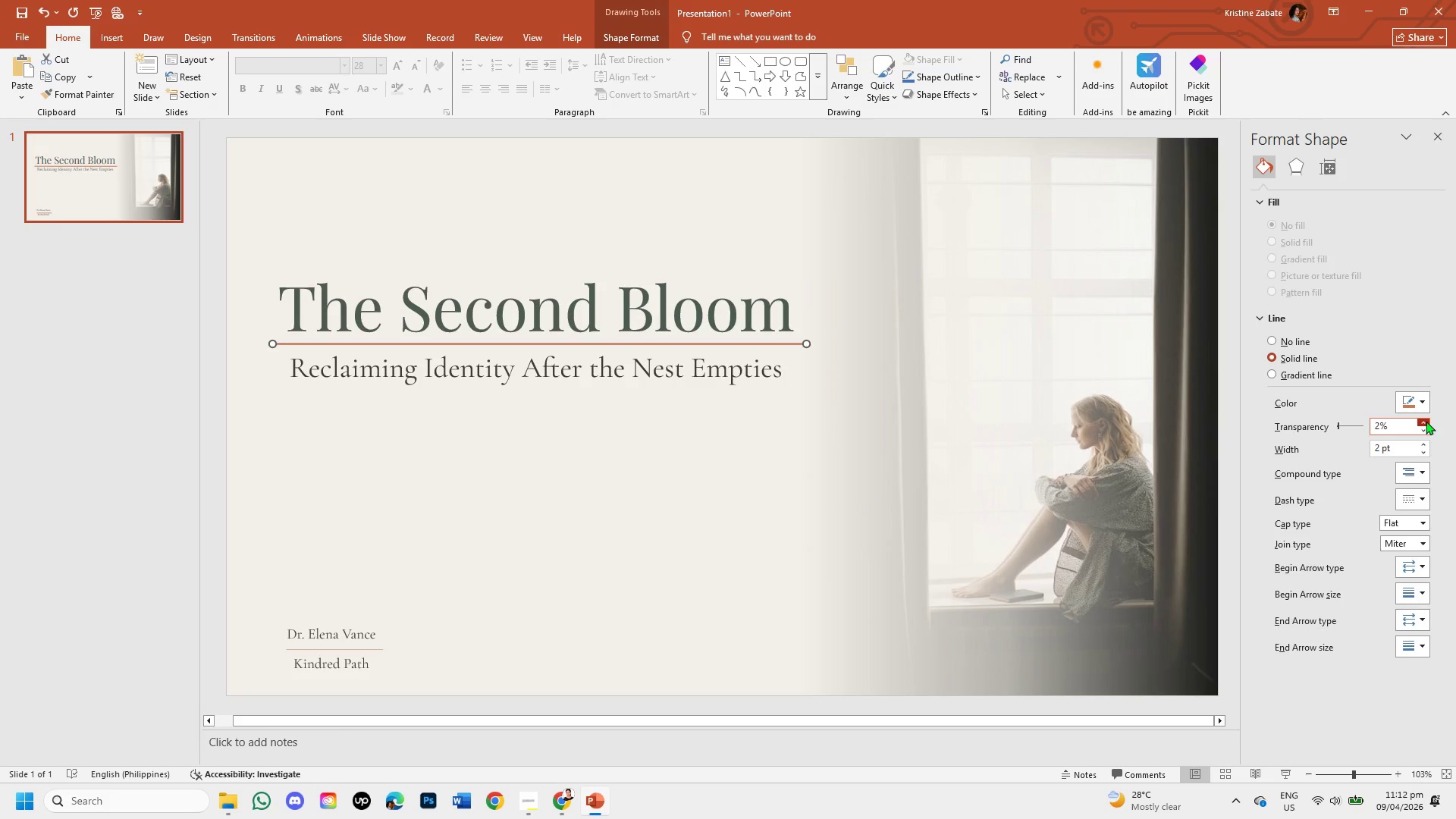 
triple_click([1426, 421])
 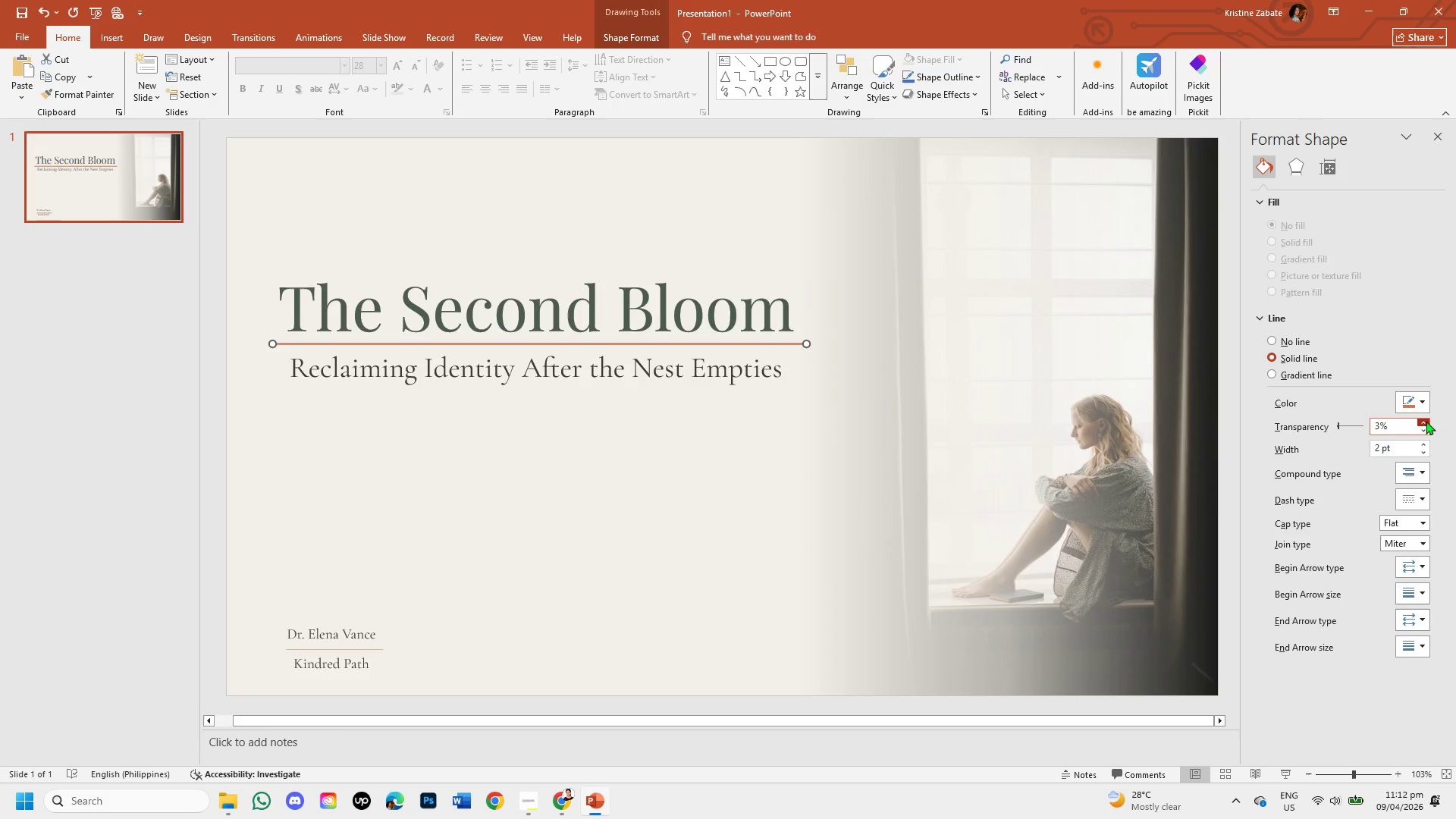 
triple_click([1426, 421])
 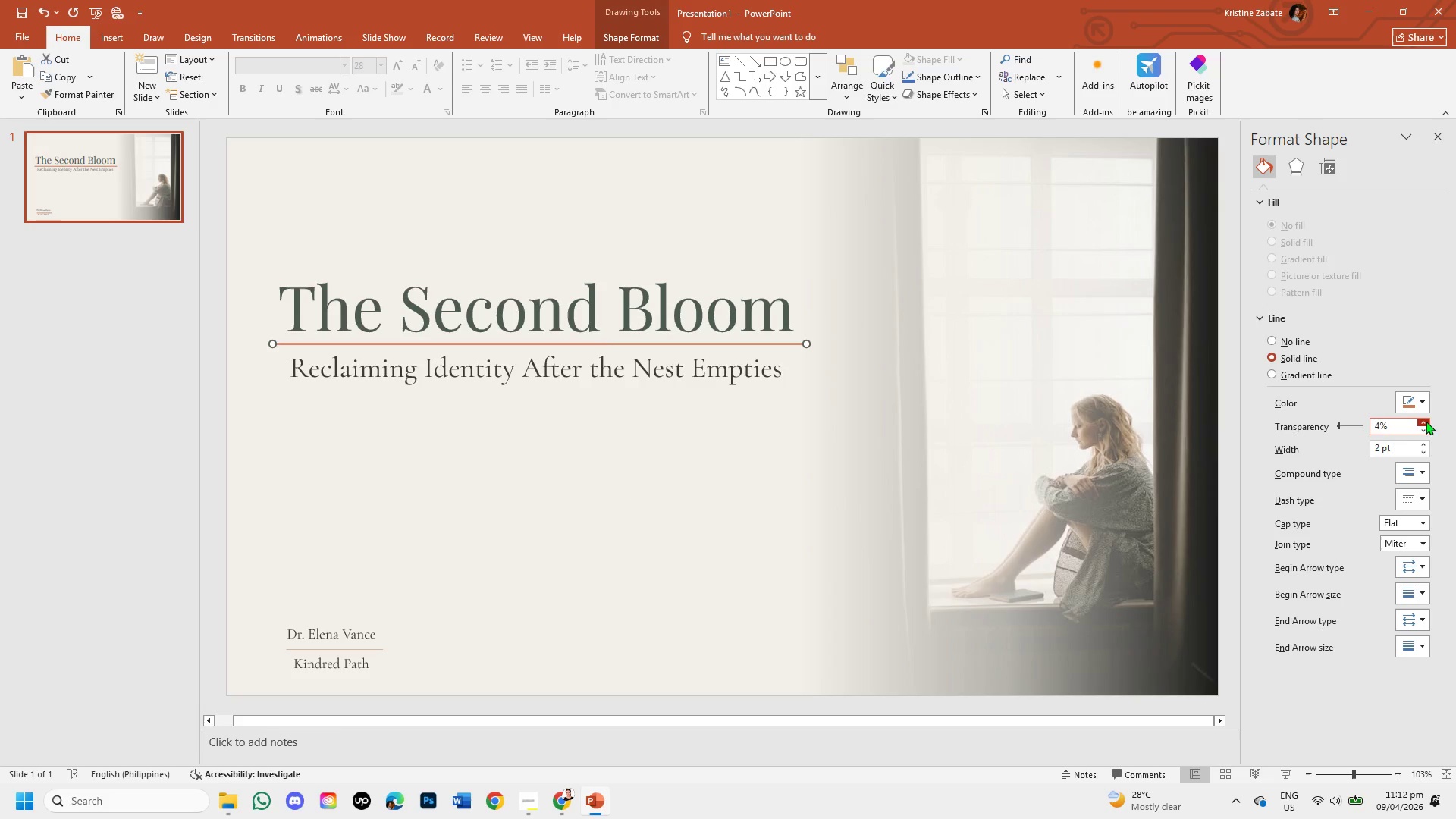 
triple_click([1426, 421])
 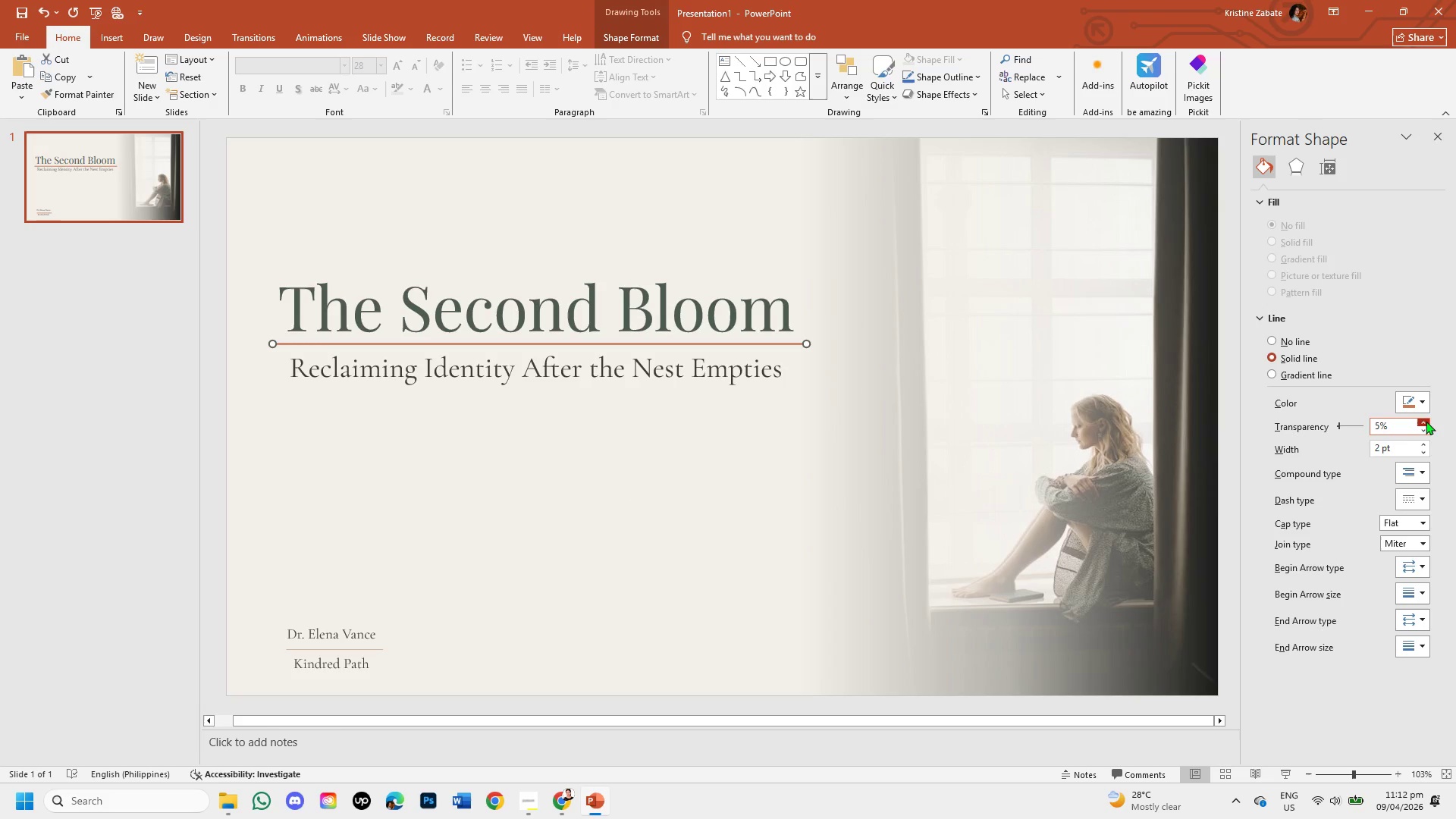 
triple_click([1426, 421])
 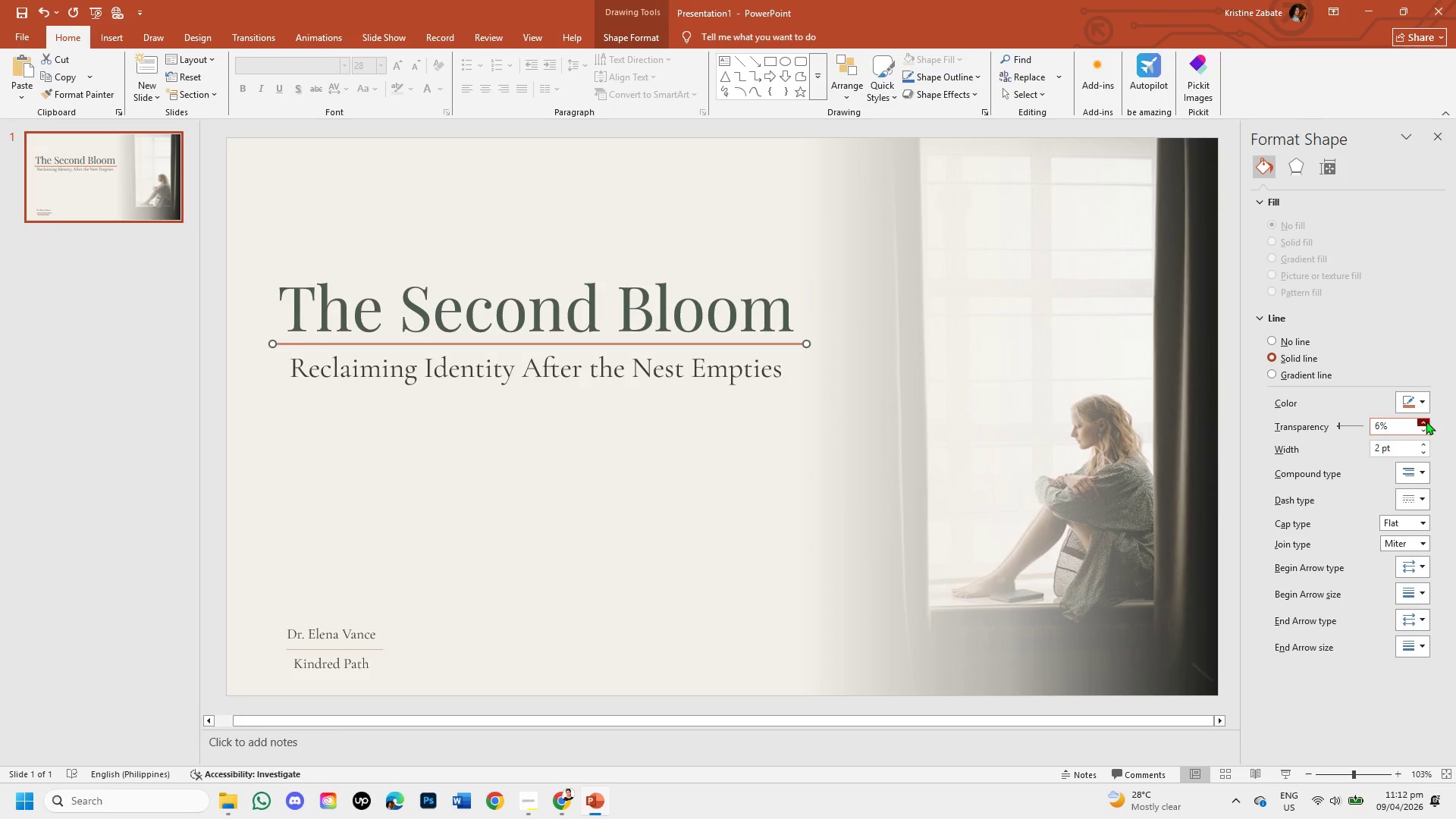 
triple_click([1426, 421])
 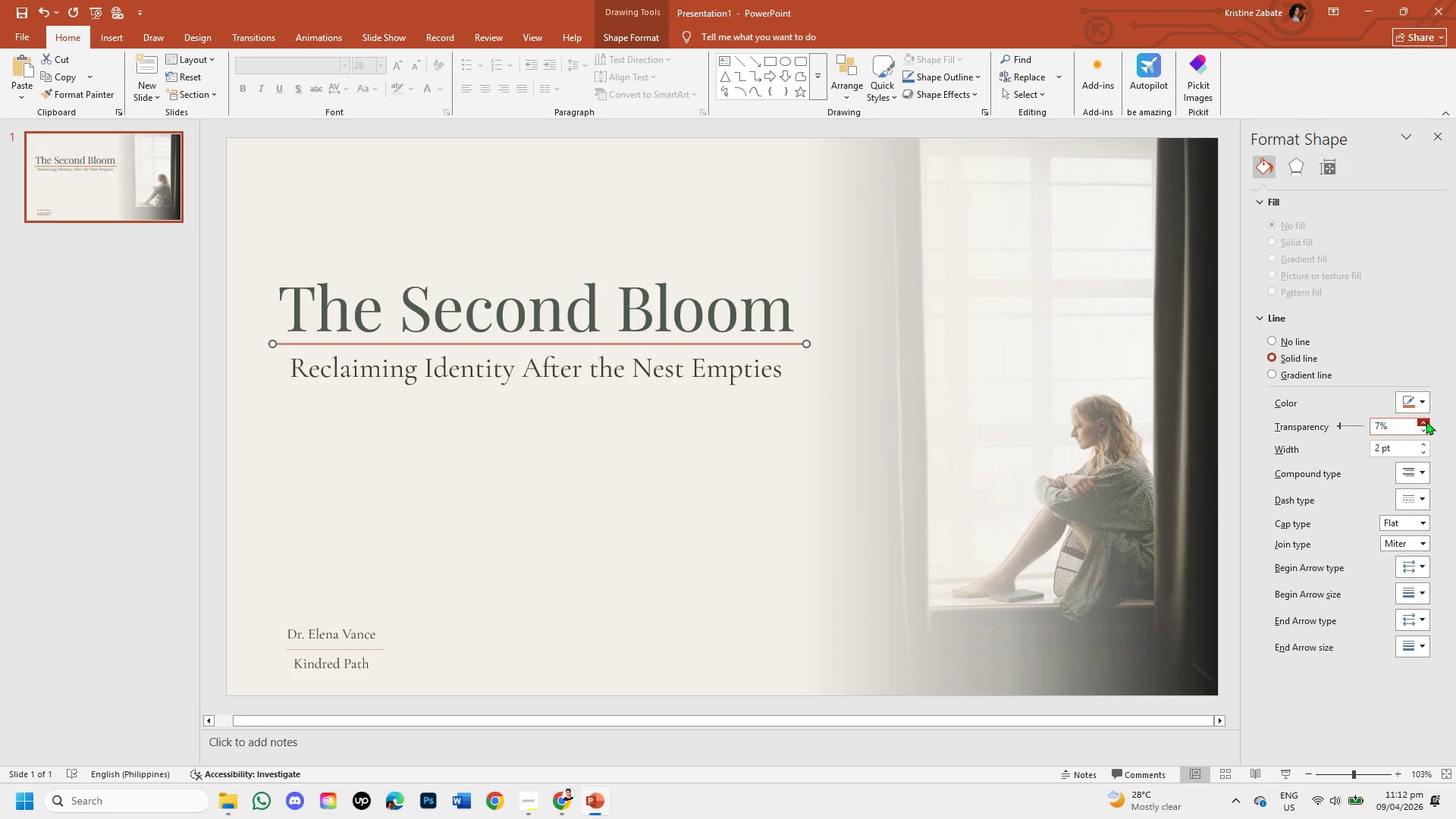 
triple_click([1426, 421])
 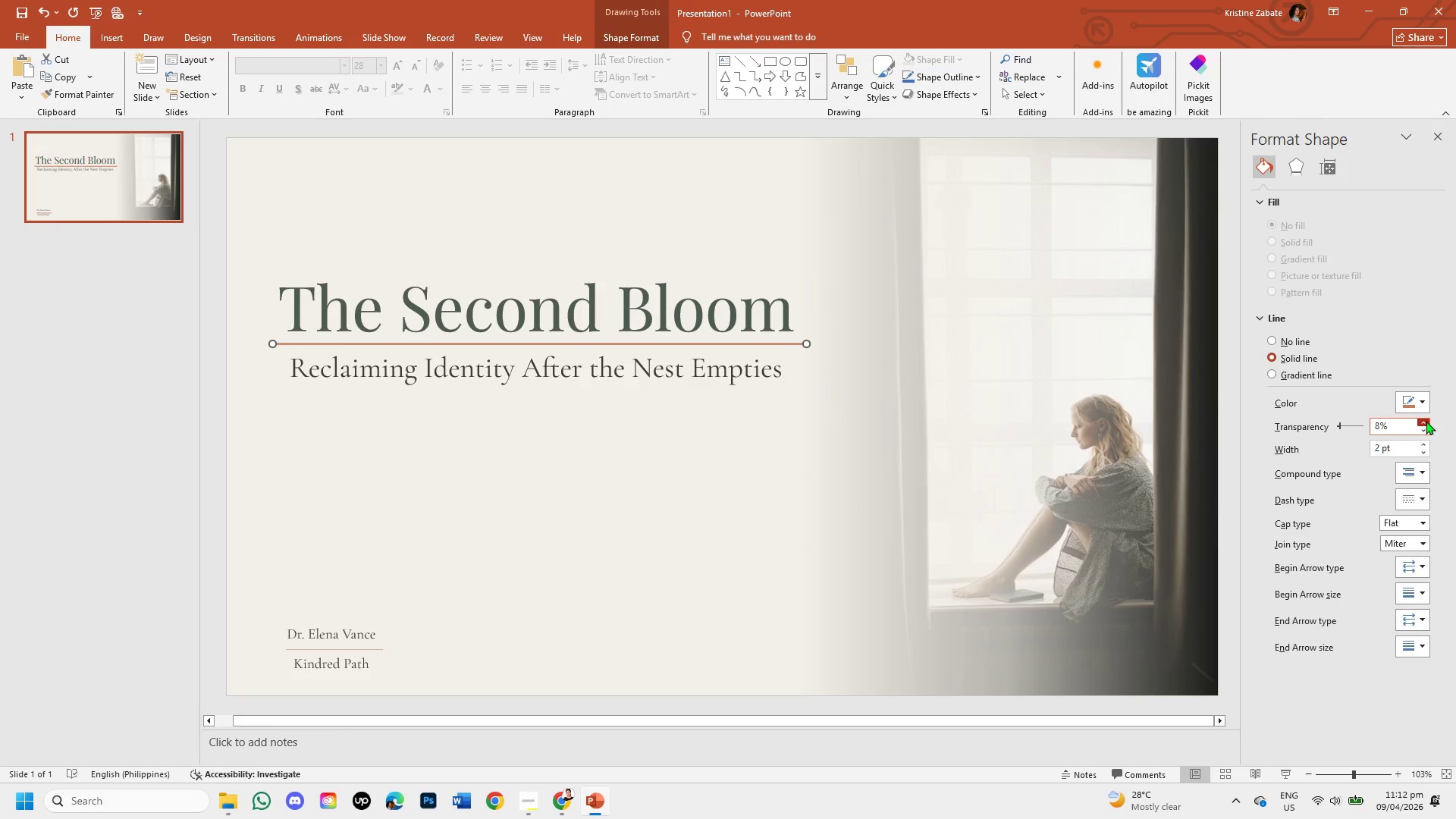 
triple_click([1426, 421])
 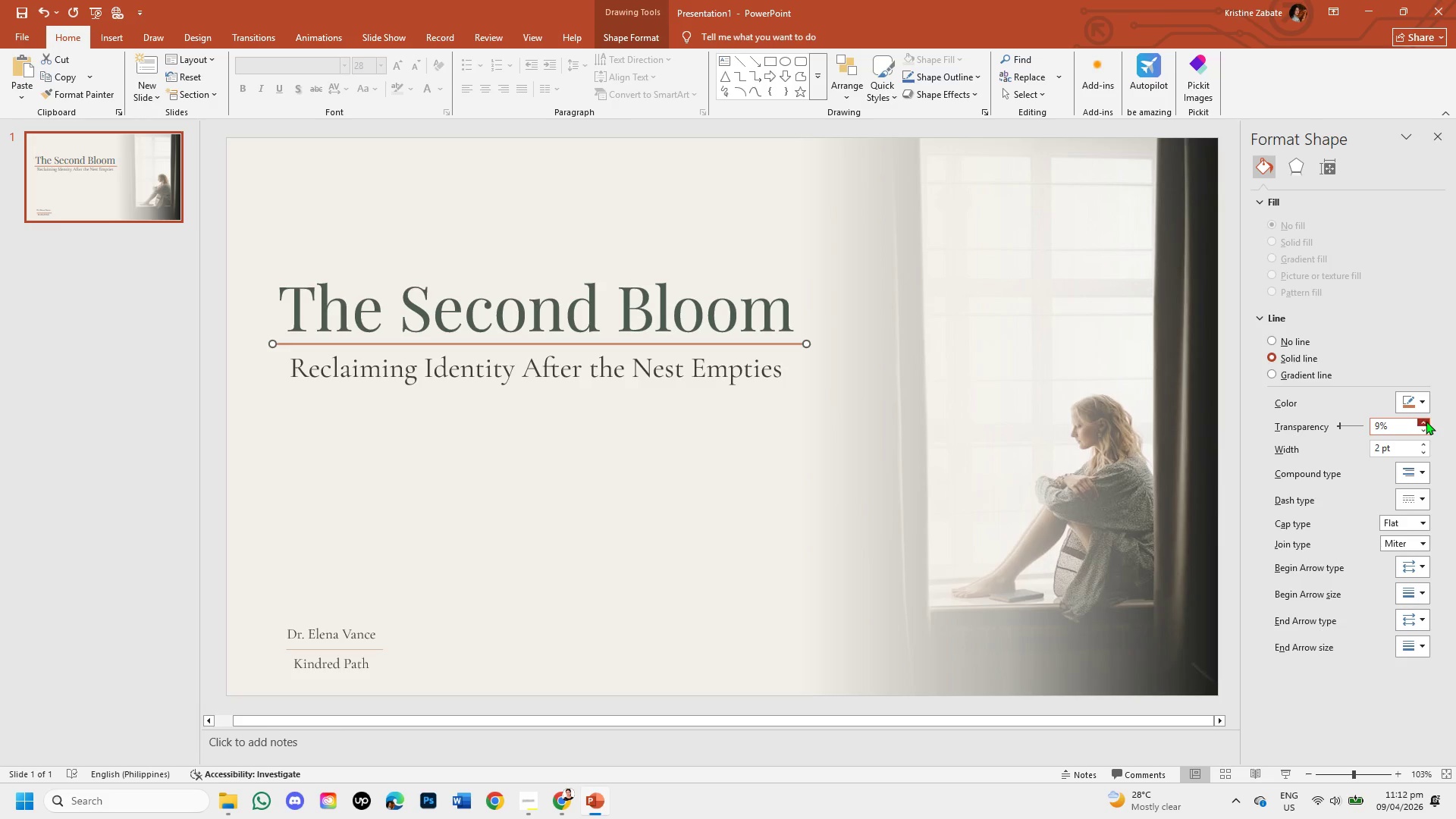 
triple_click([1426, 421])
 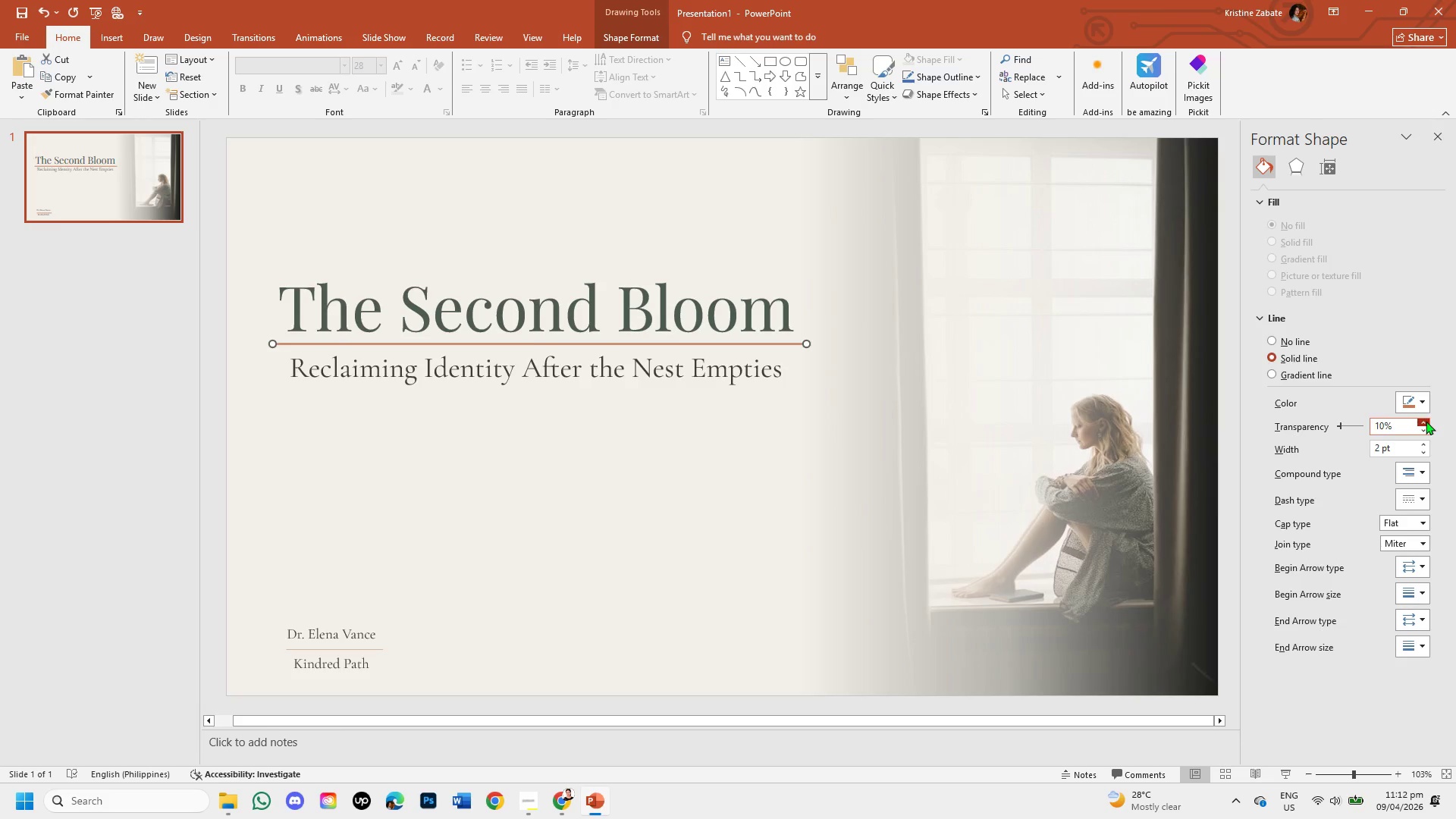 
triple_click([1426, 421])
 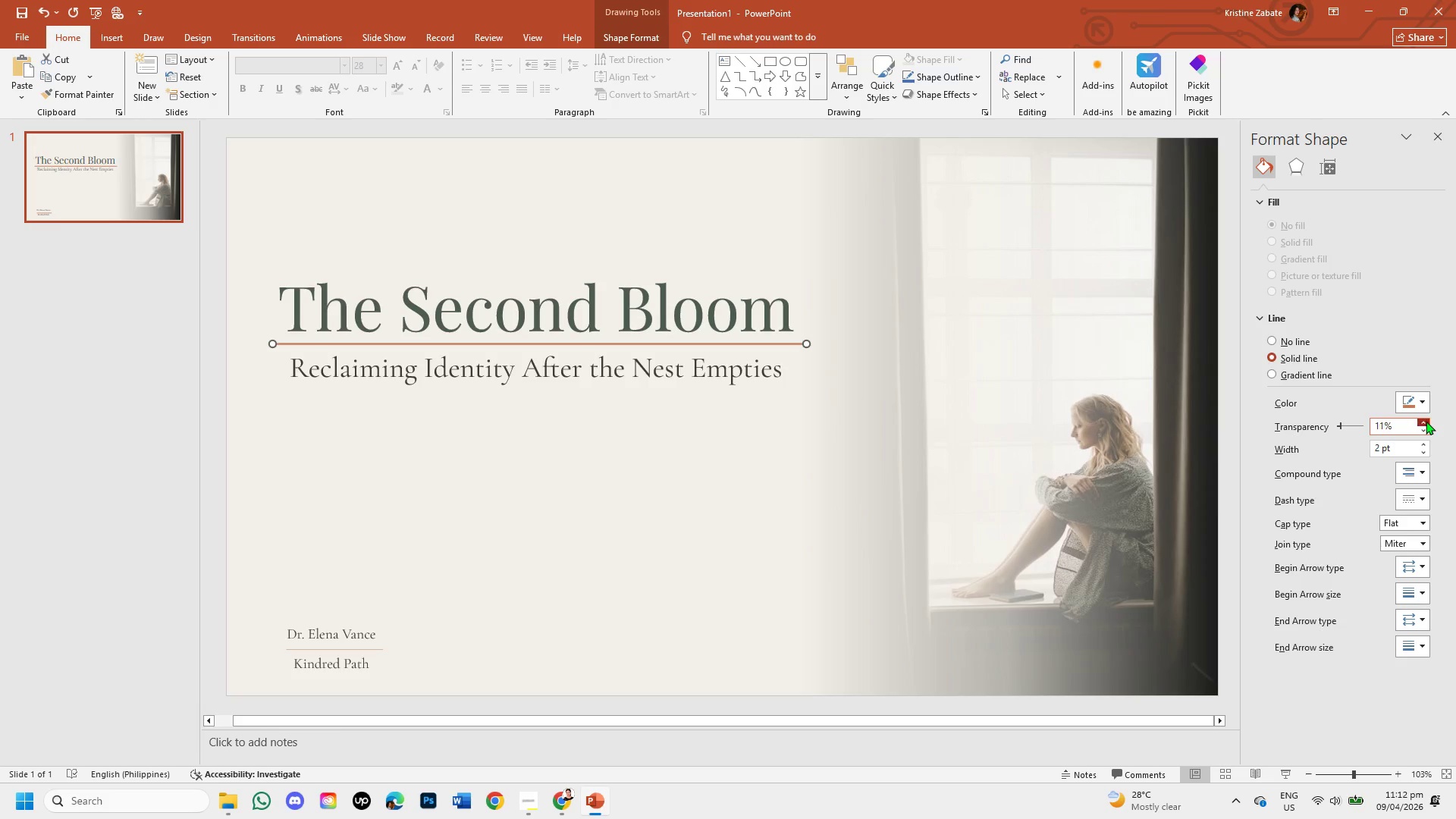 
triple_click([1426, 421])
 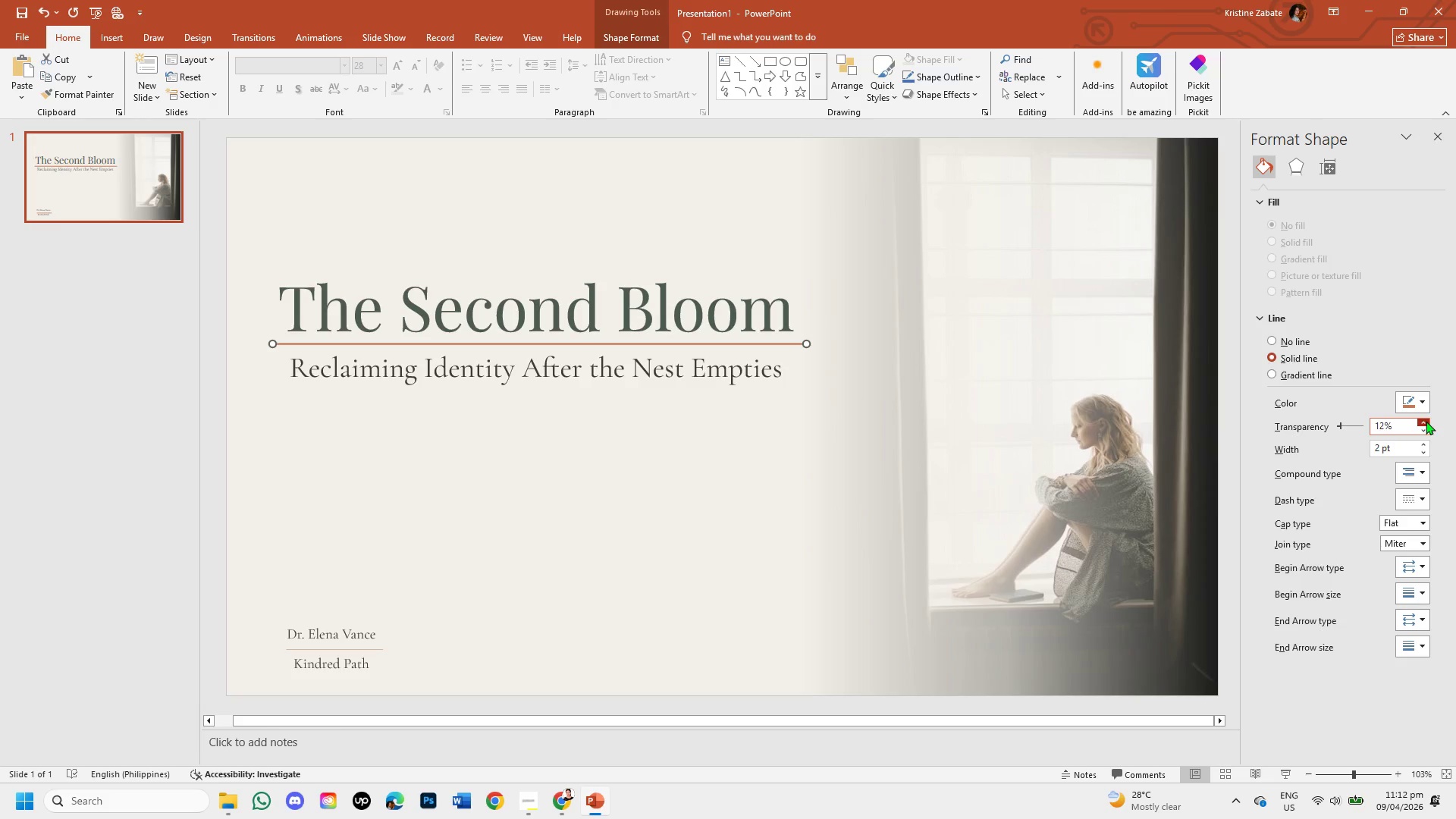 
triple_click([1426, 421])
 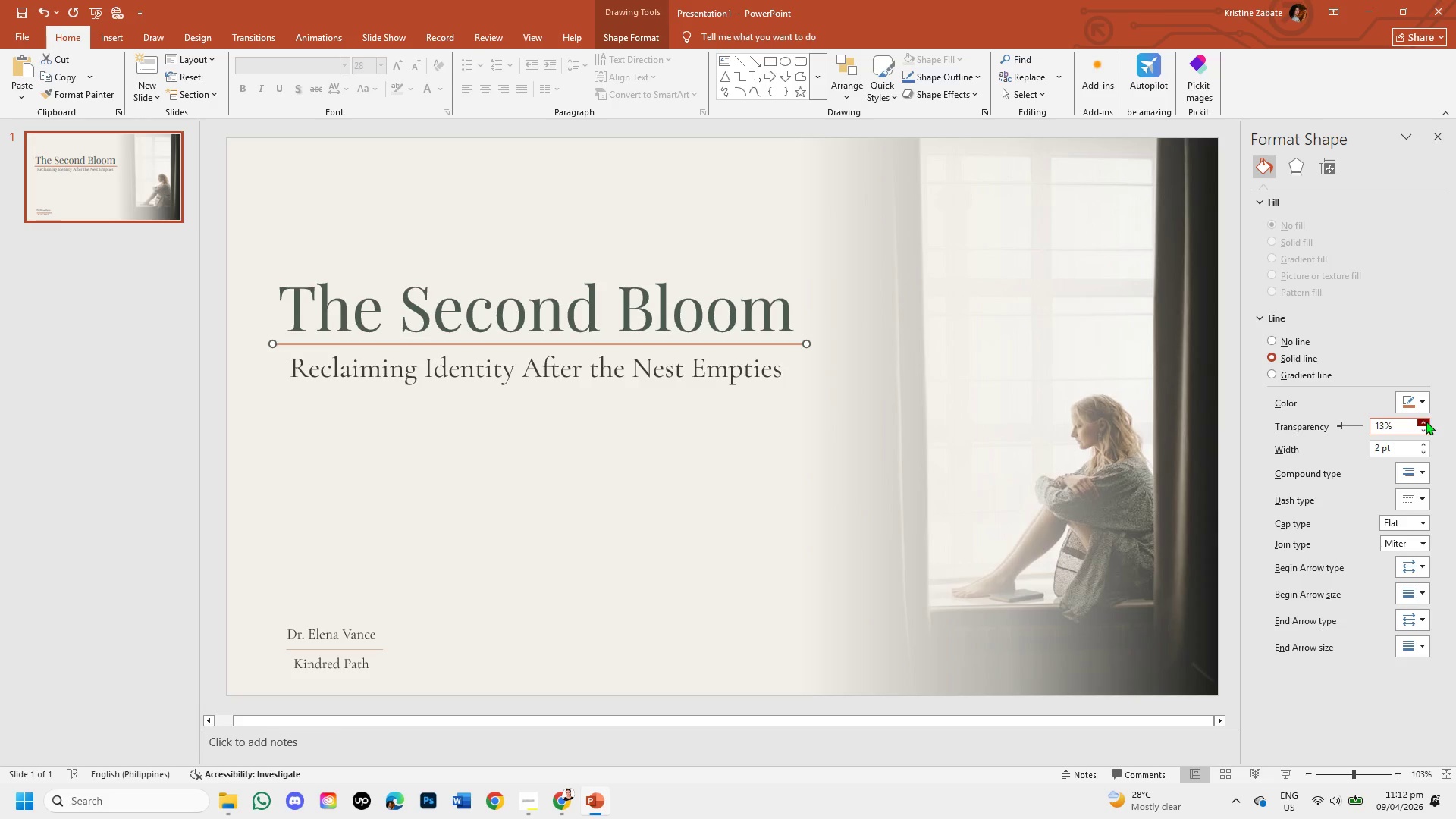 
triple_click([1426, 421])
 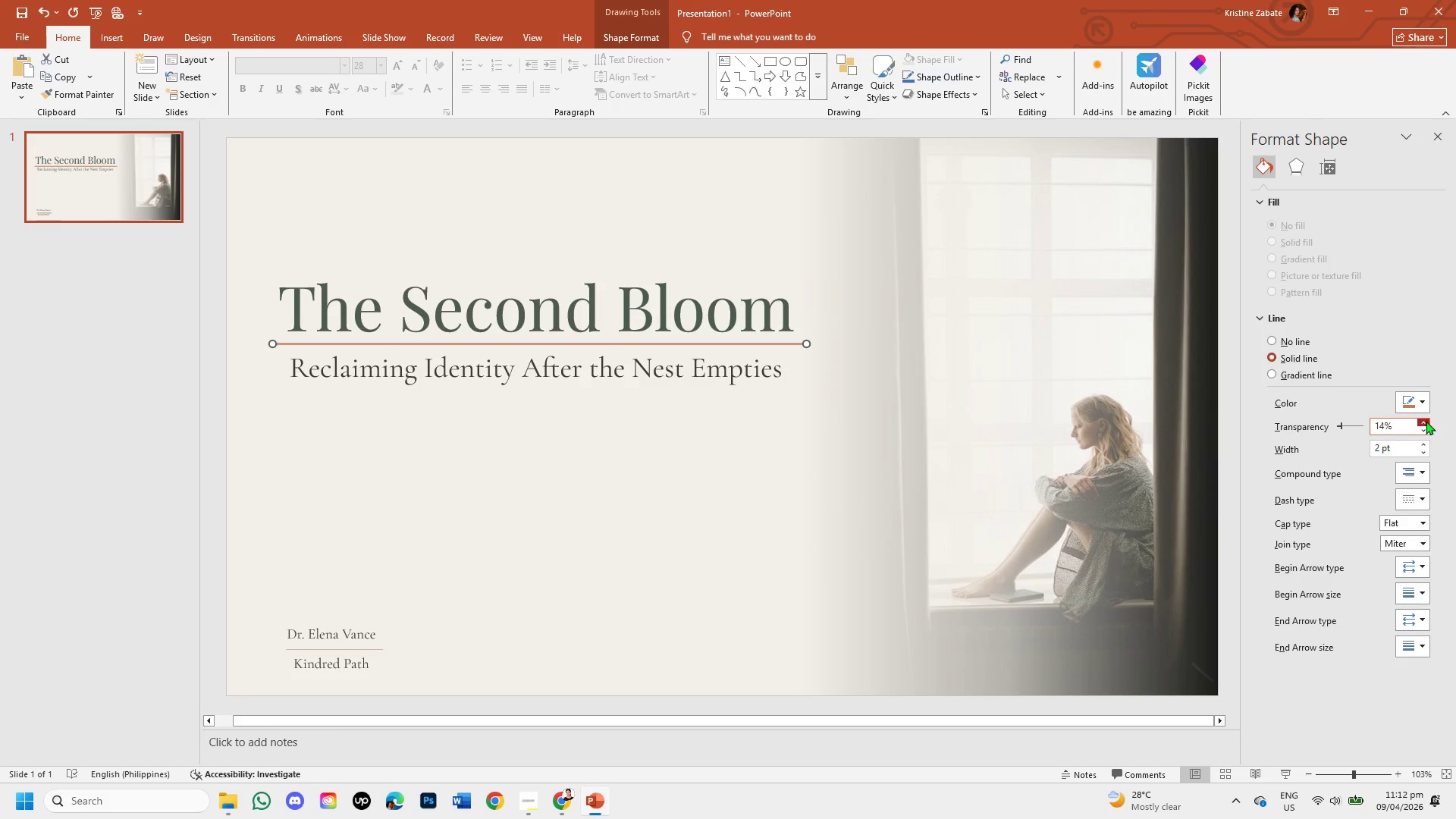 
triple_click([1426, 421])
 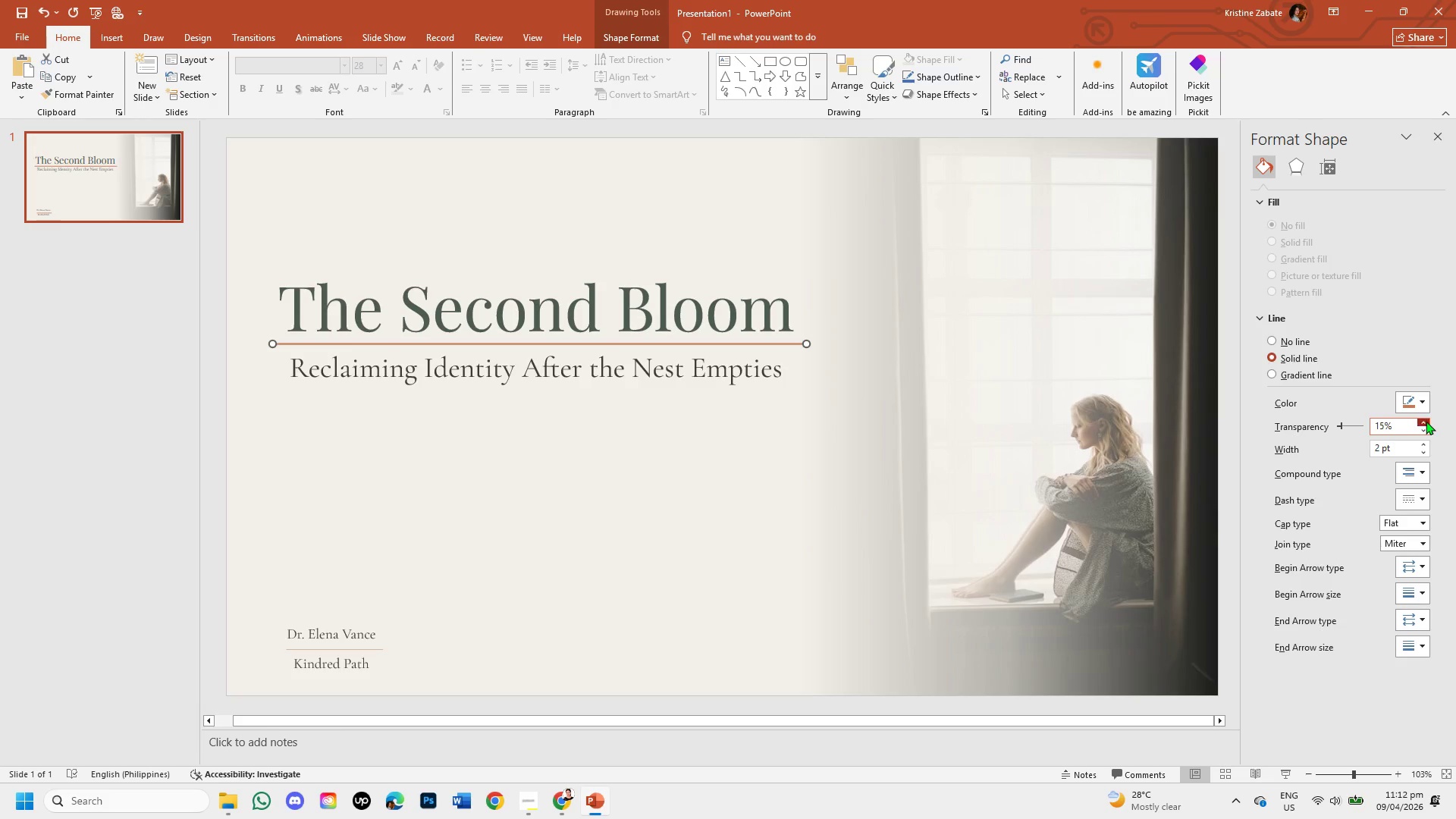 
triple_click([1426, 421])
 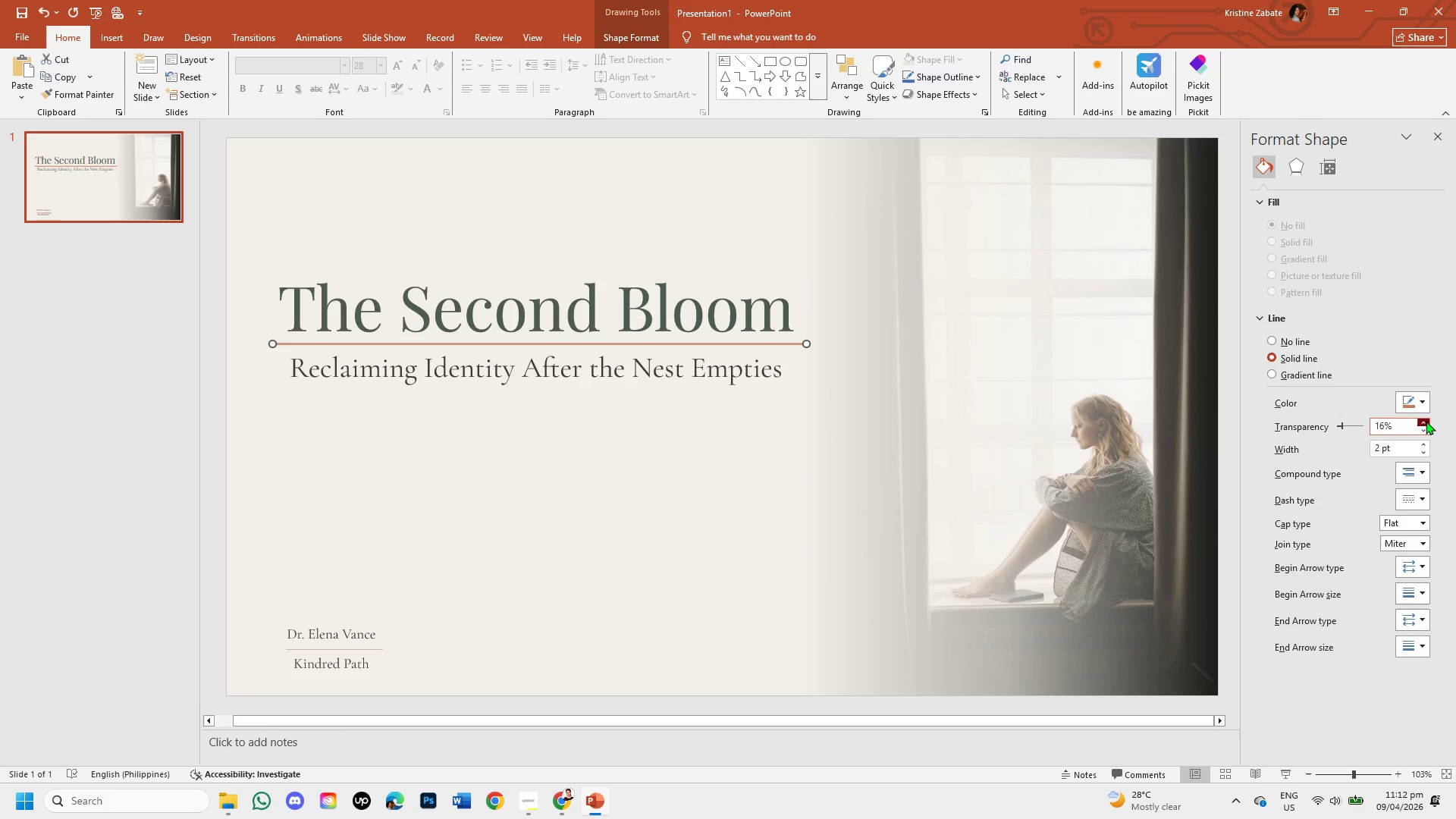 
triple_click([1426, 421])
 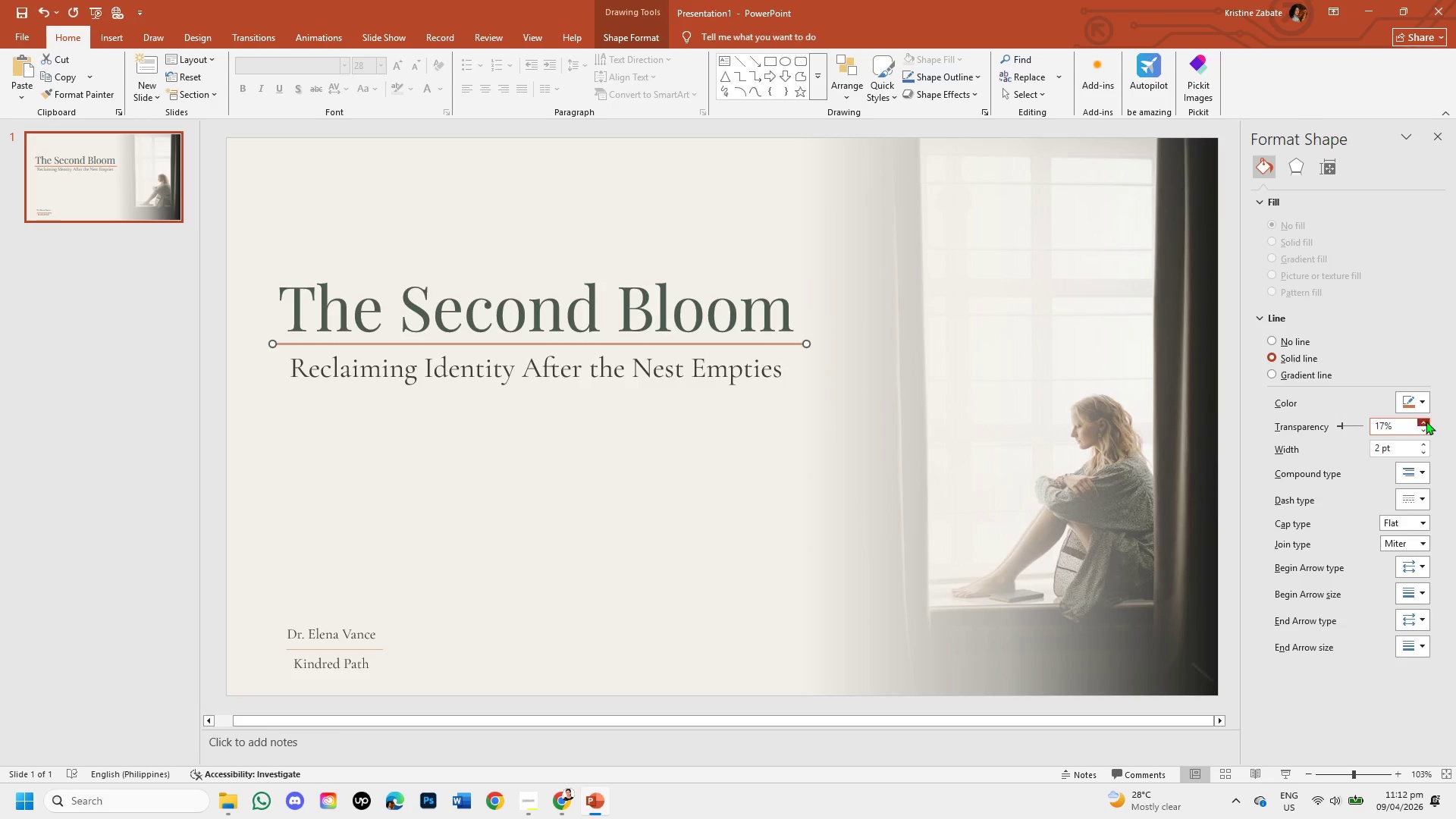 
triple_click([1426, 421])
 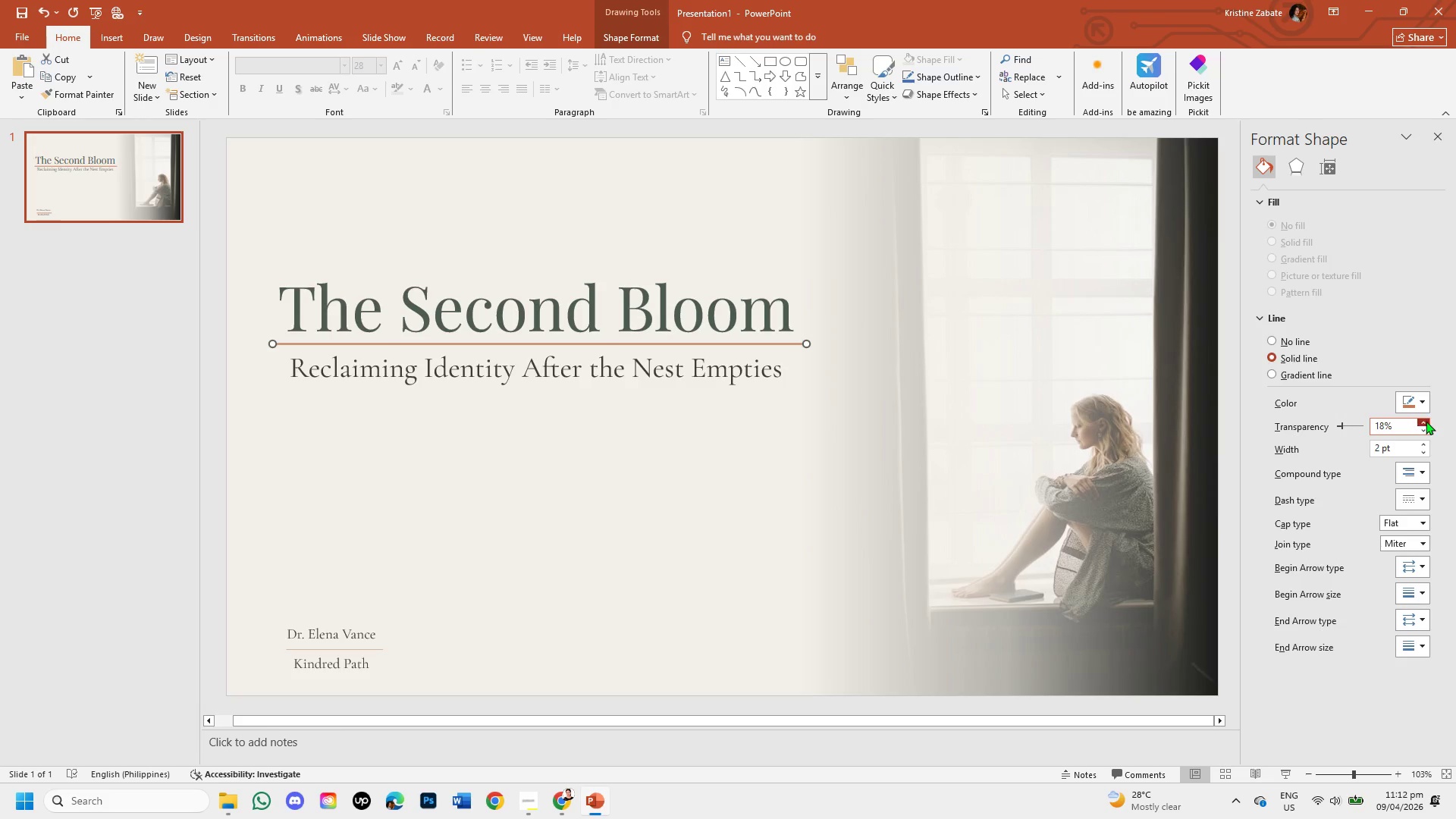 
triple_click([1426, 421])
 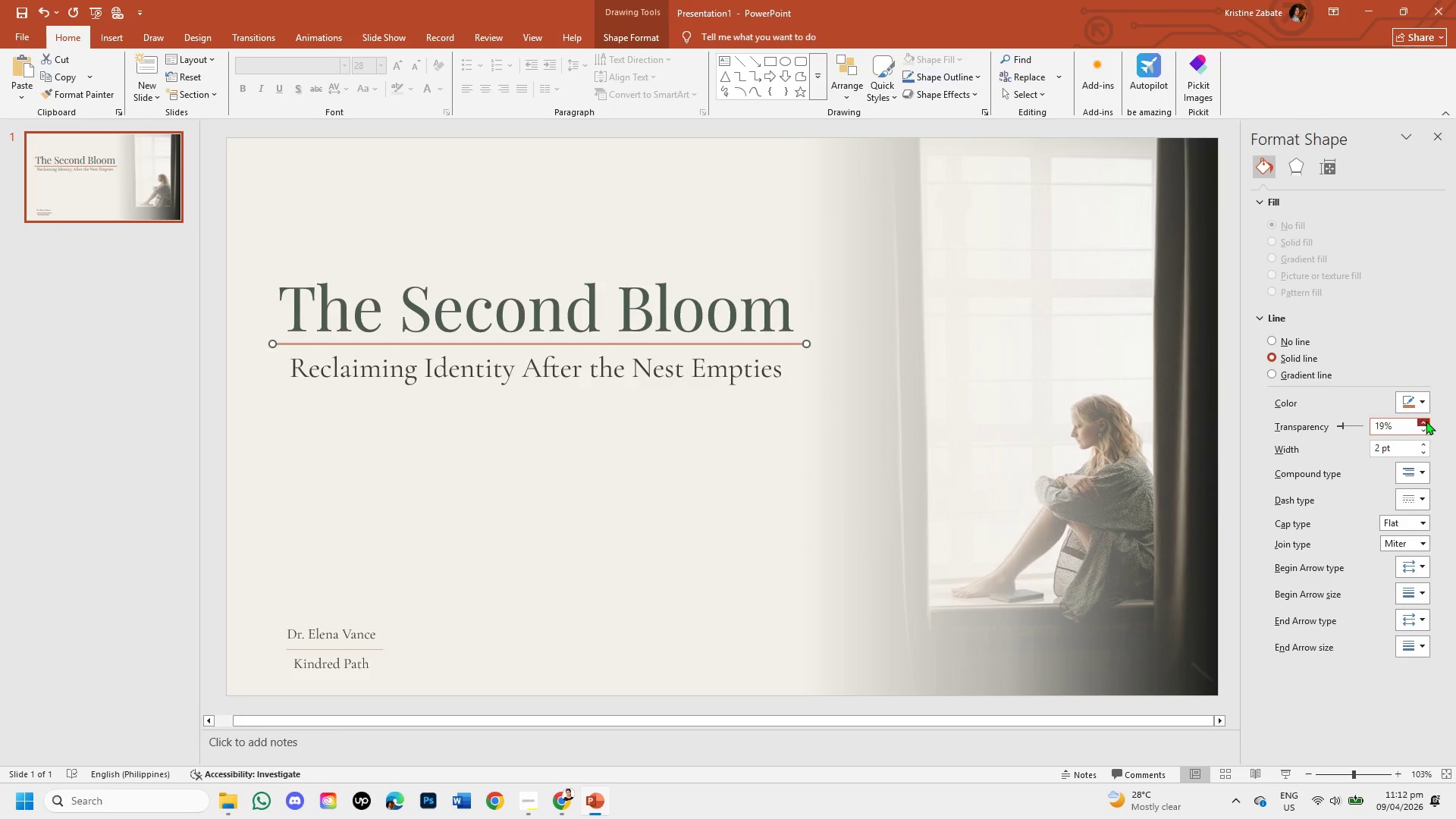 
triple_click([1426, 421])
 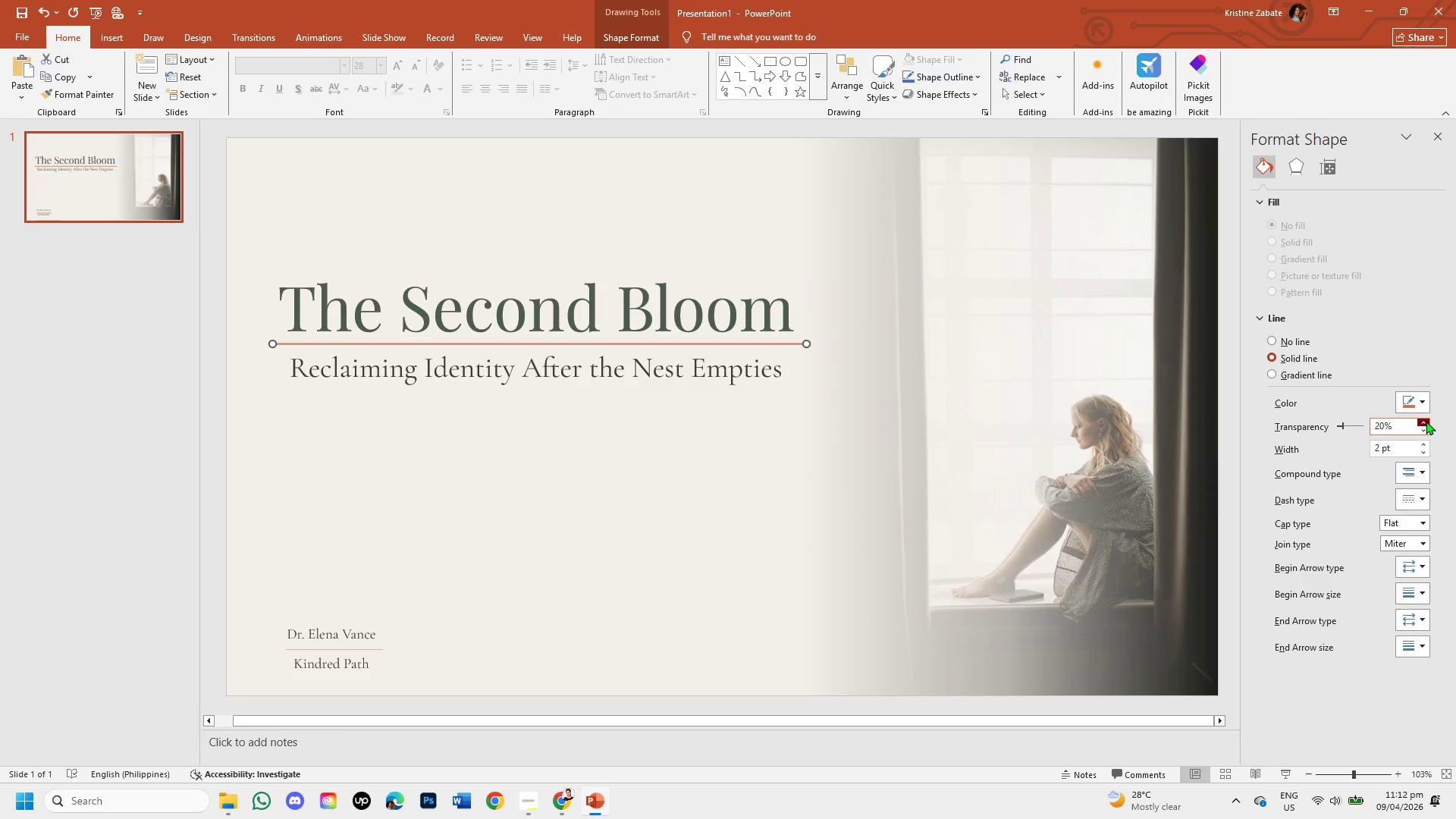 
triple_click([1425, 421])
 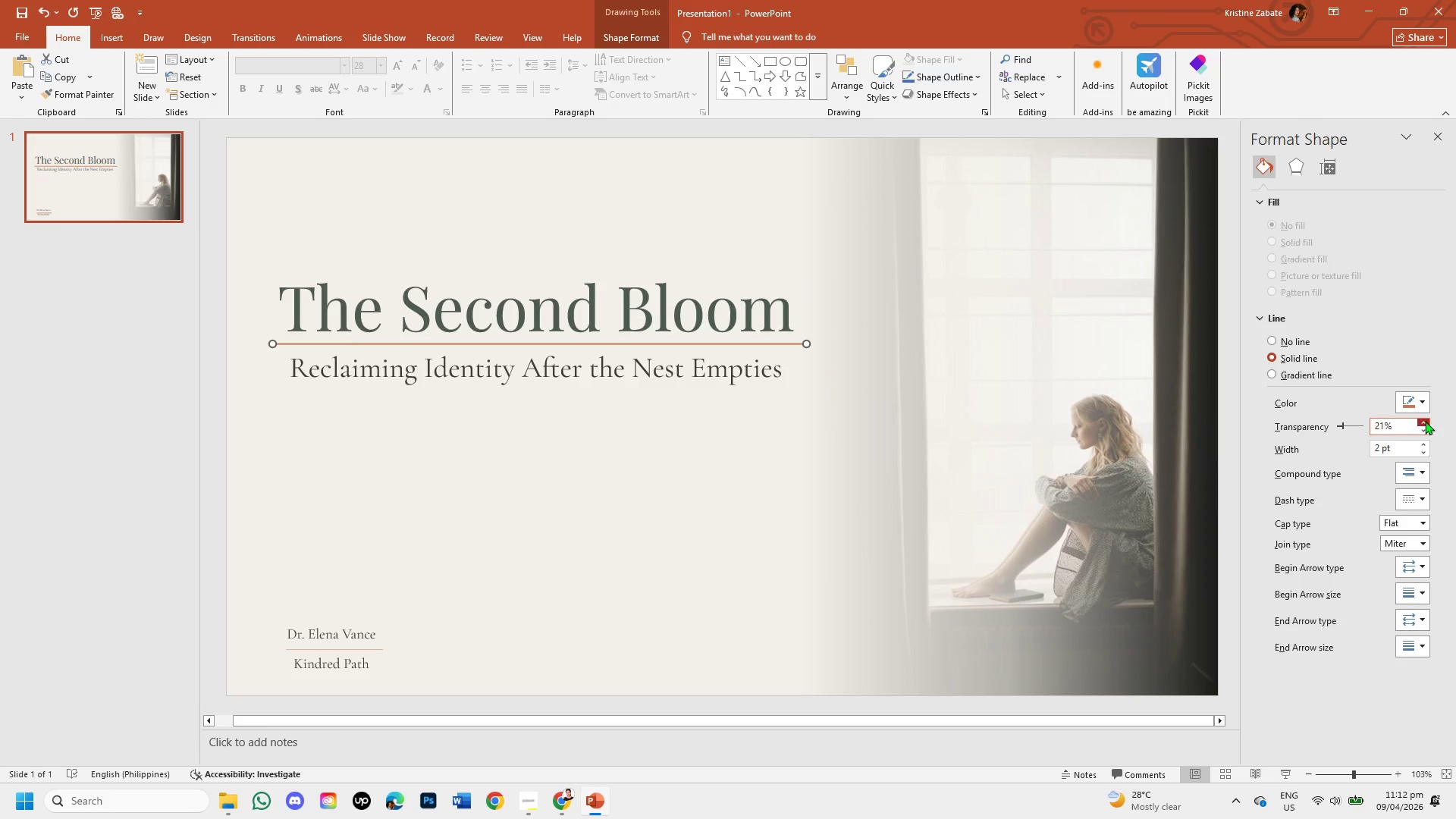 
triple_click([1425, 421])
 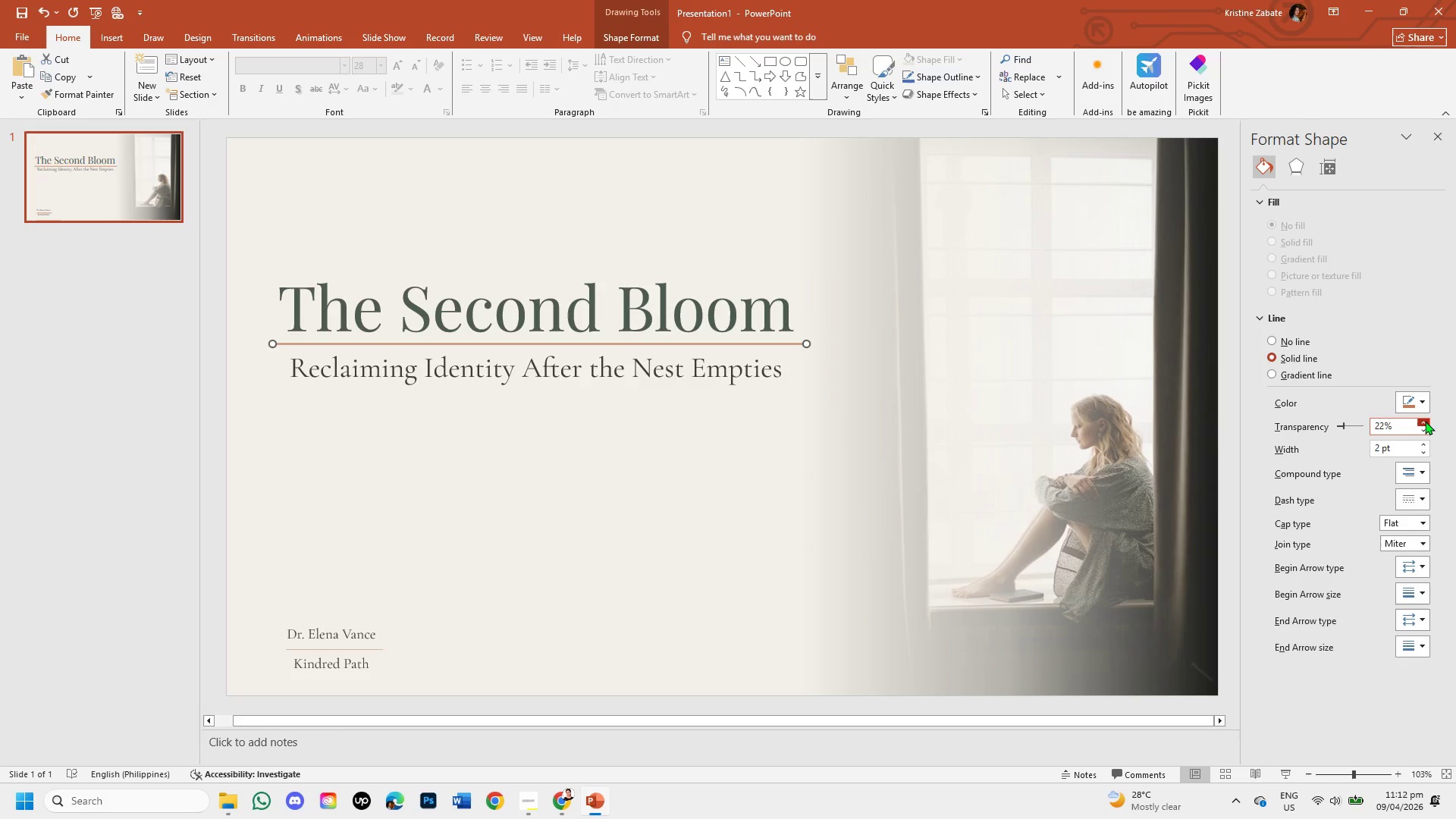 
triple_click([1425, 421])
 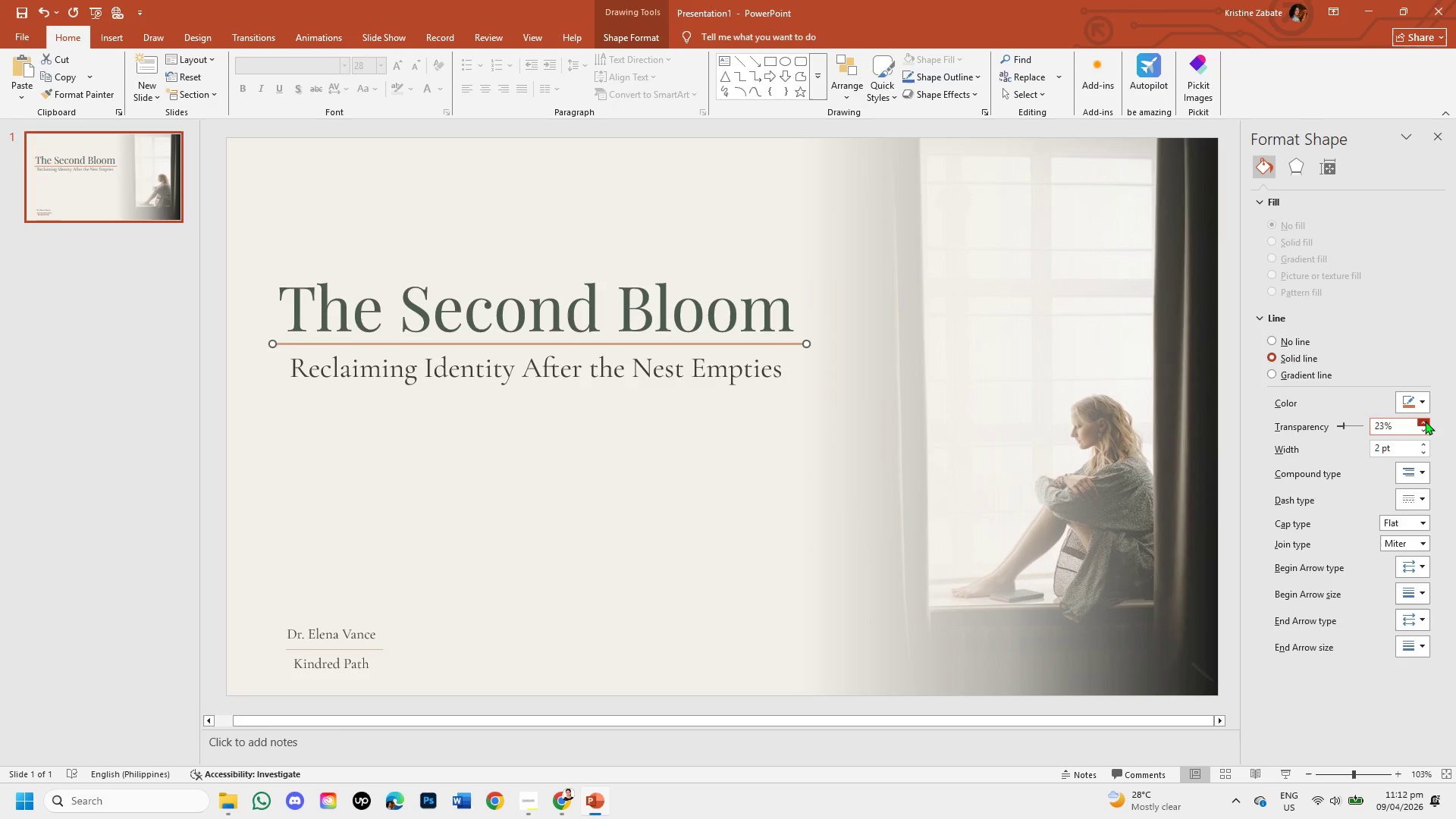 
triple_click([1425, 421])
 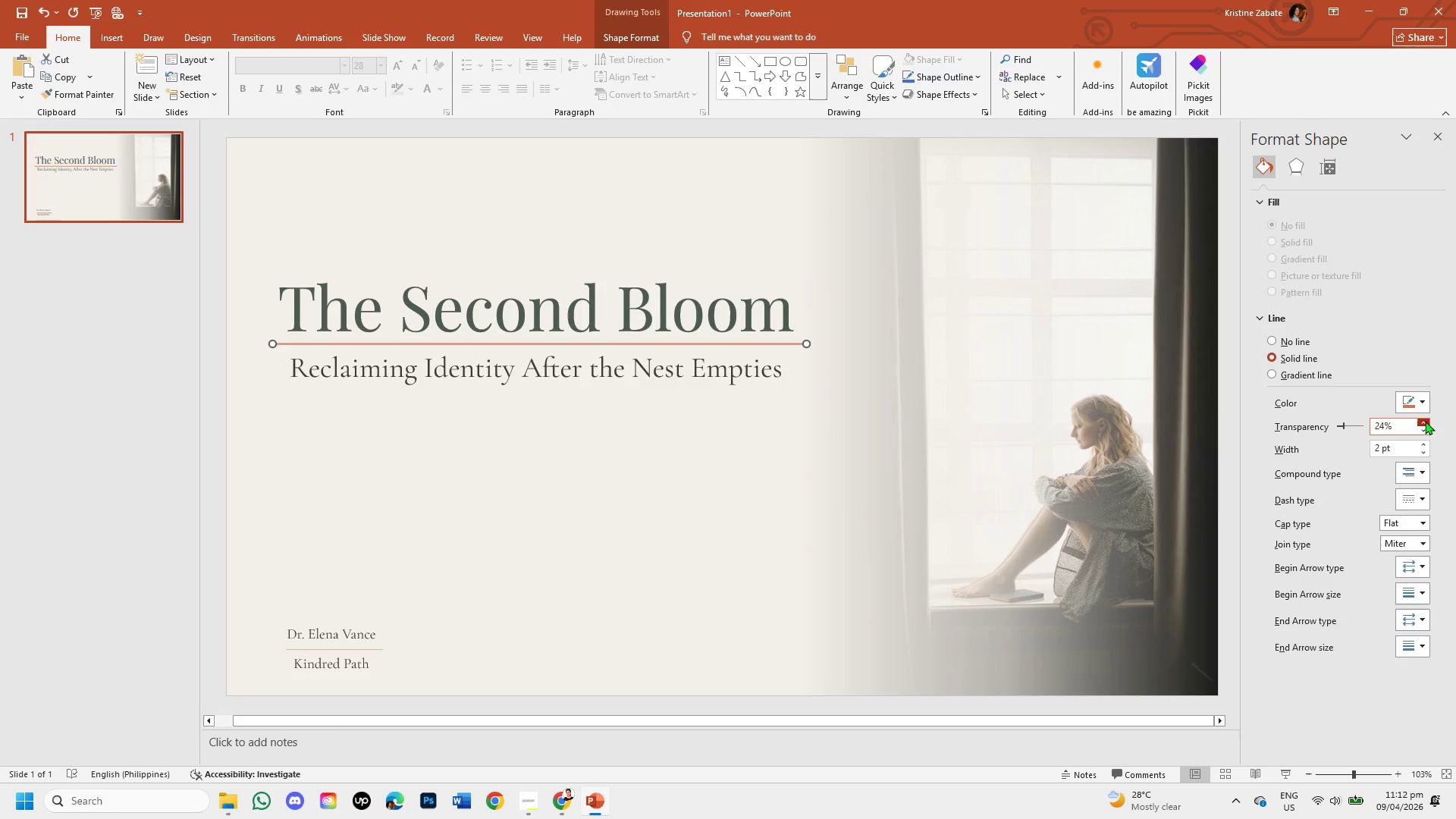 
triple_click([1425, 421])
 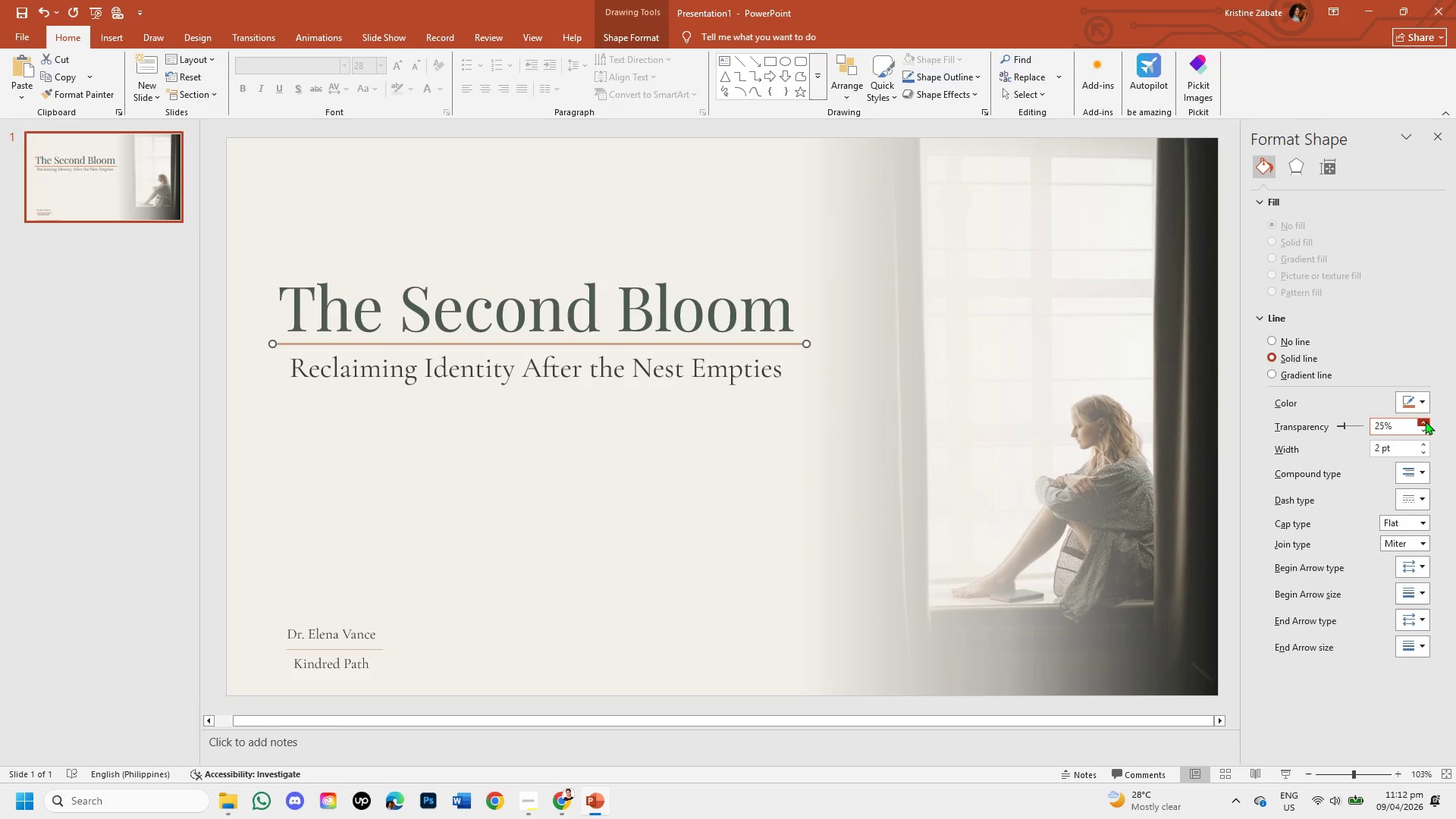 
triple_click([1425, 421])
 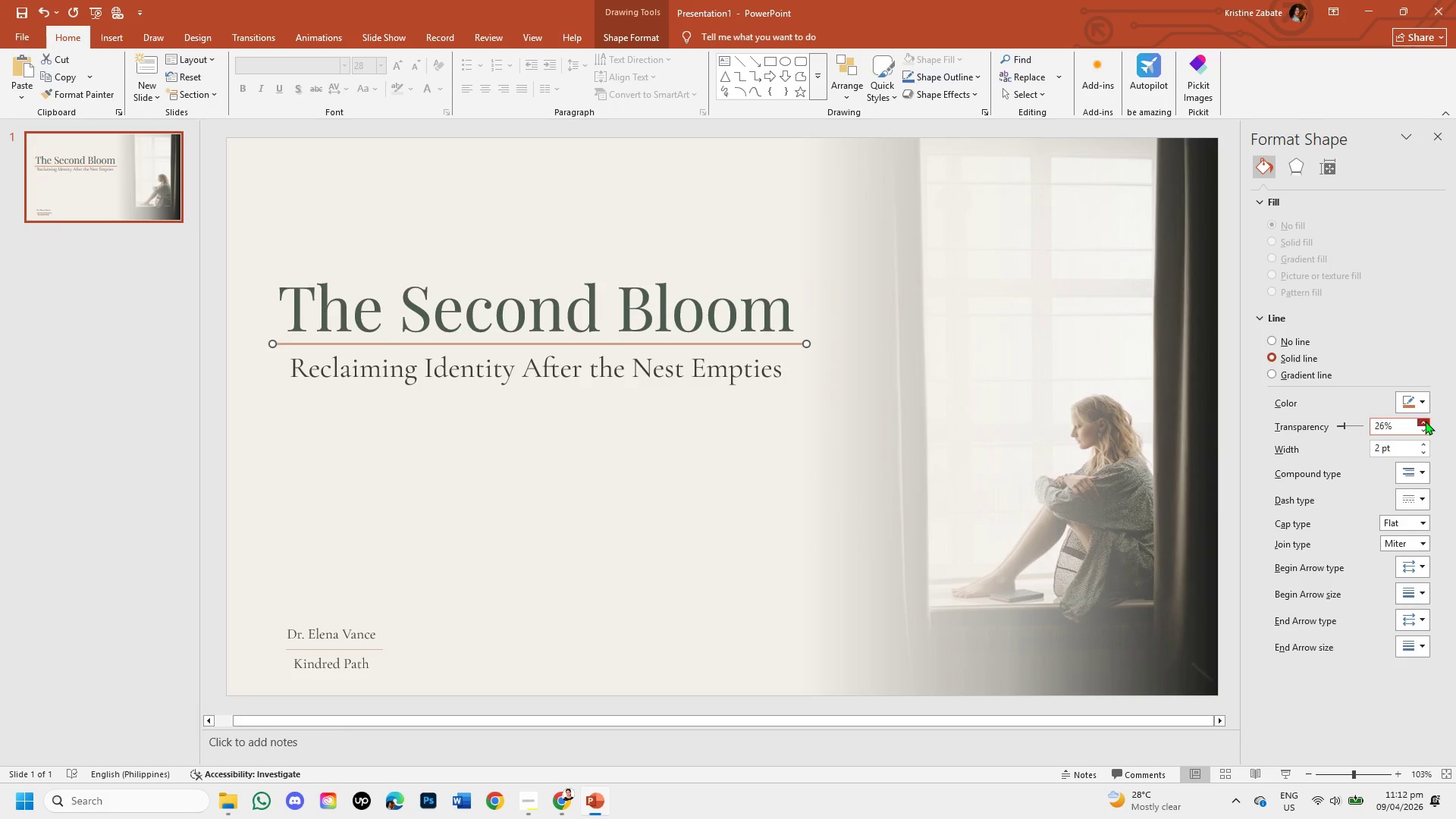 
triple_click([1425, 421])
 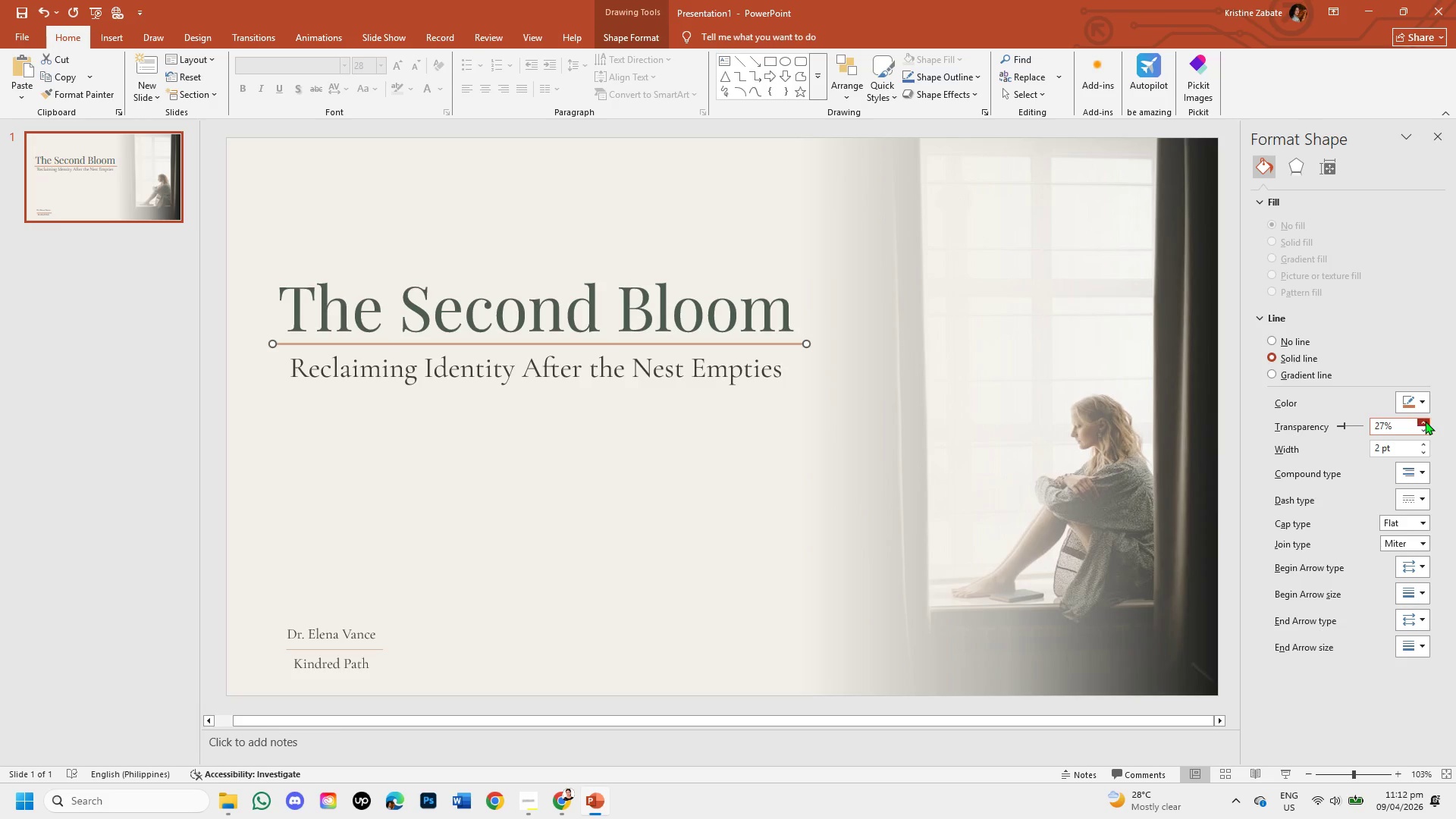 
triple_click([1425, 421])
 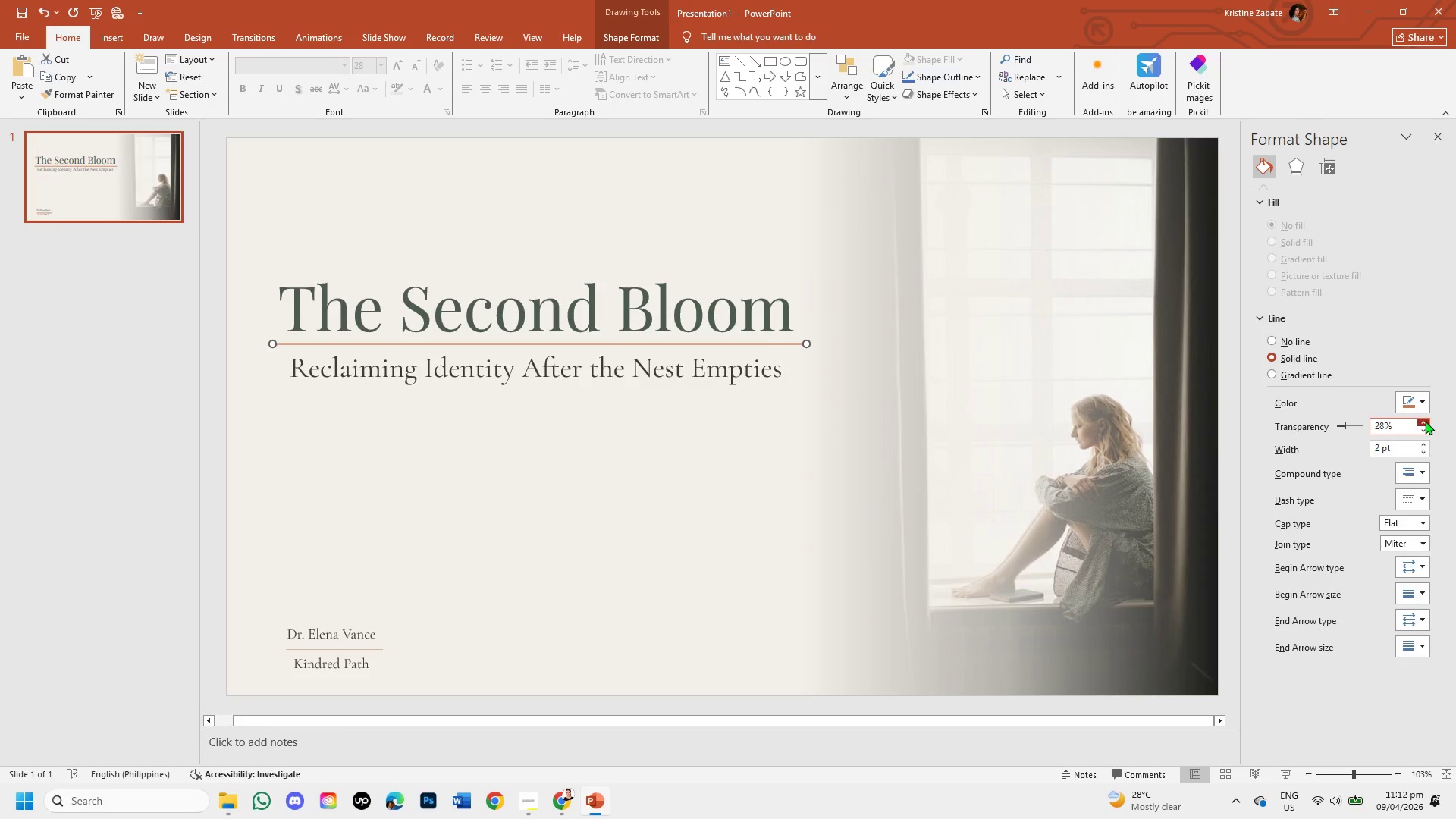 
triple_click([1425, 421])
 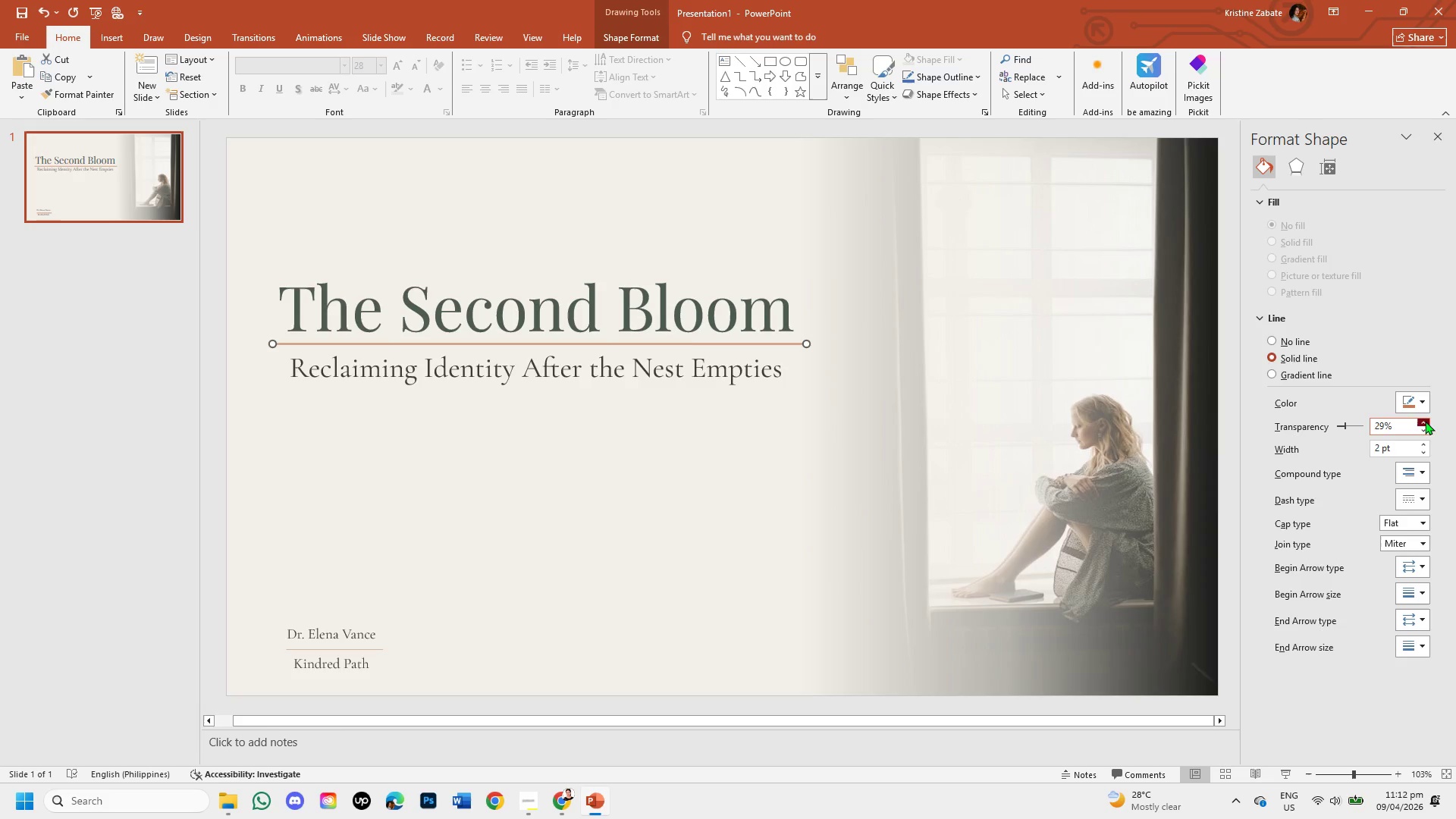 
double_click([1425, 421])
 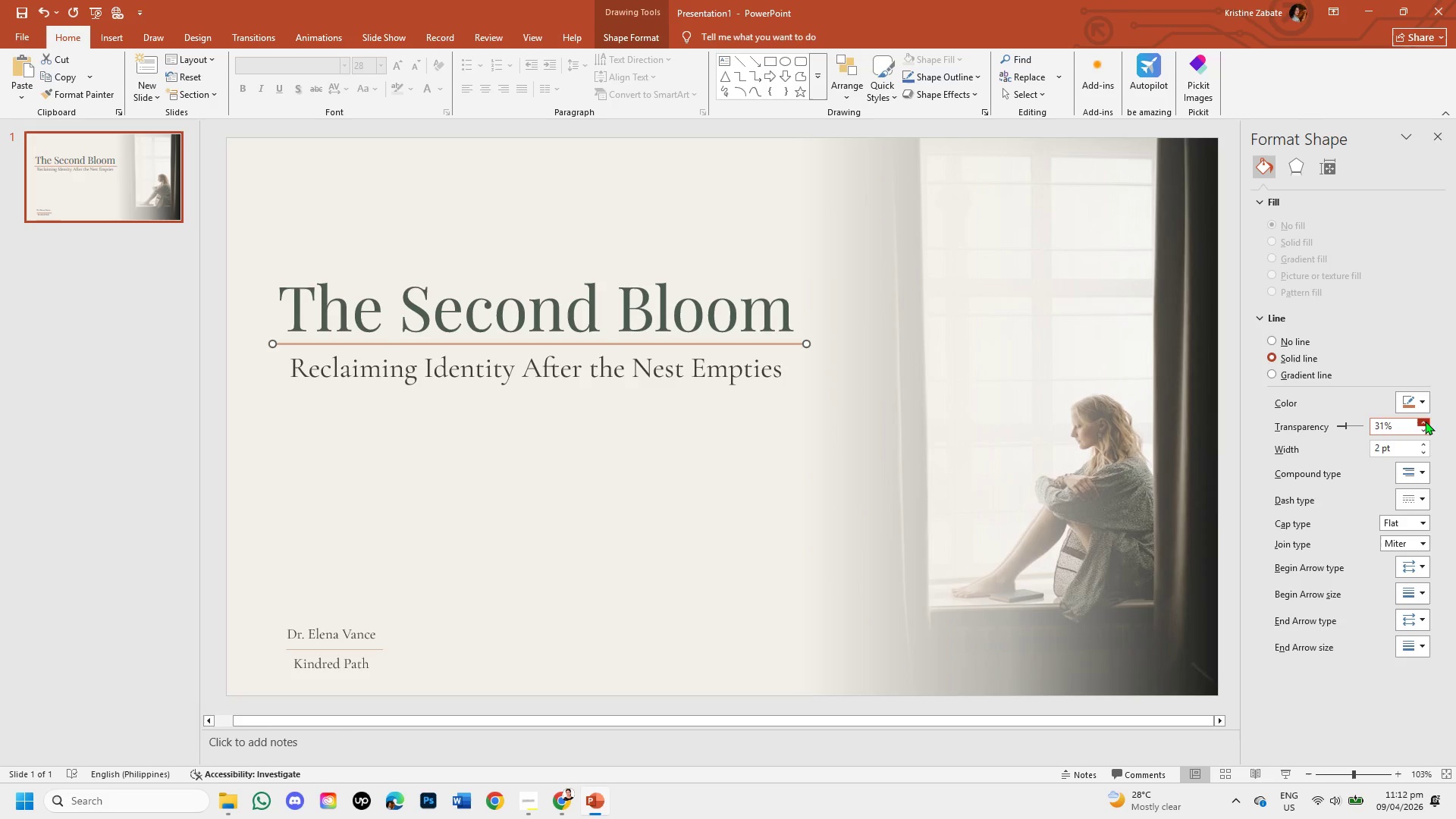 
triple_click([1425, 421])
 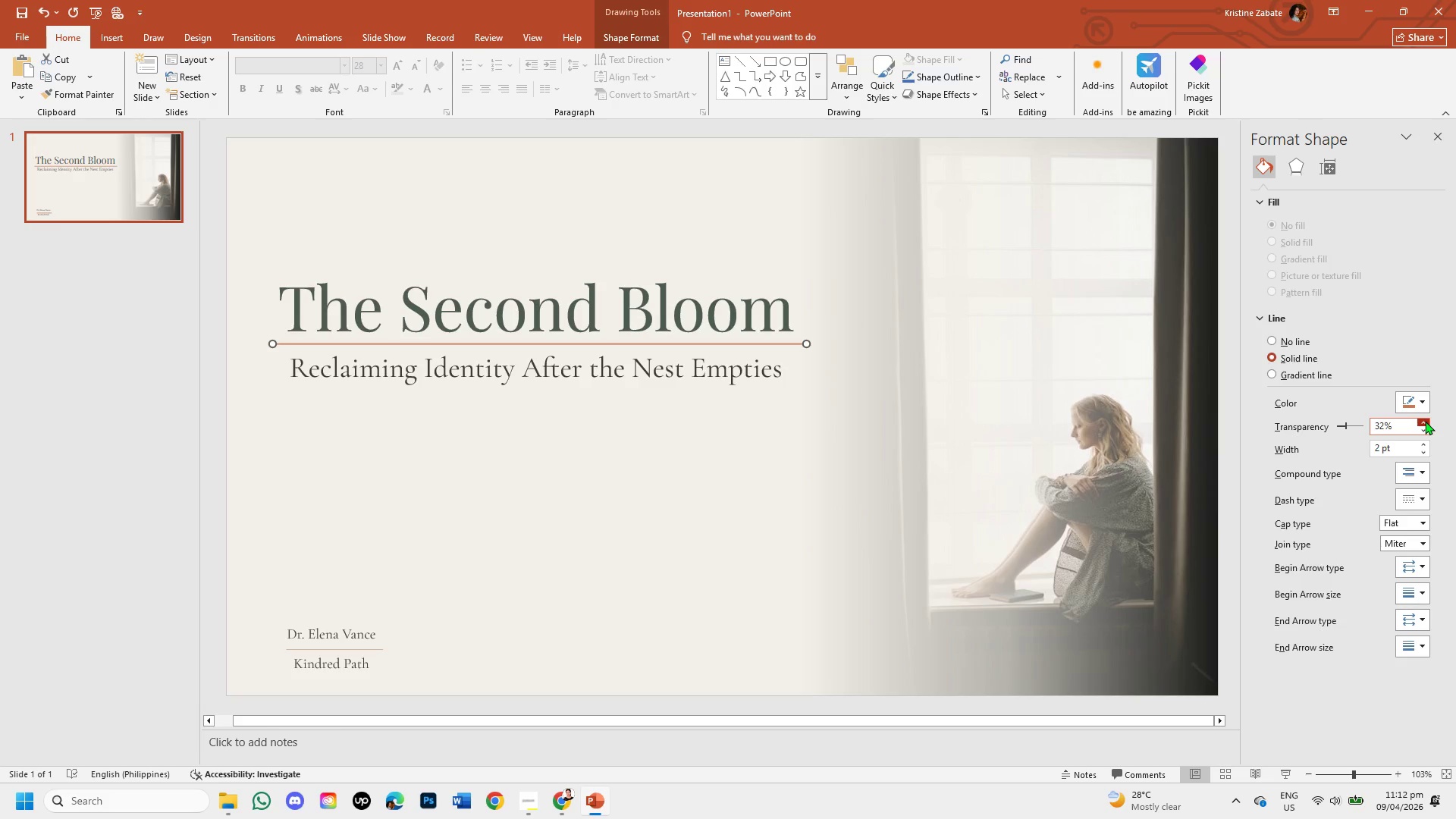 
triple_click([1425, 421])
 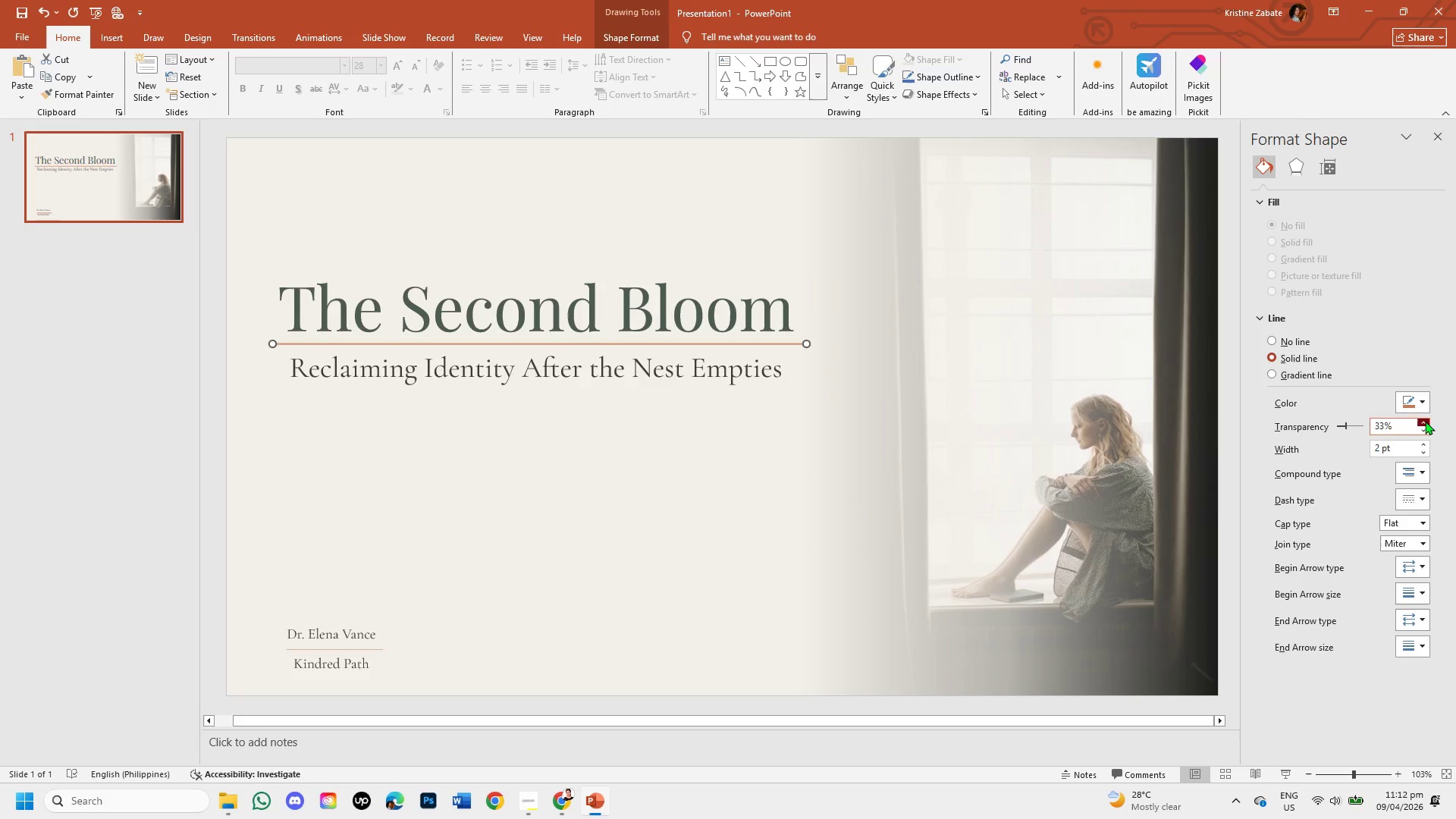 
double_click([1425, 421])
 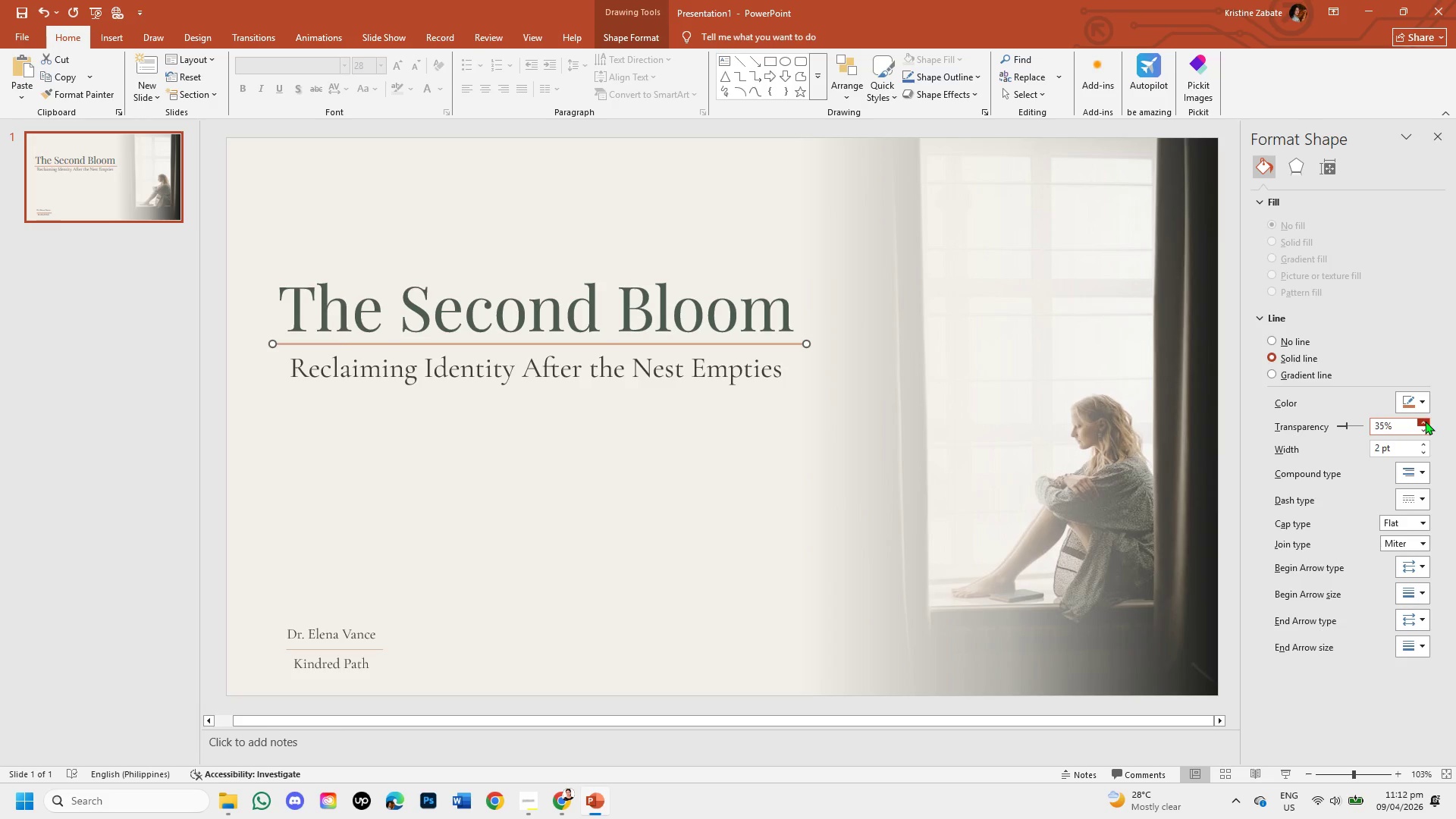 
triple_click([1425, 421])
 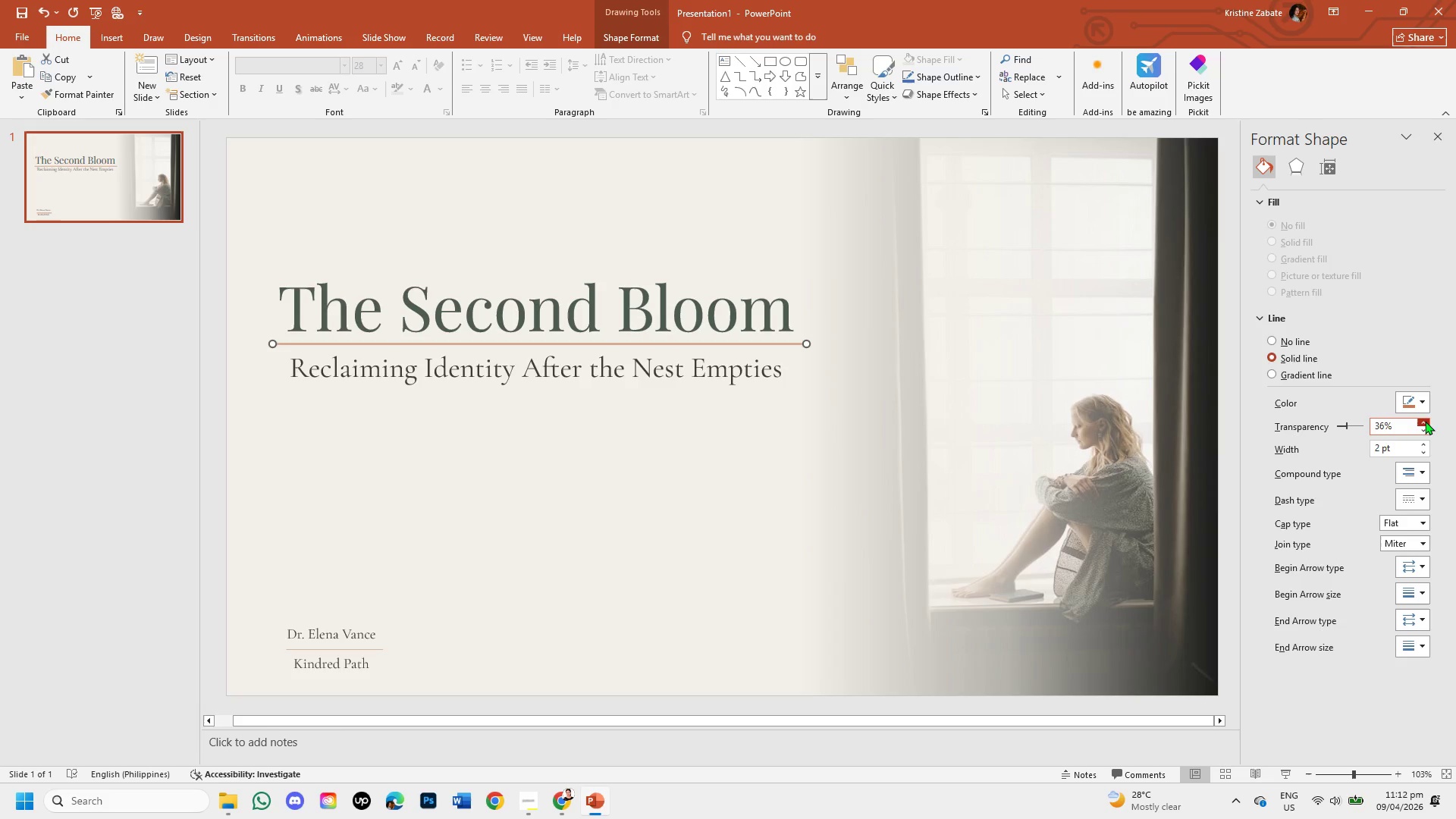 
triple_click([1425, 421])
 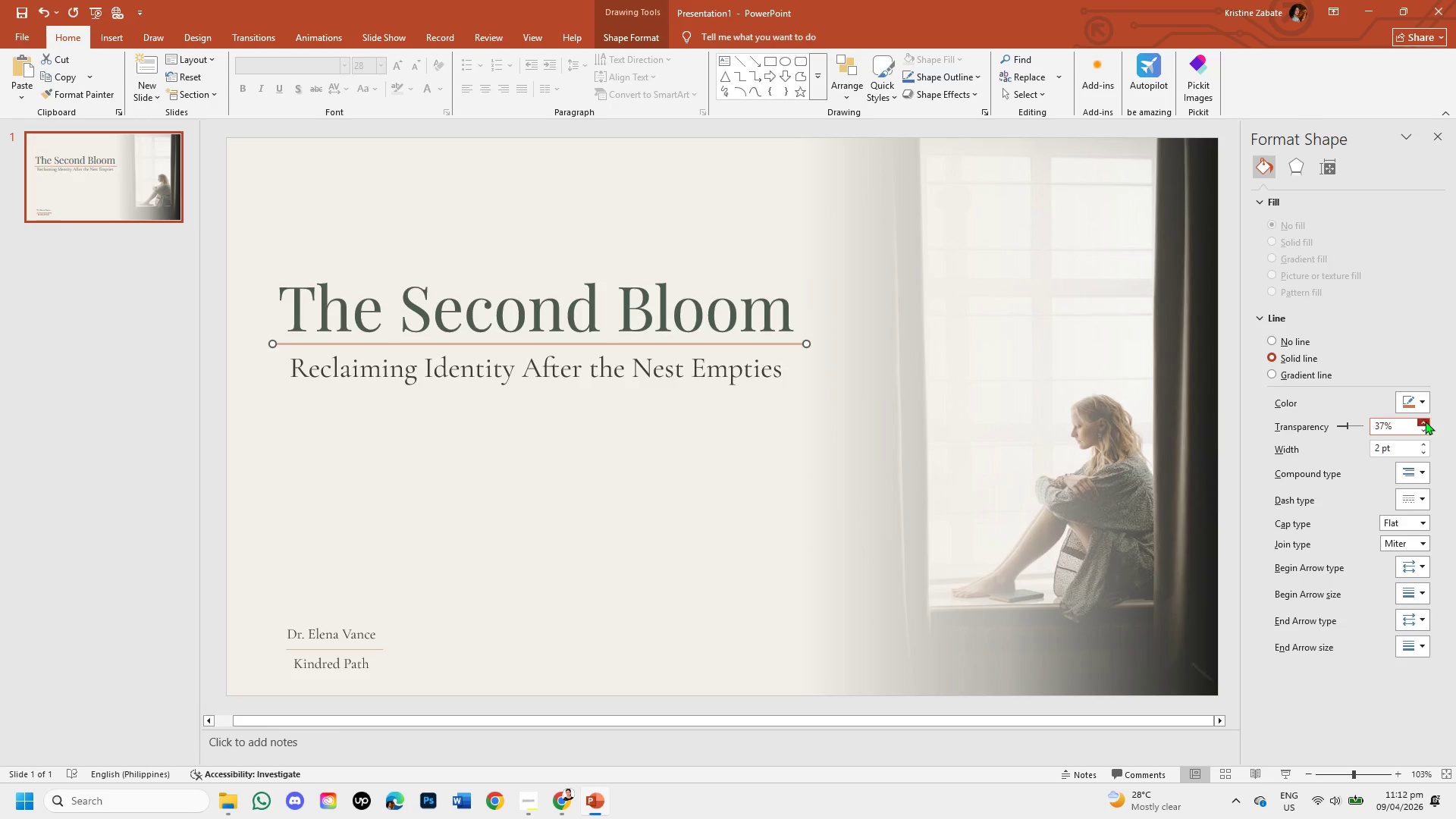 
triple_click([1425, 421])
 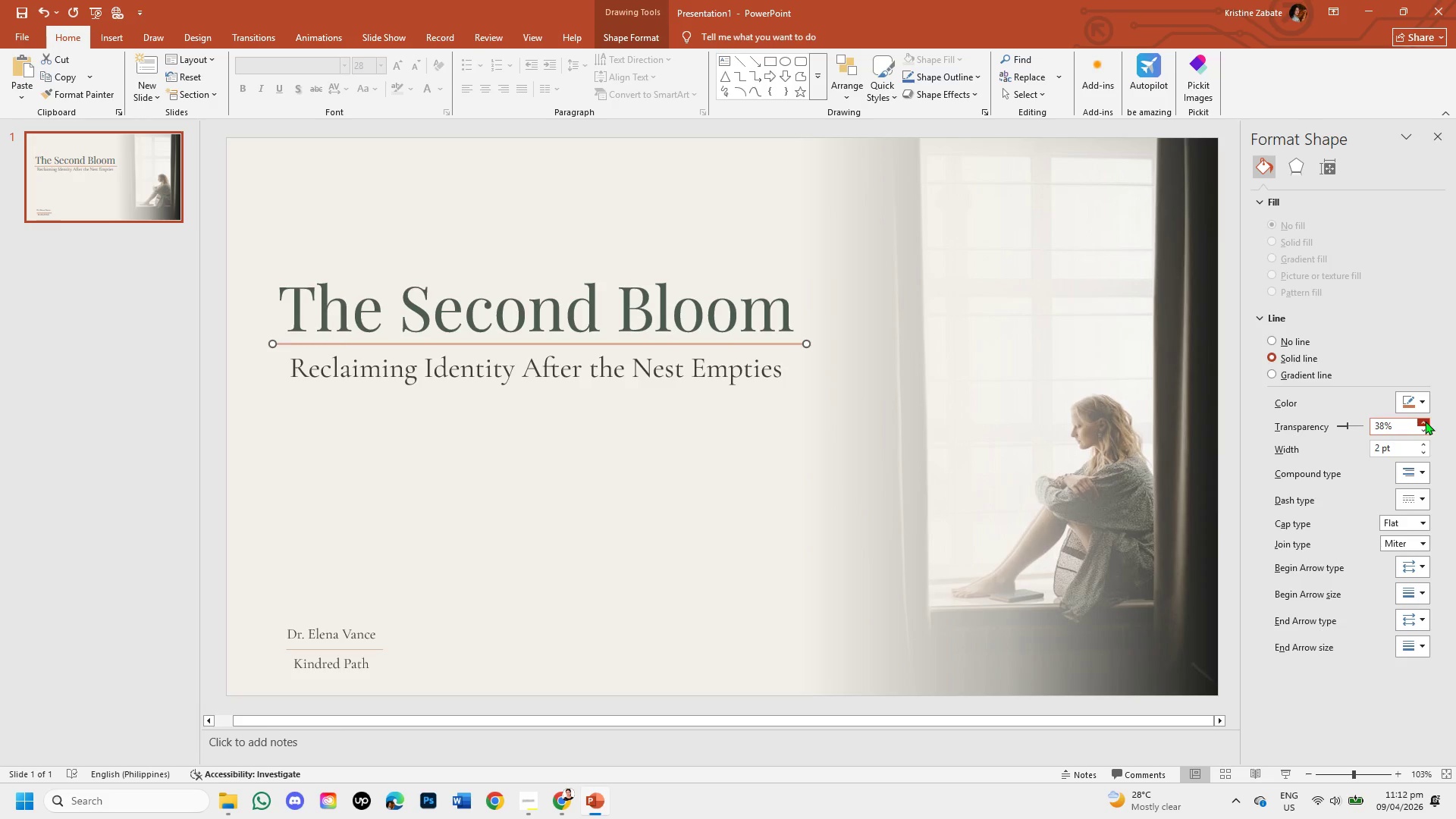 
triple_click([1425, 421])
 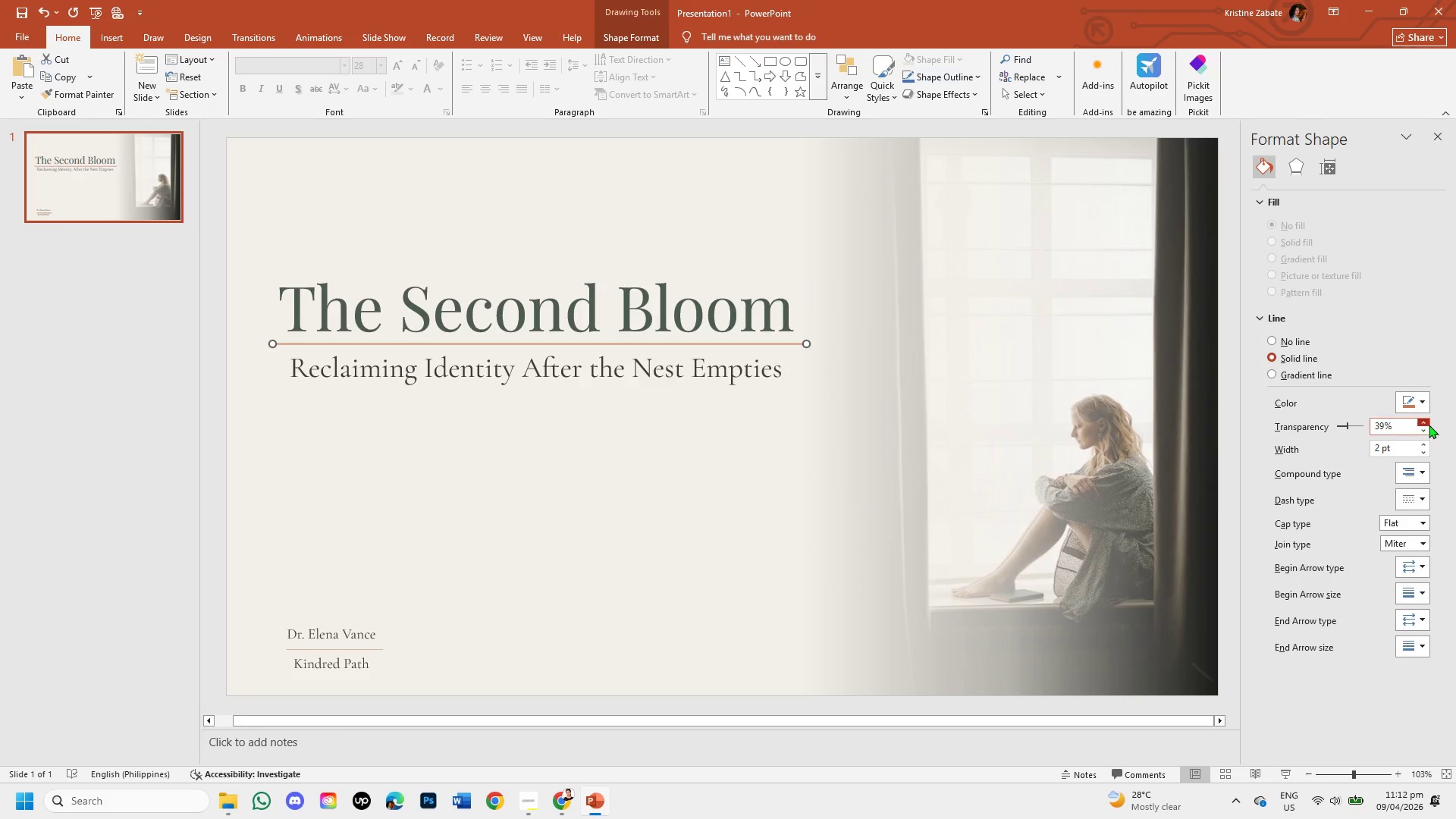 
left_click([1426, 425])
 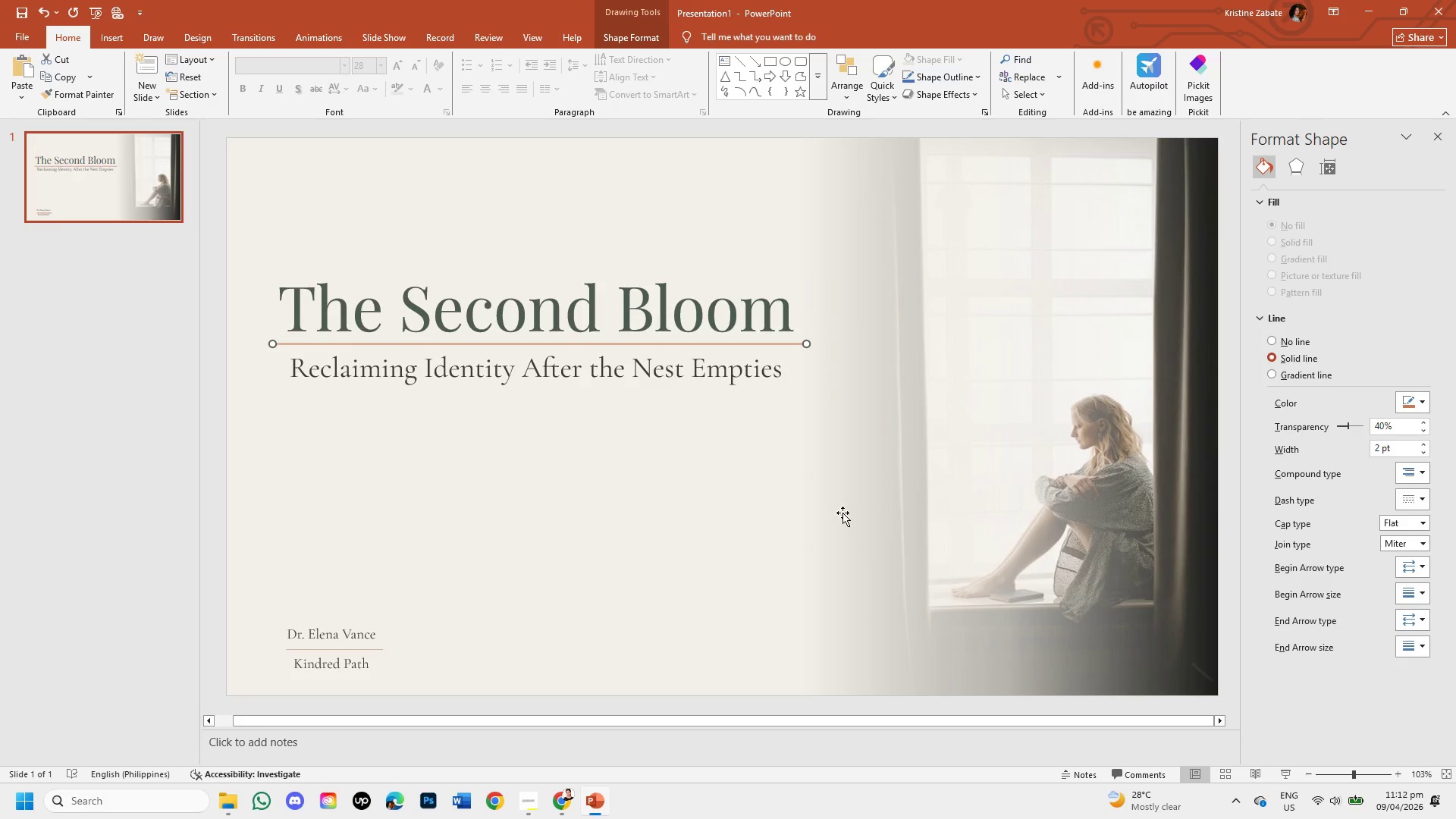 
left_click([827, 508])
 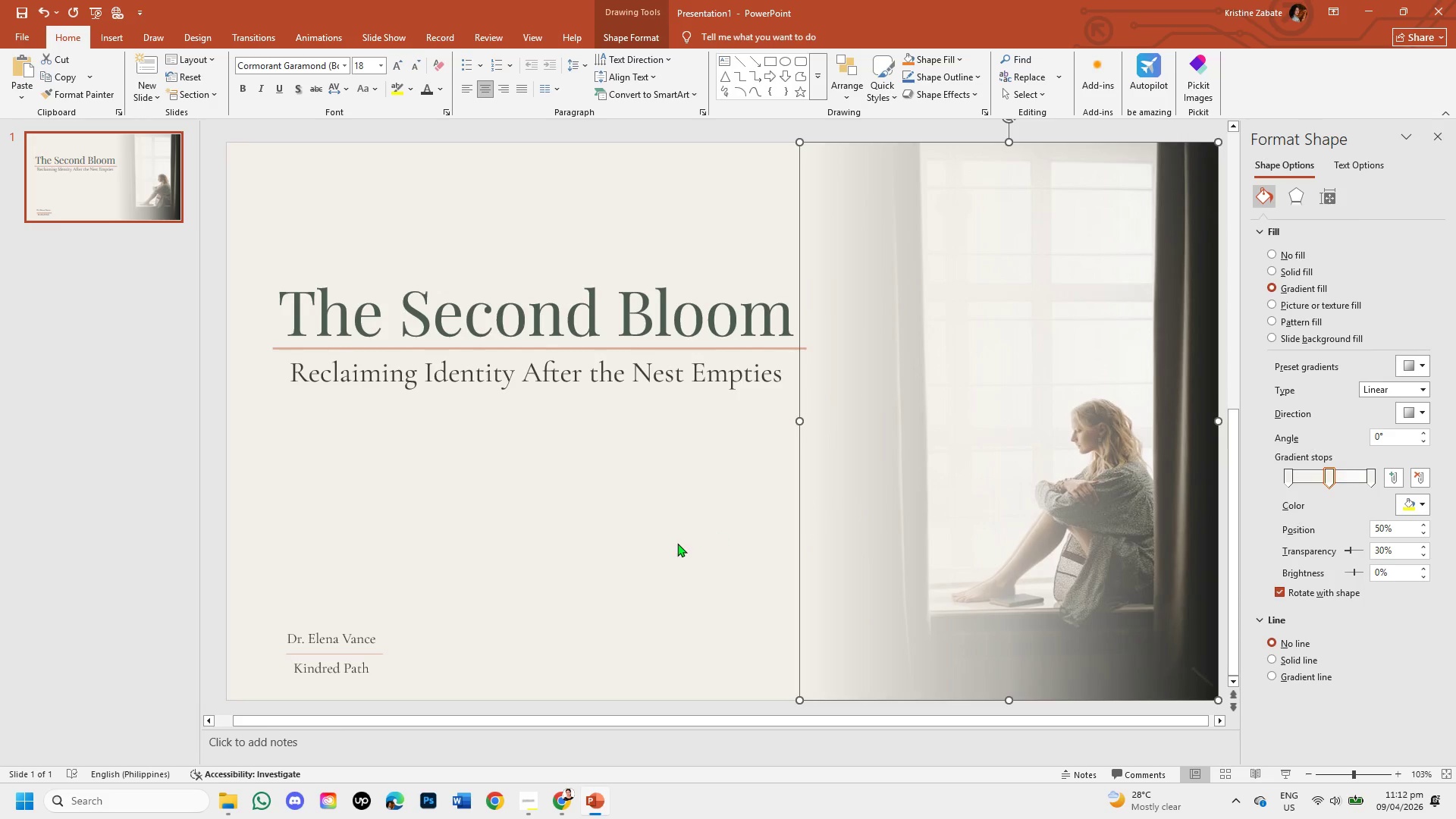 
left_click([677, 543])
 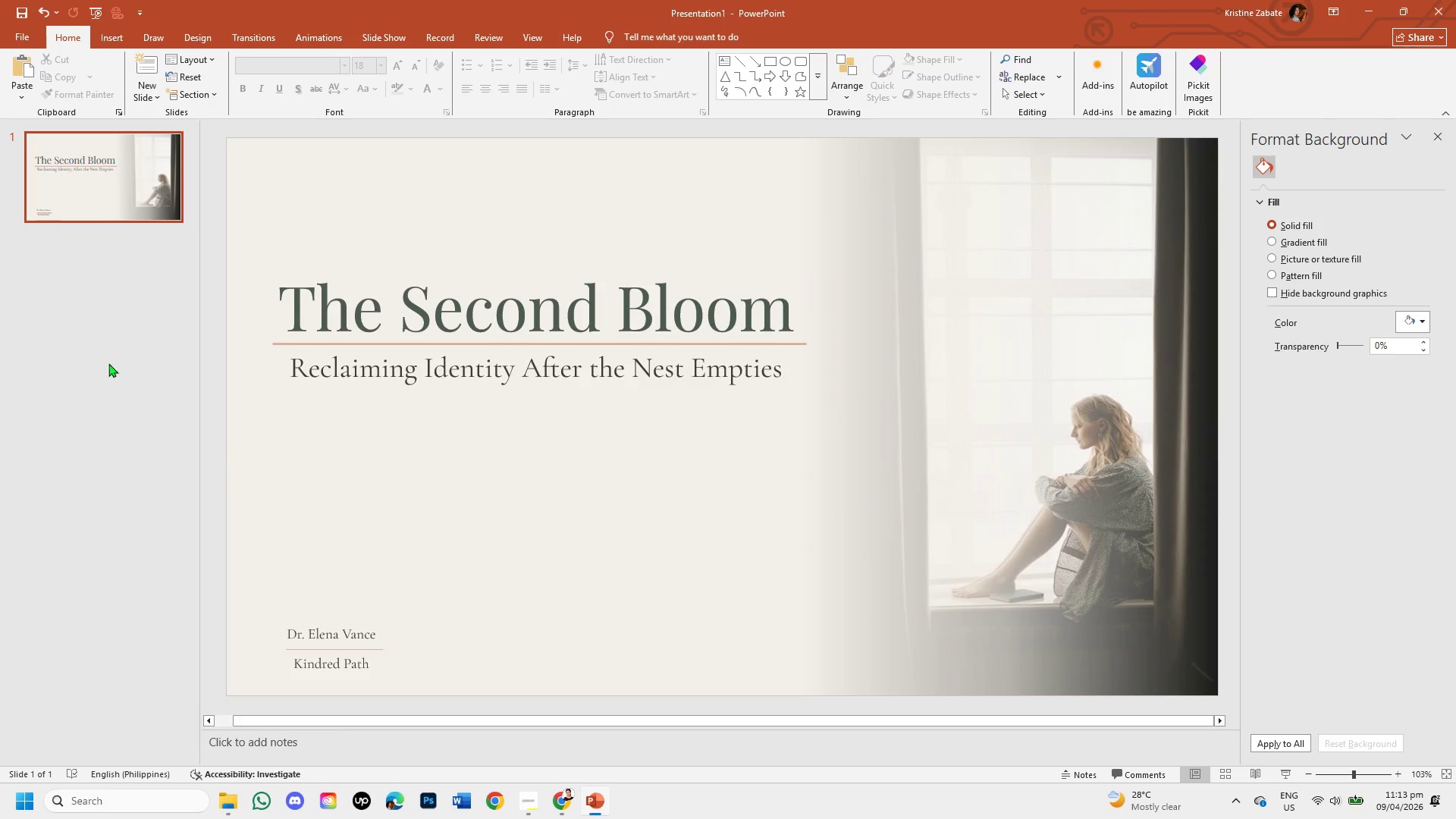 
wait(13.52)
 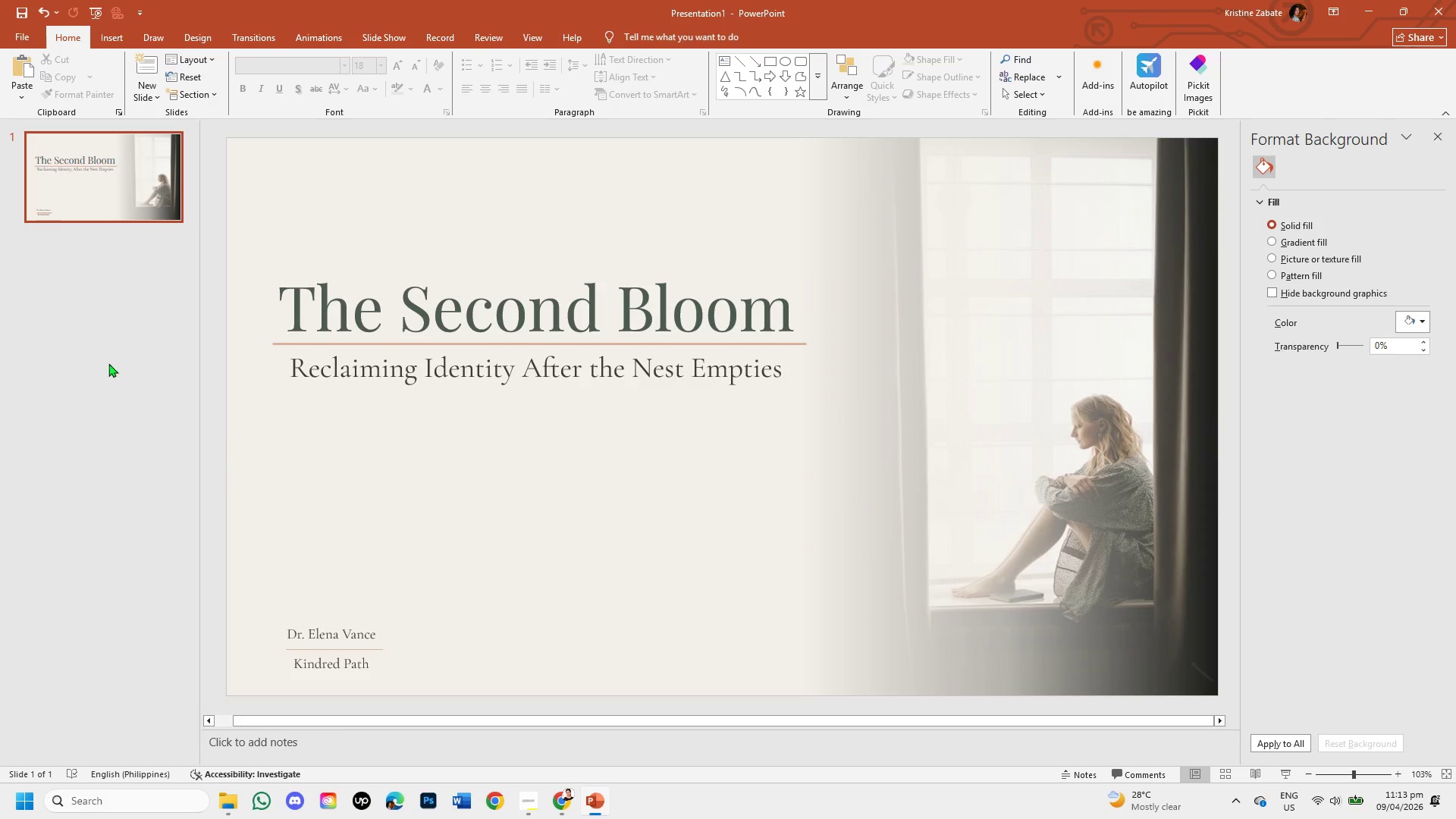 
left_click([62, 180])
 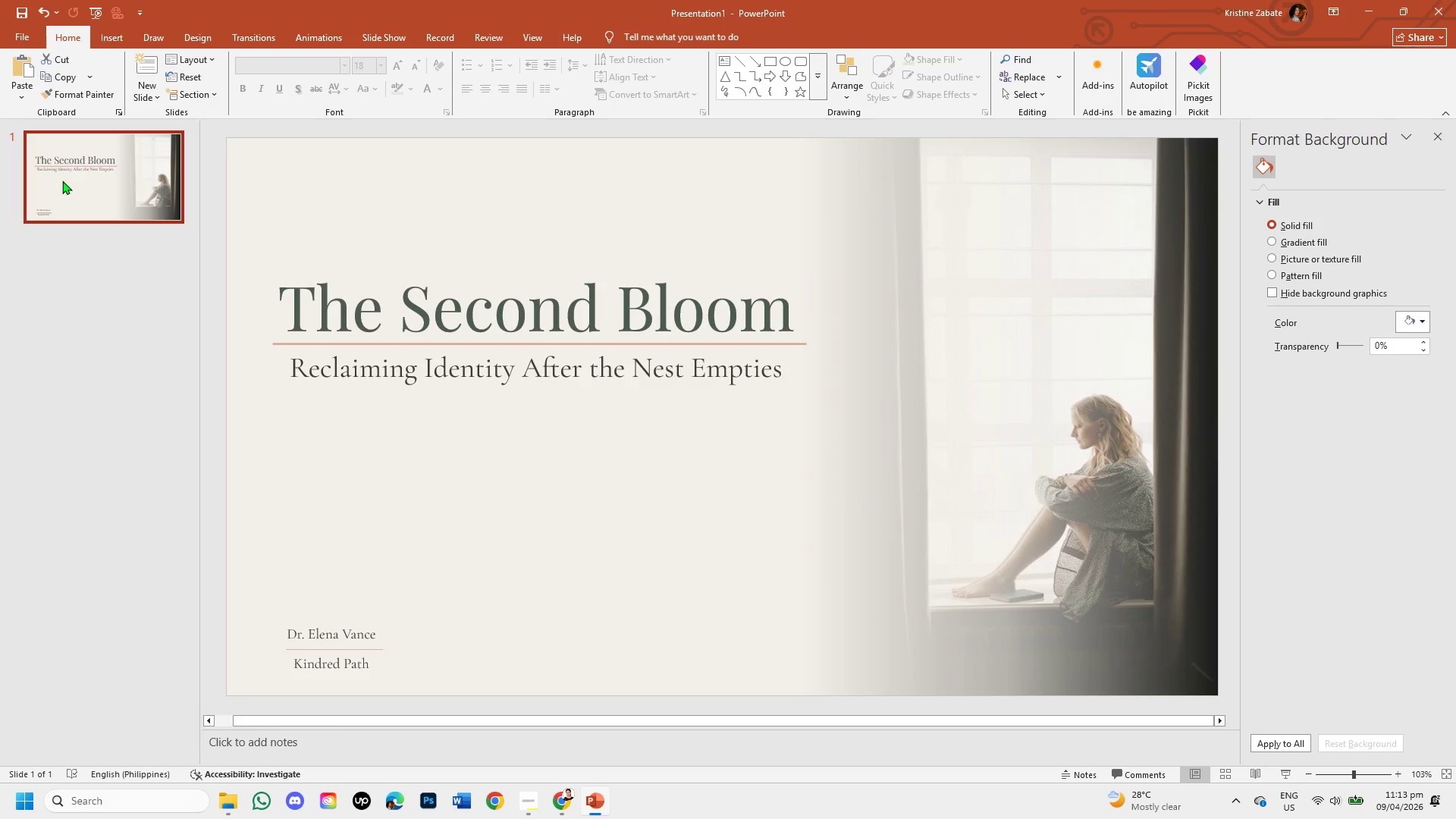 
right_click([62, 180])
 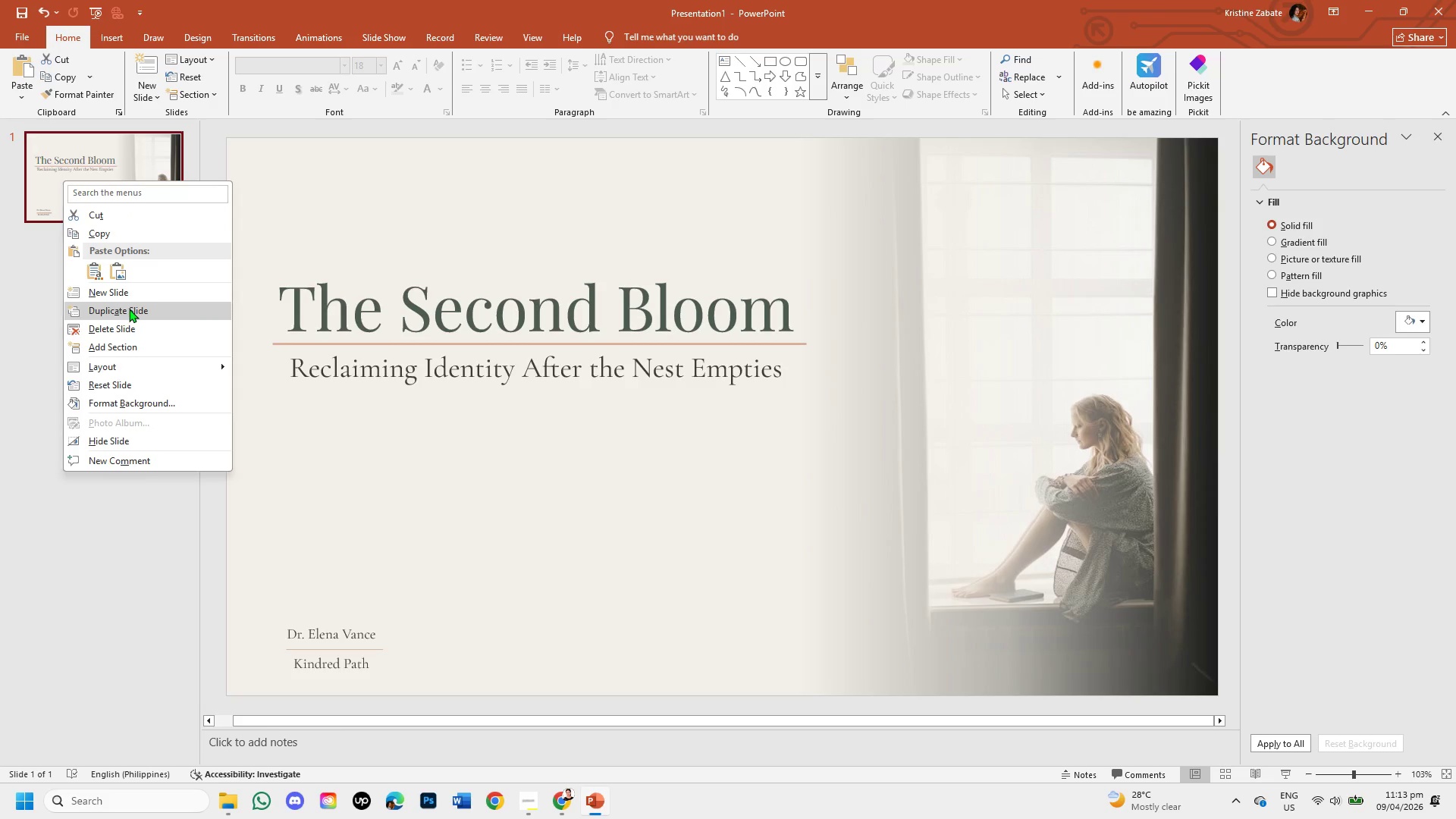 
left_click([129, 309])
 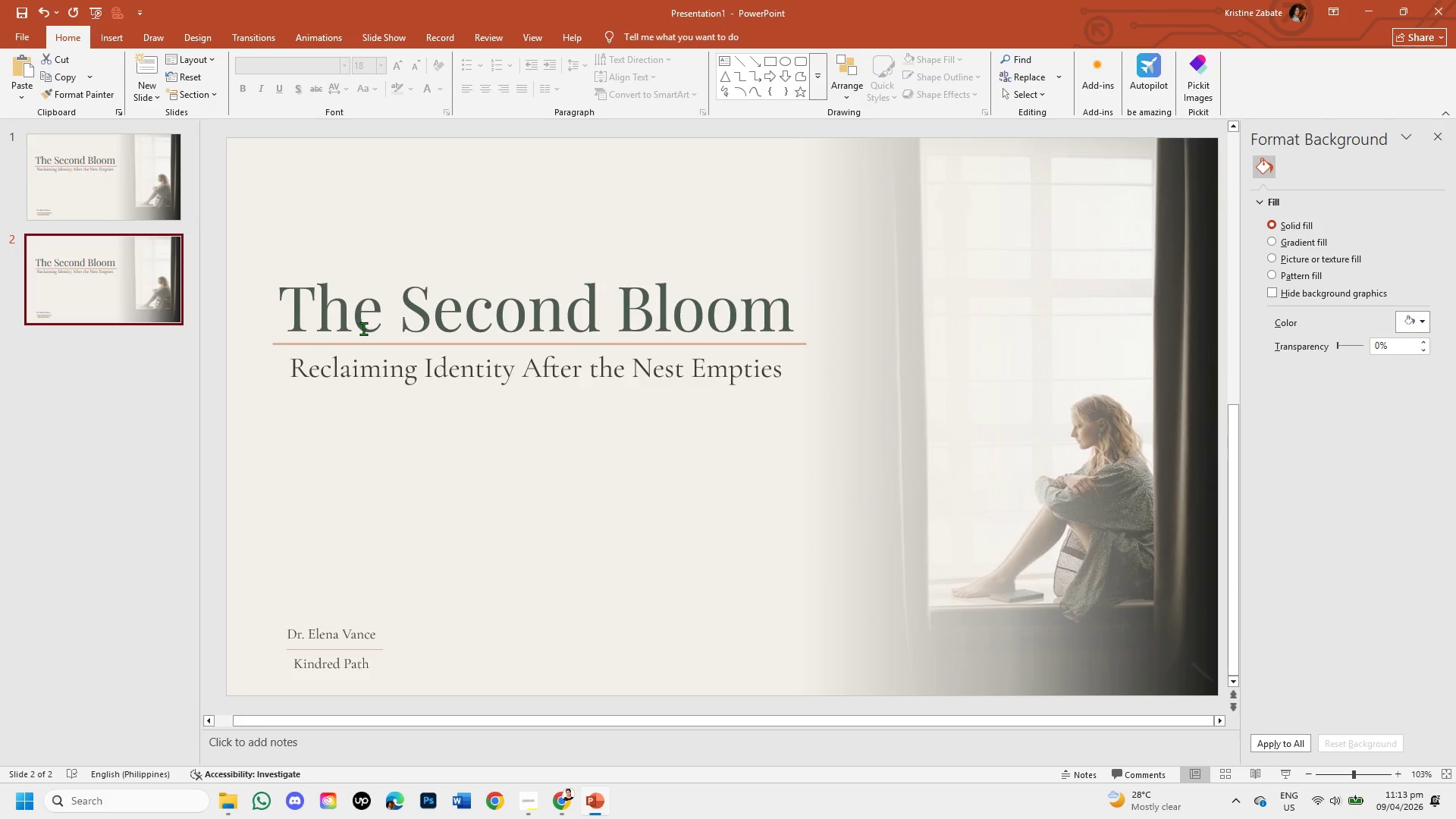 
left_click_drag(start_coordinate=[363, 328], to_coordinate=[227, 403])
 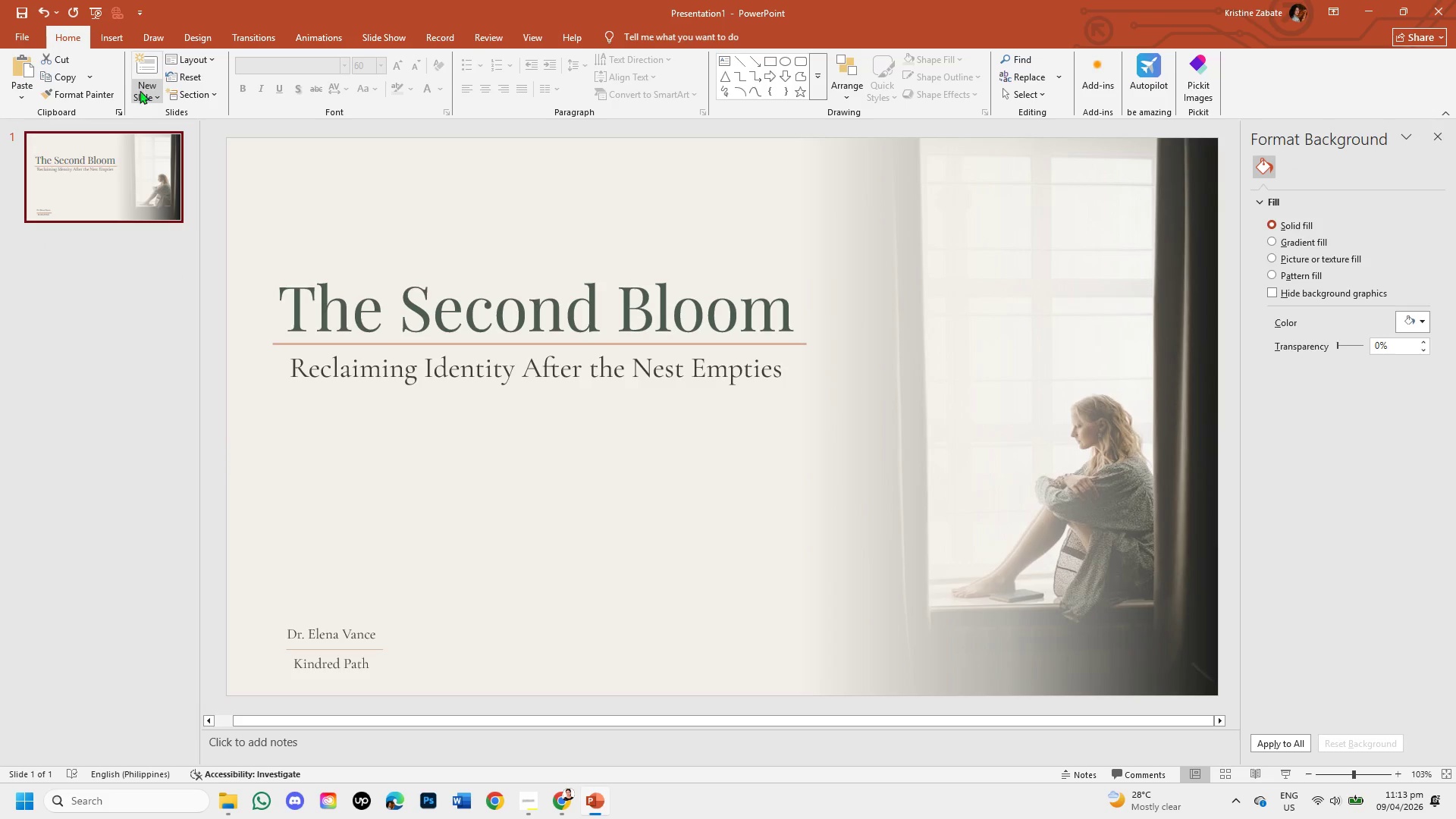 
right_click([162, 262])
 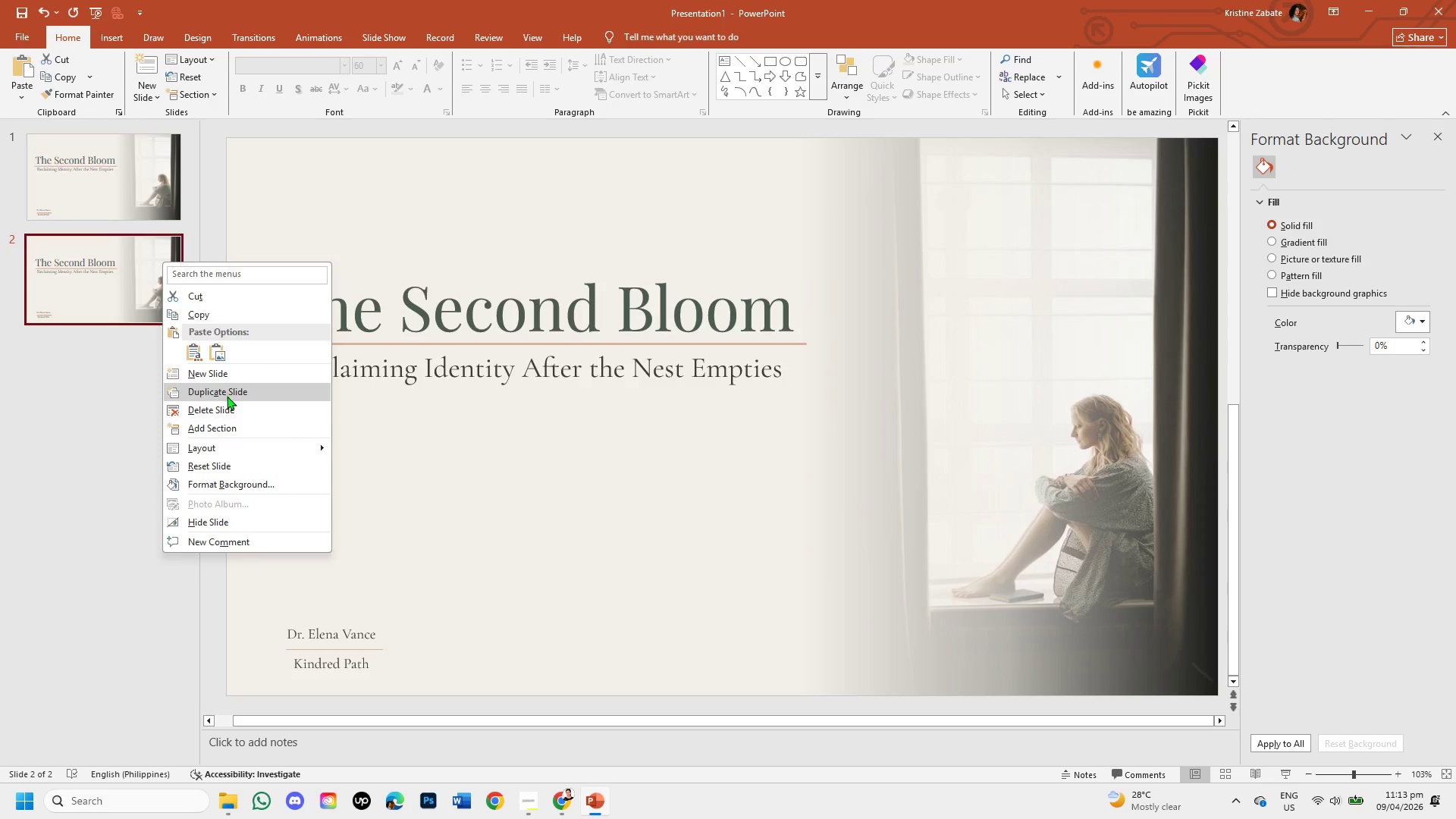 
left_click([227, 403])
 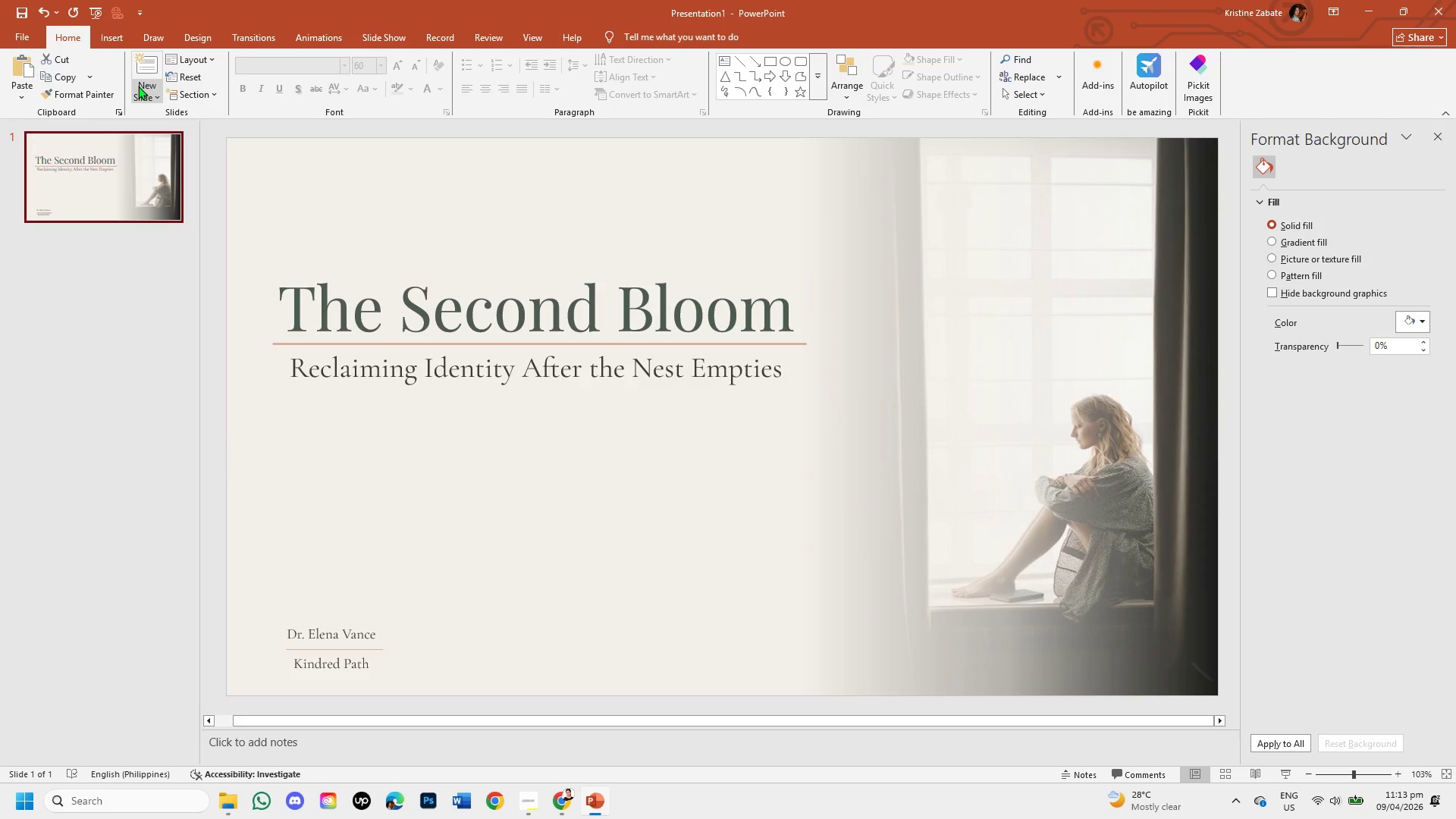 
left_click([138, 86])
 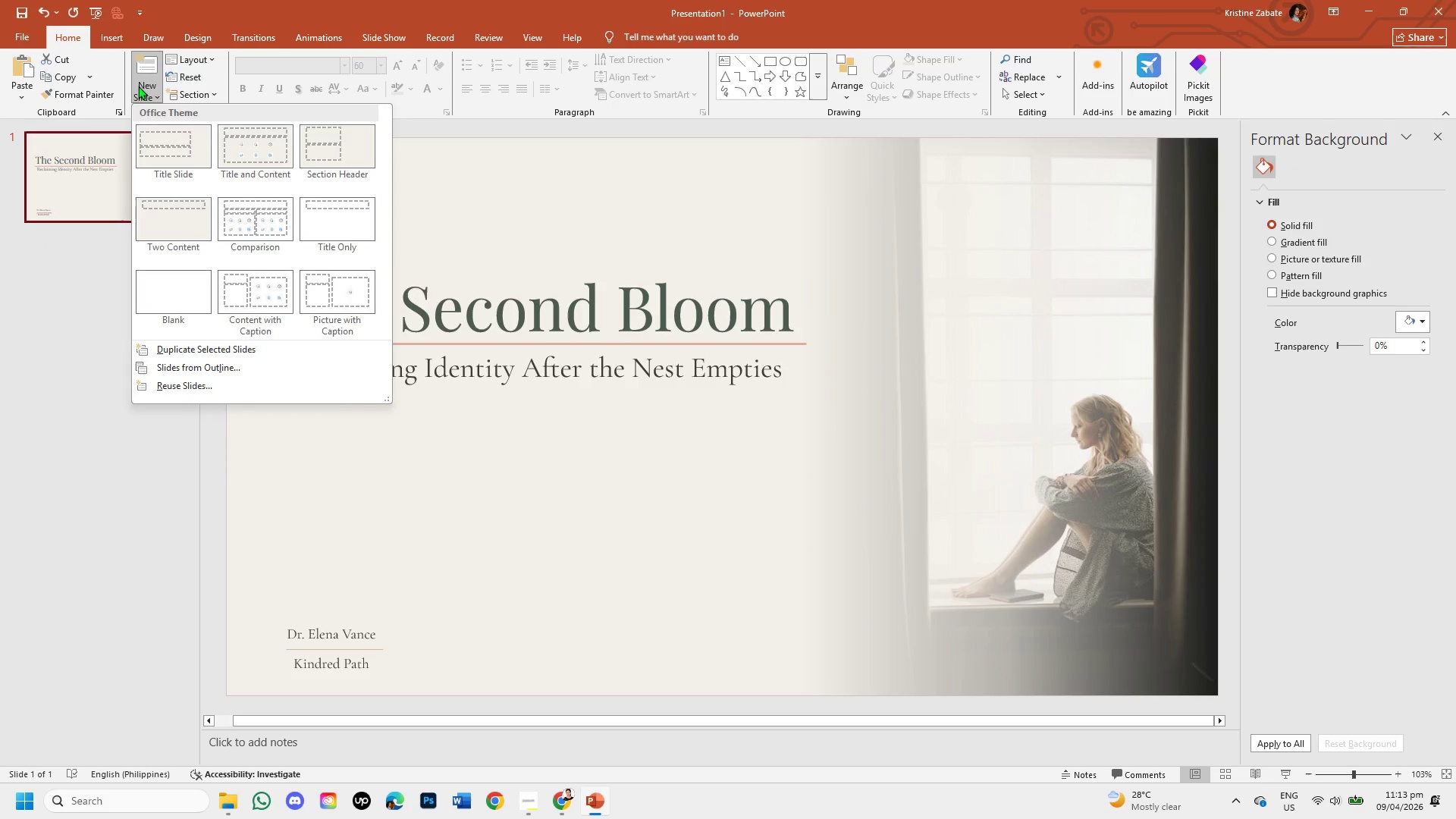 
wait(7.62)
 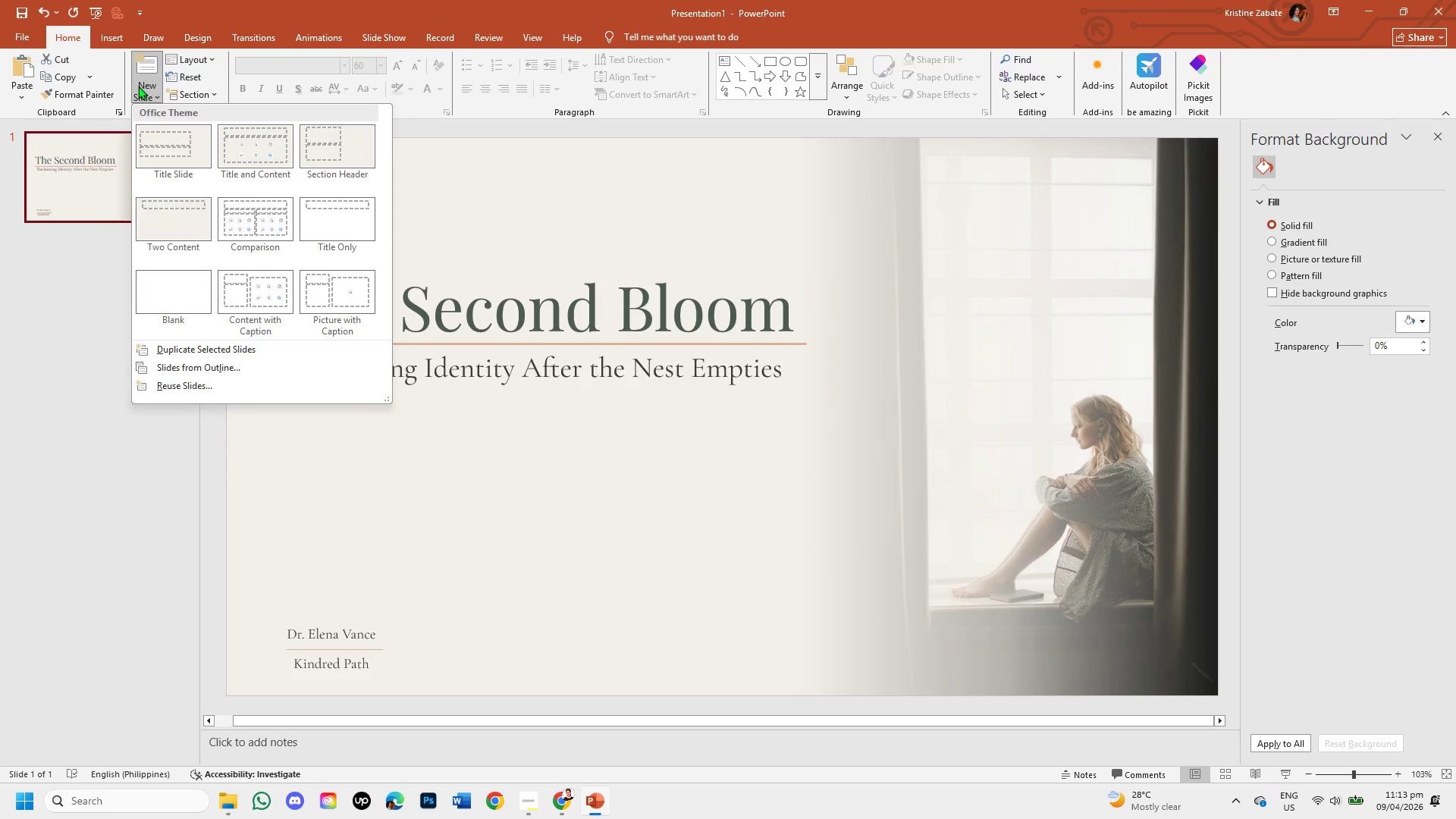 
left_click([243, 162])
 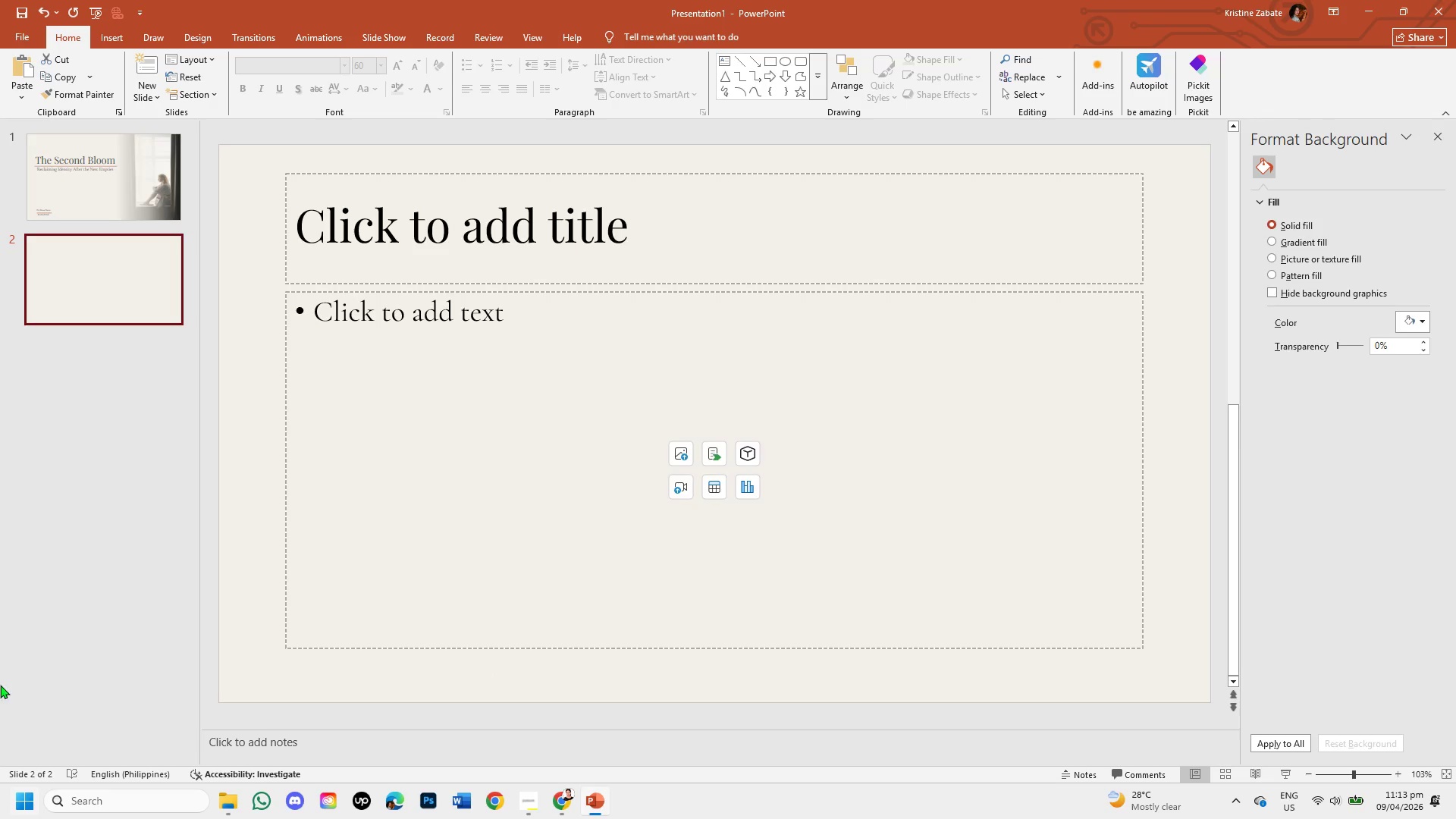 
wait(5.88)
 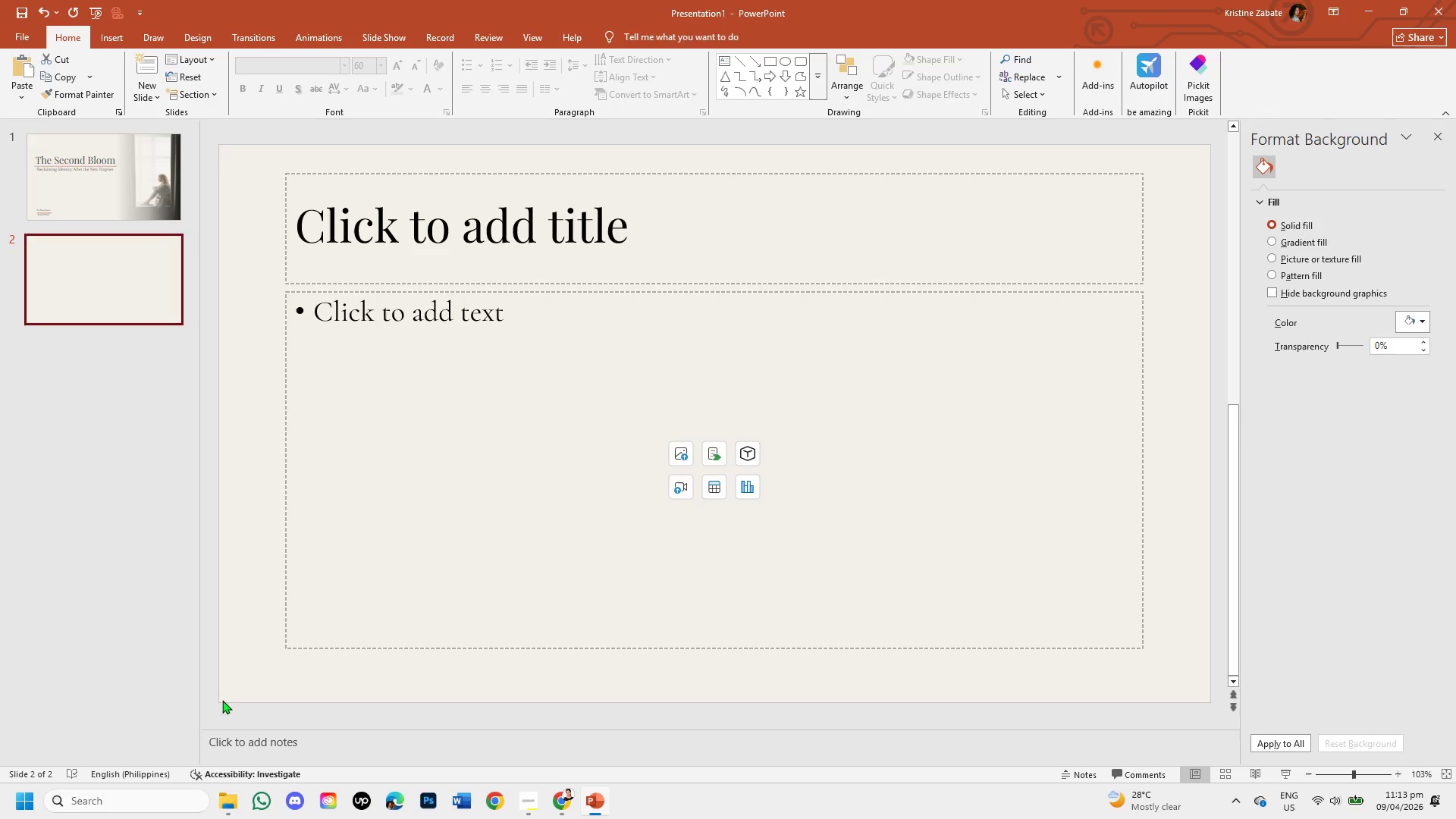 
left_click([531, 807])